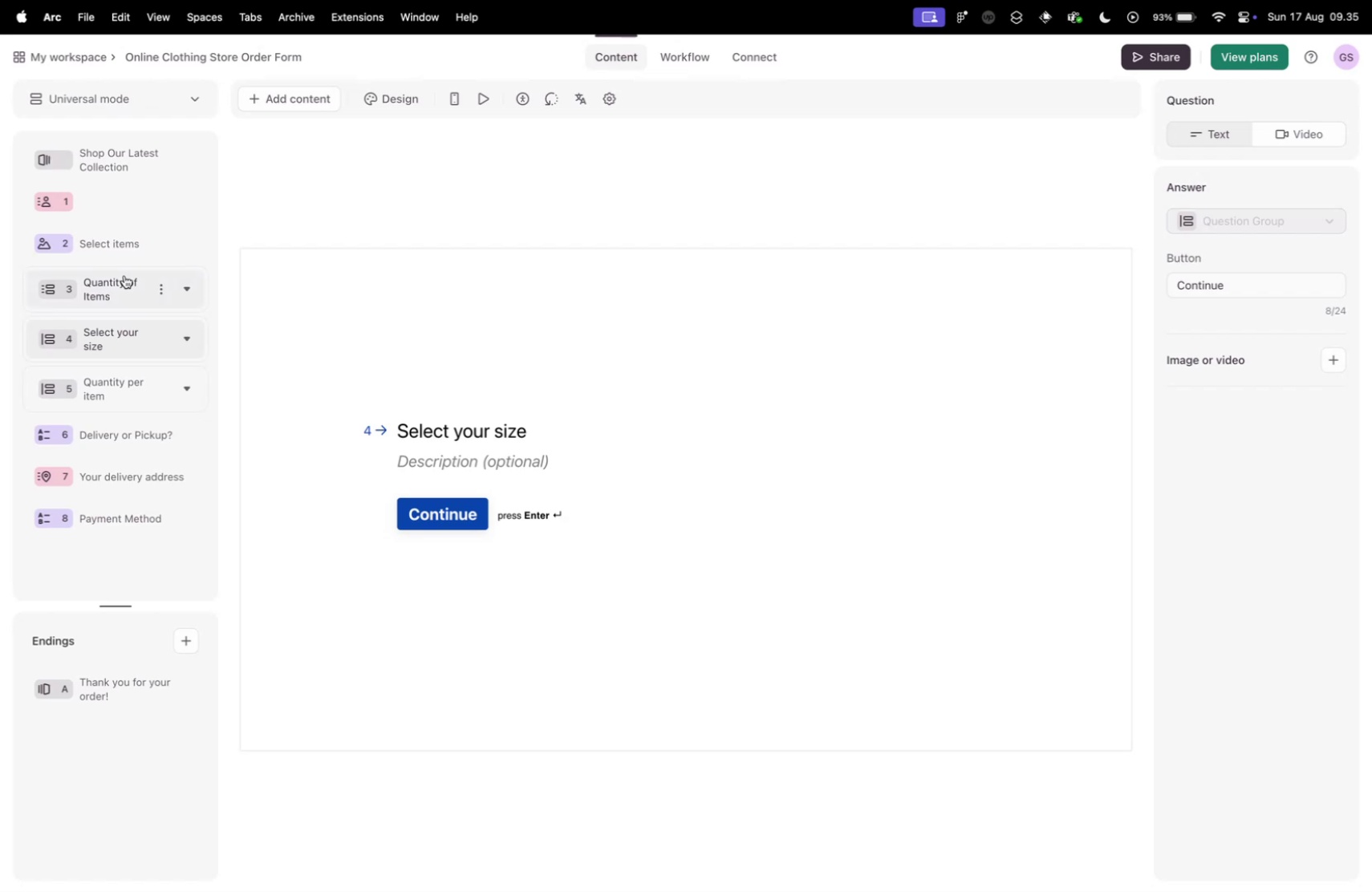 
wait(5.0)
 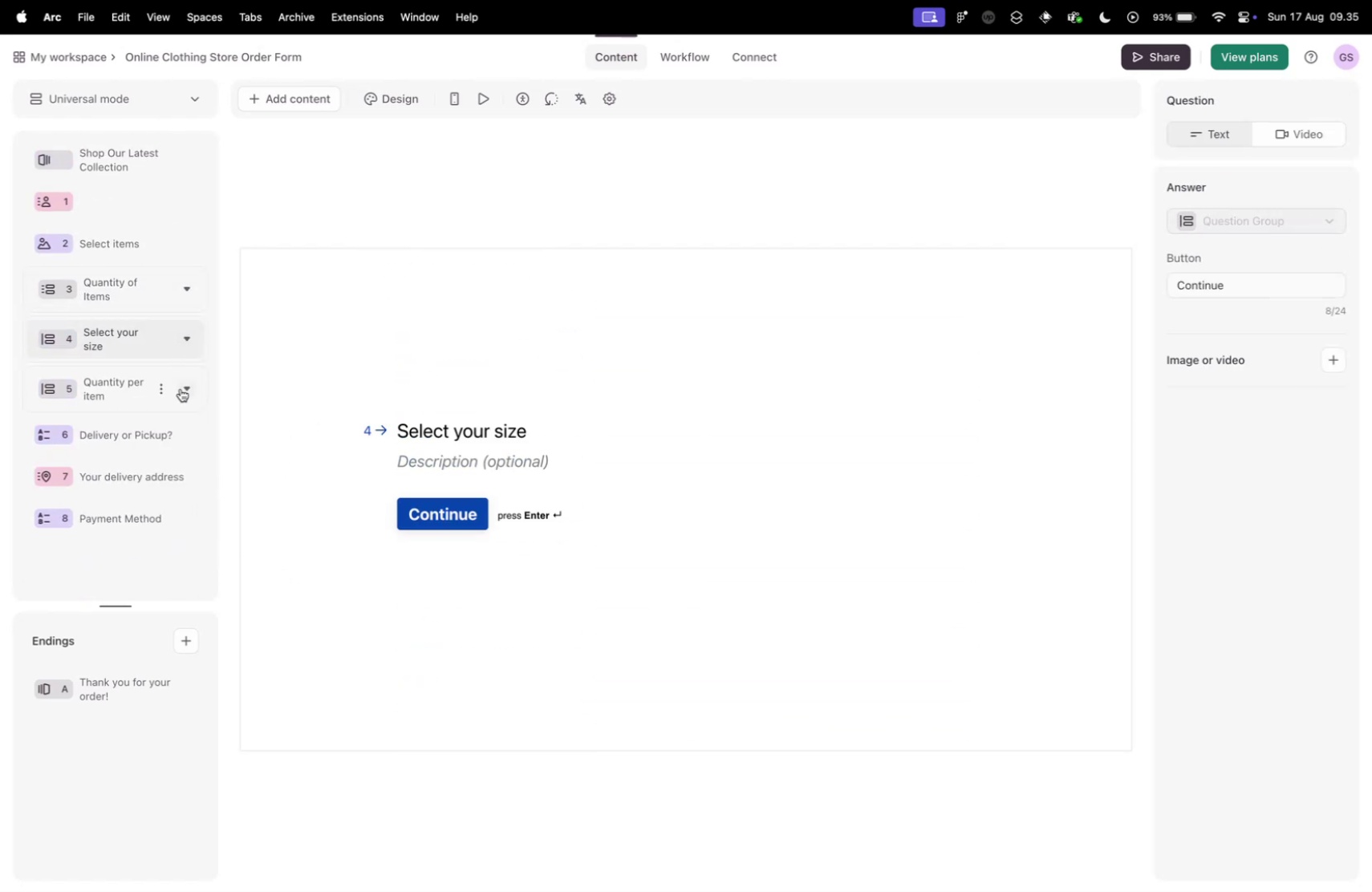 
left_click_drag(start_coordinate=[473, 291], to_coordinate=[615, 294])
 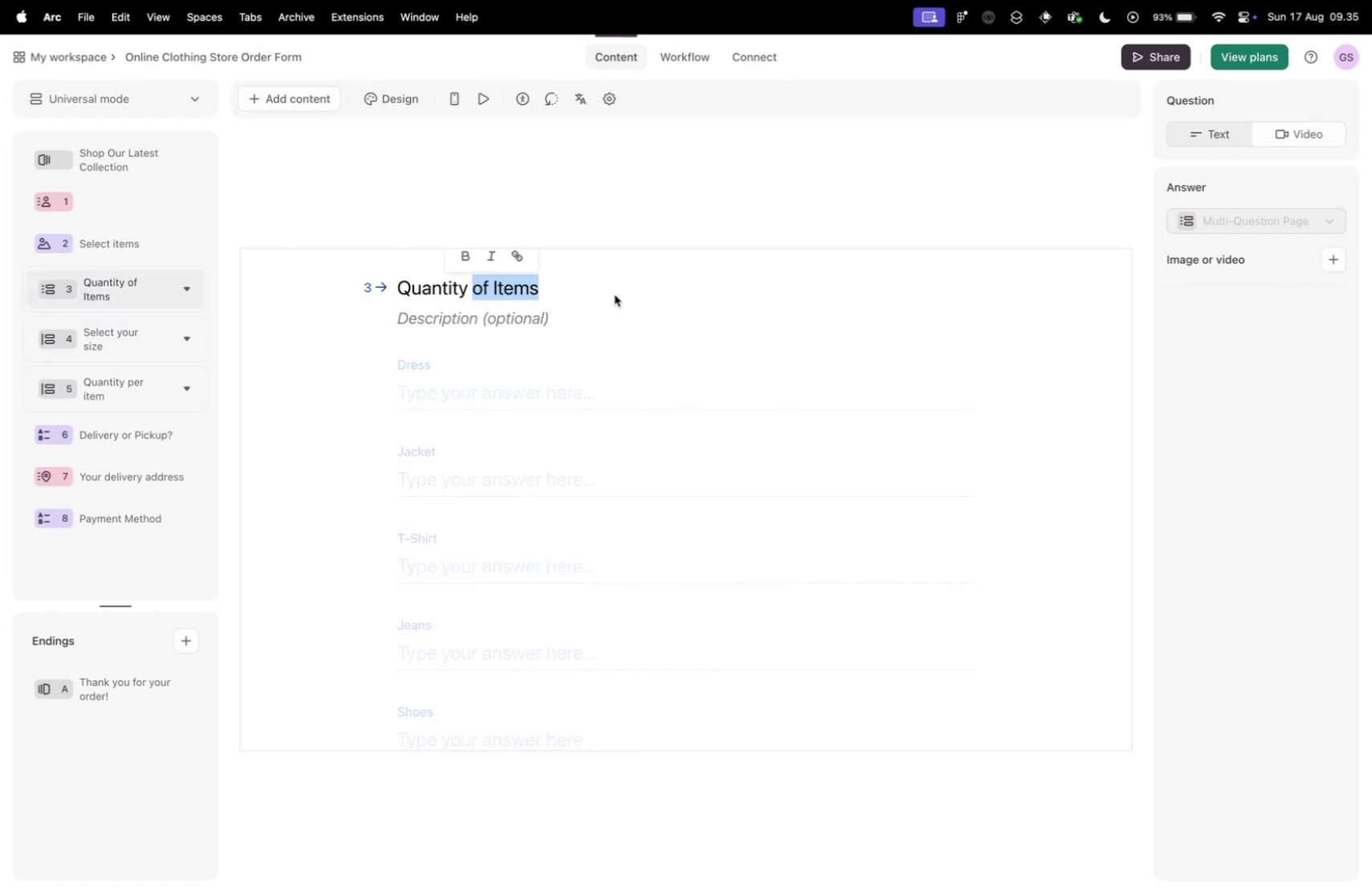 
type(per item)
 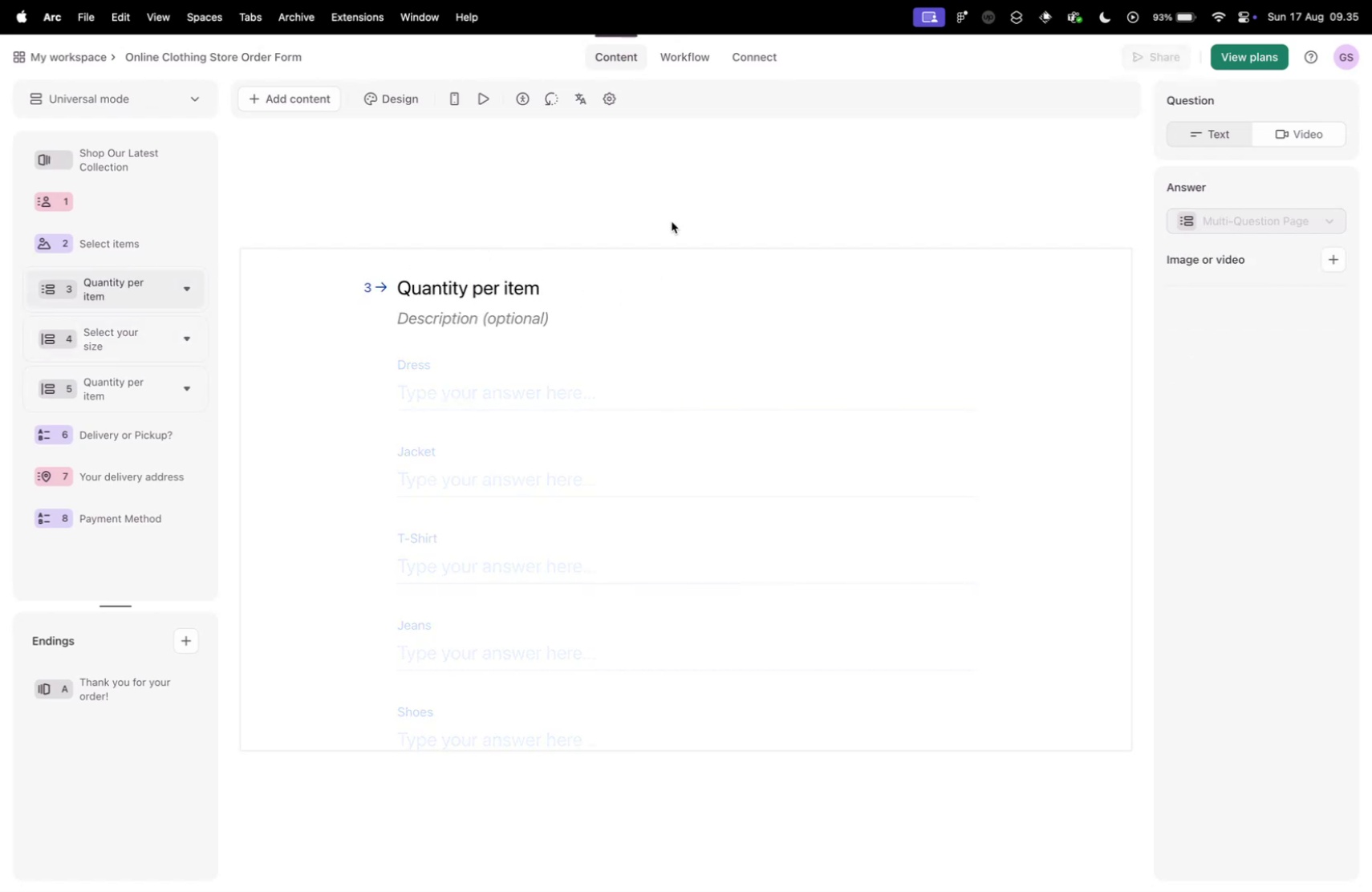 
left_click([683, 180])
 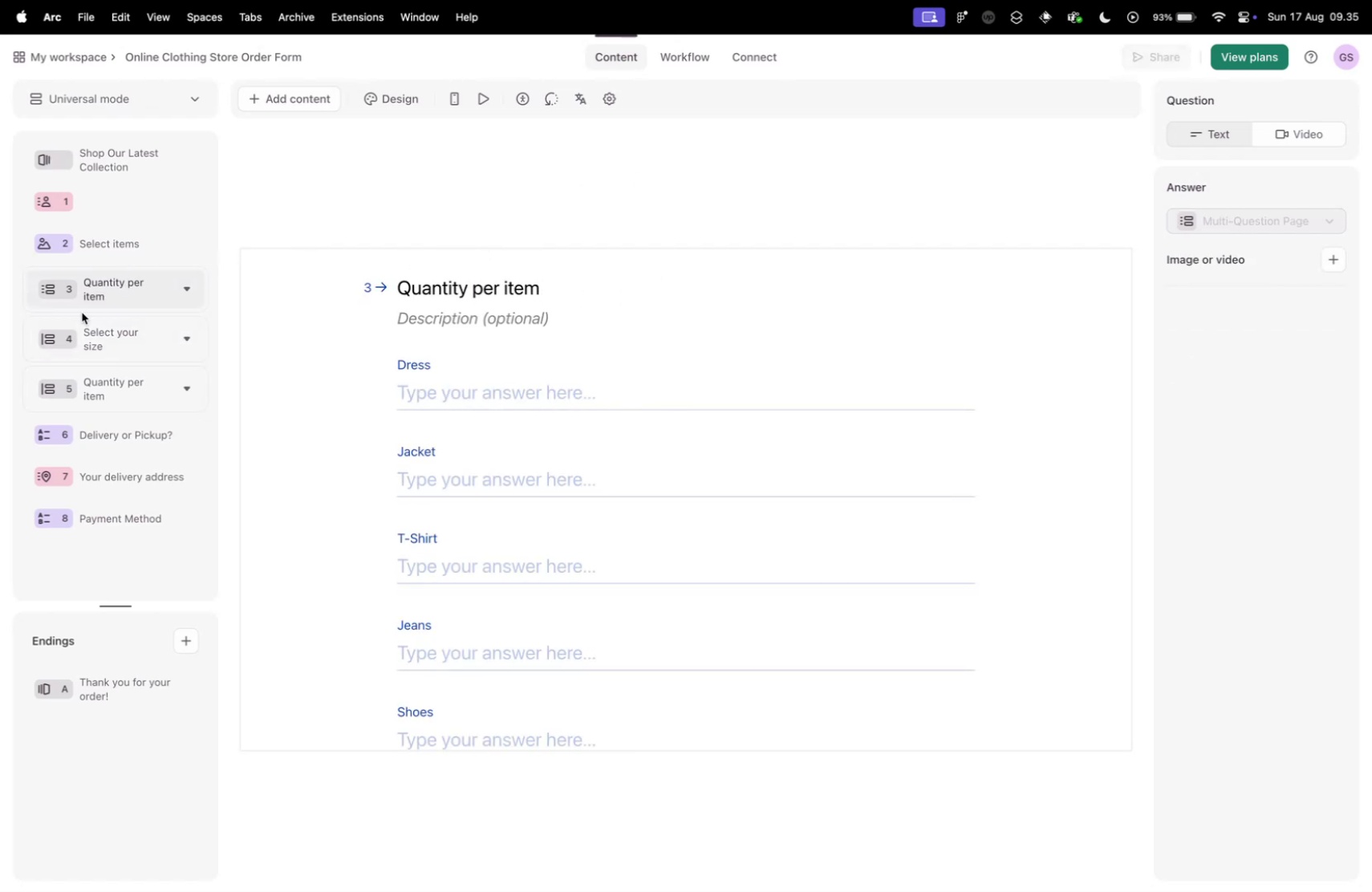 
left_click_drag(start_coordinate=[111, 290], to_coordinate=[120, 383])
 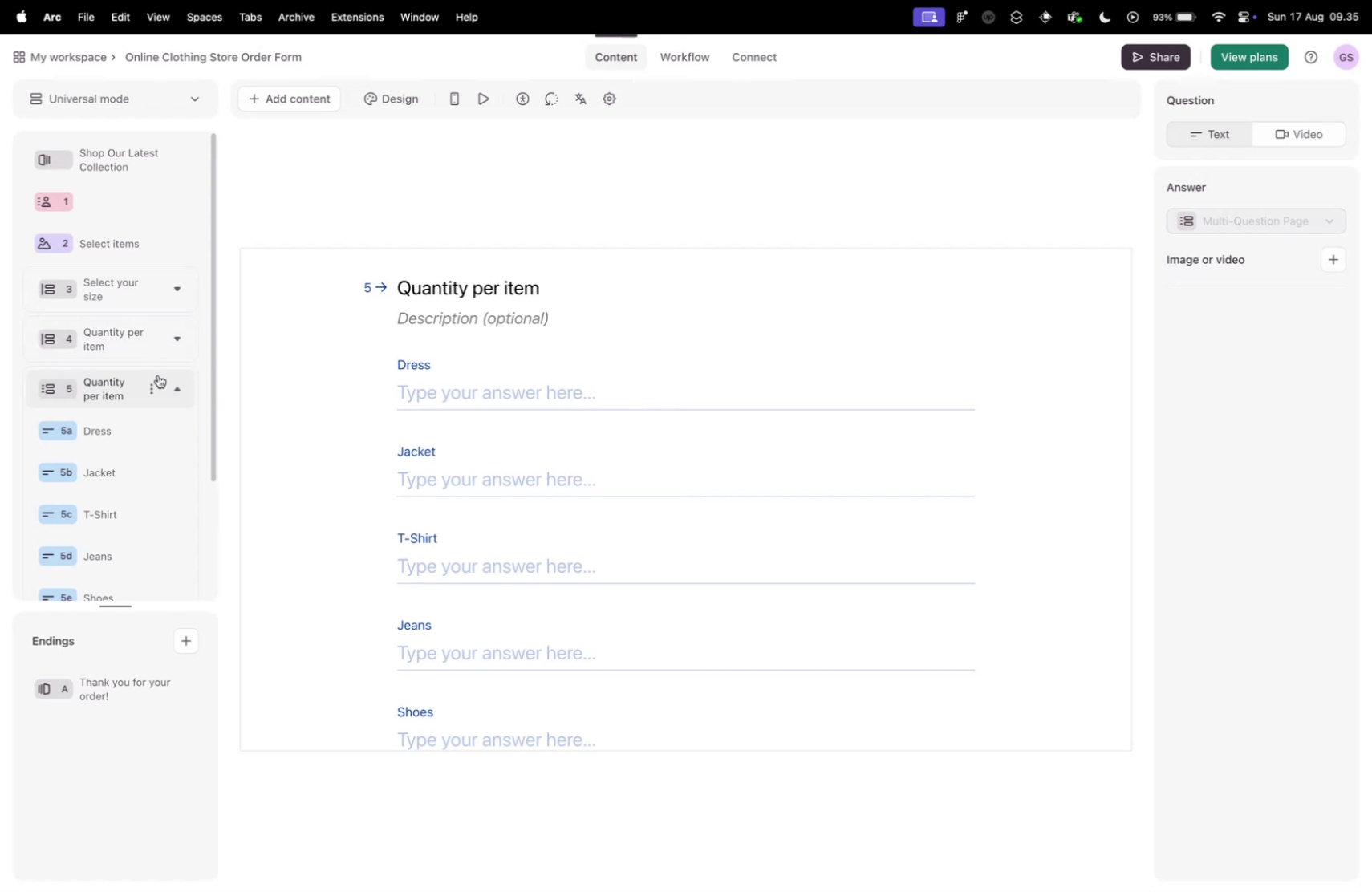 
left_click([177, 386])
 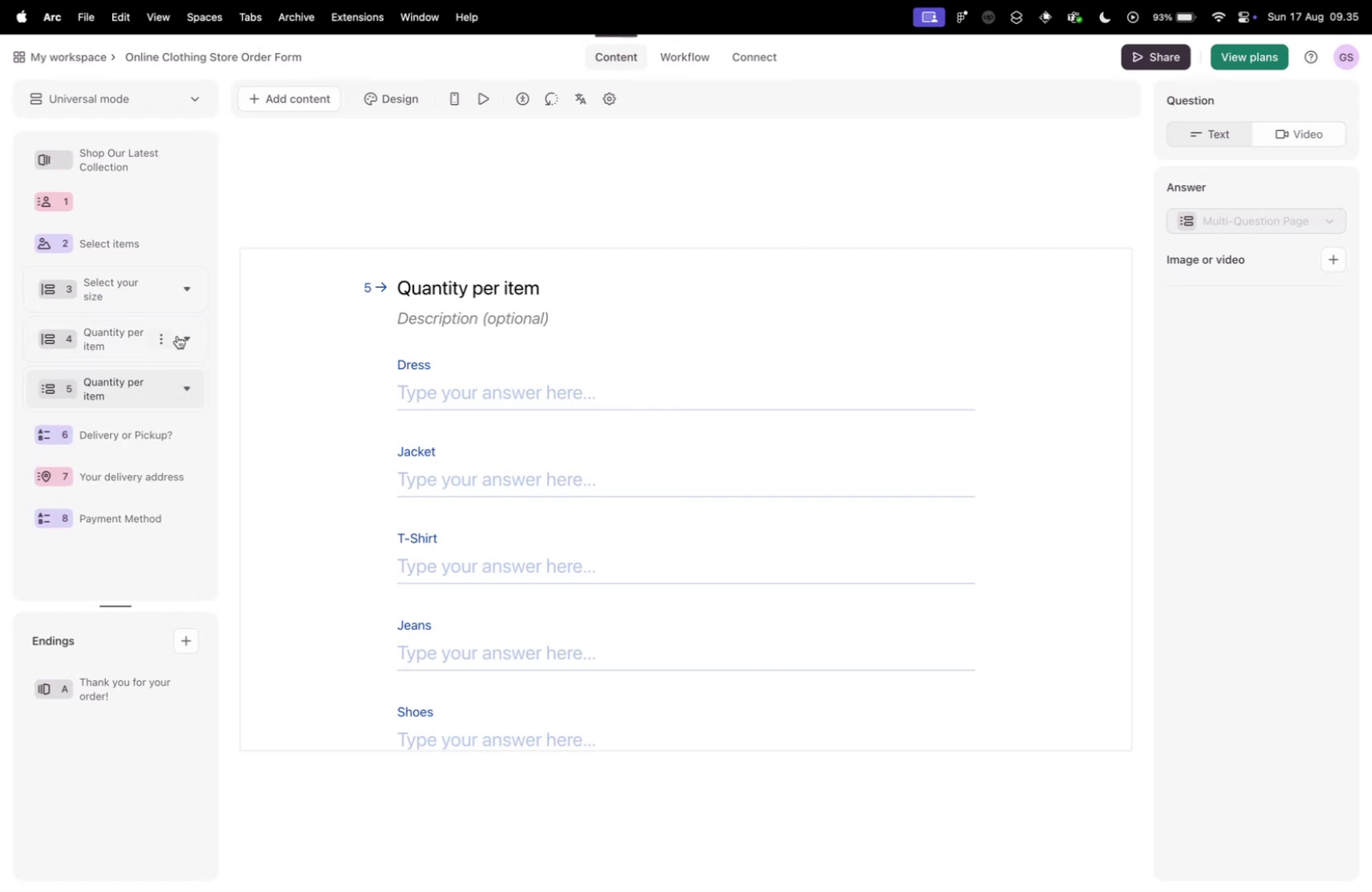 
left_click([180, 335])
 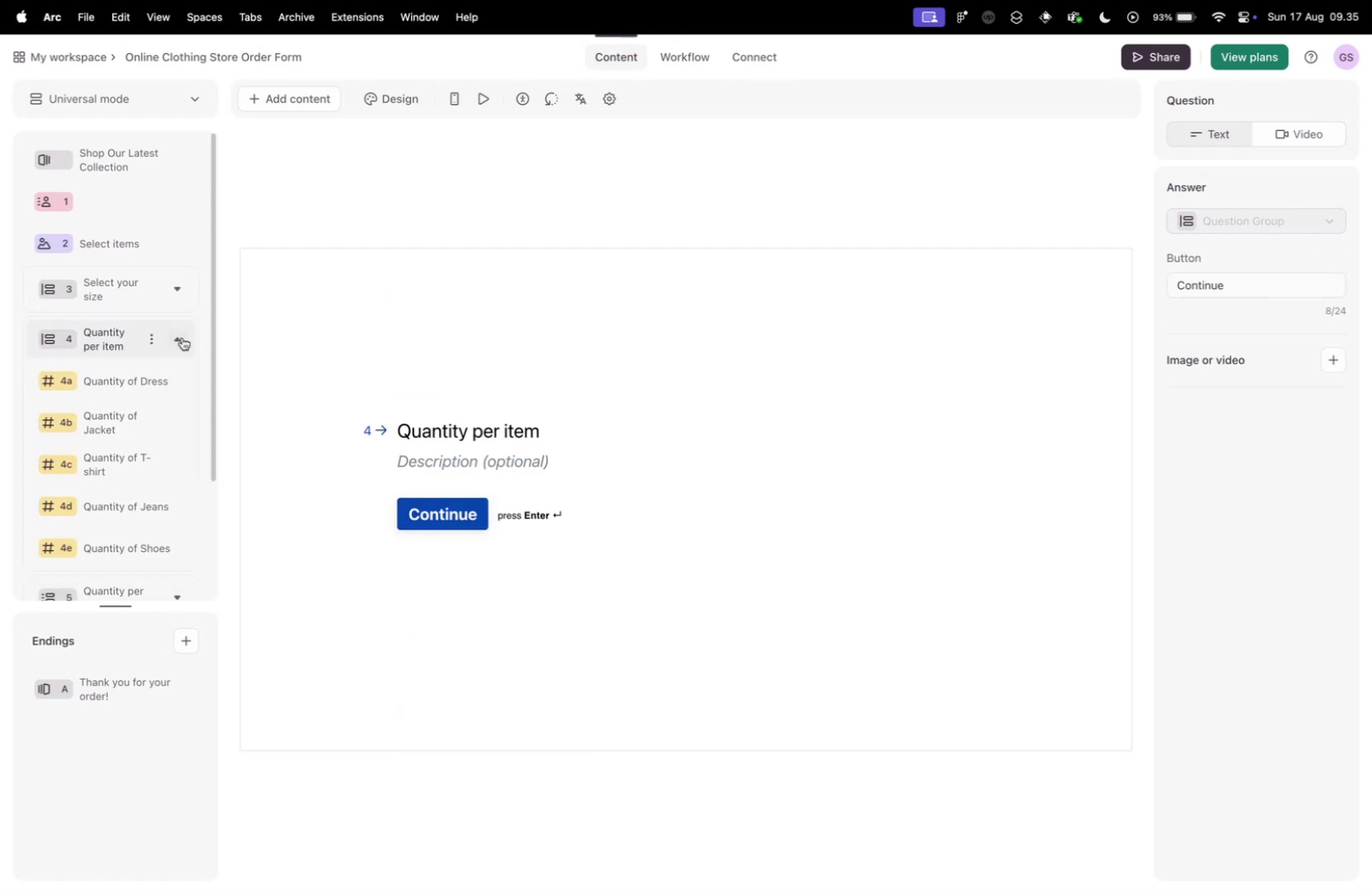 
left_click([181, 339])
 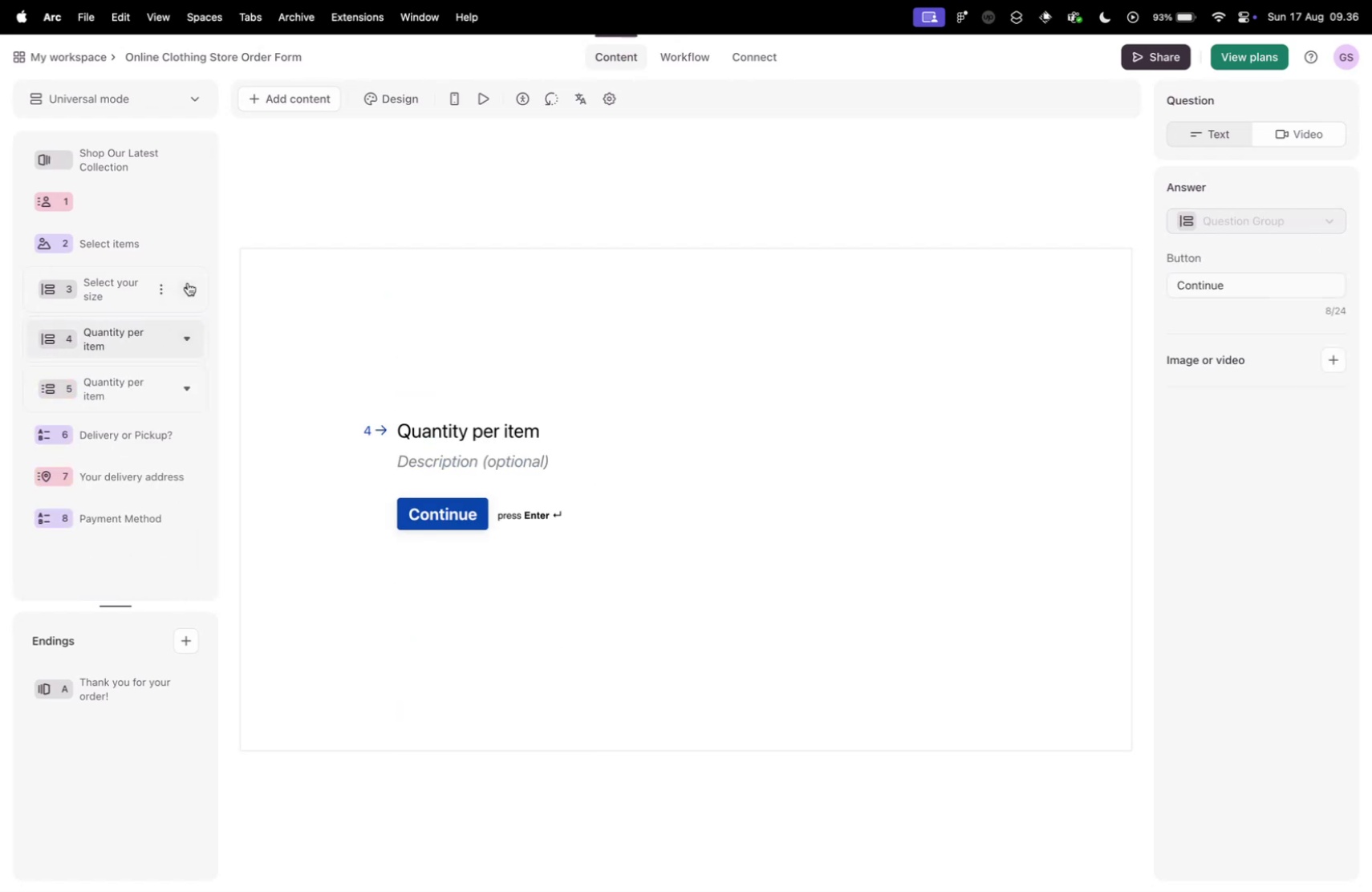 
wait(9.24)
 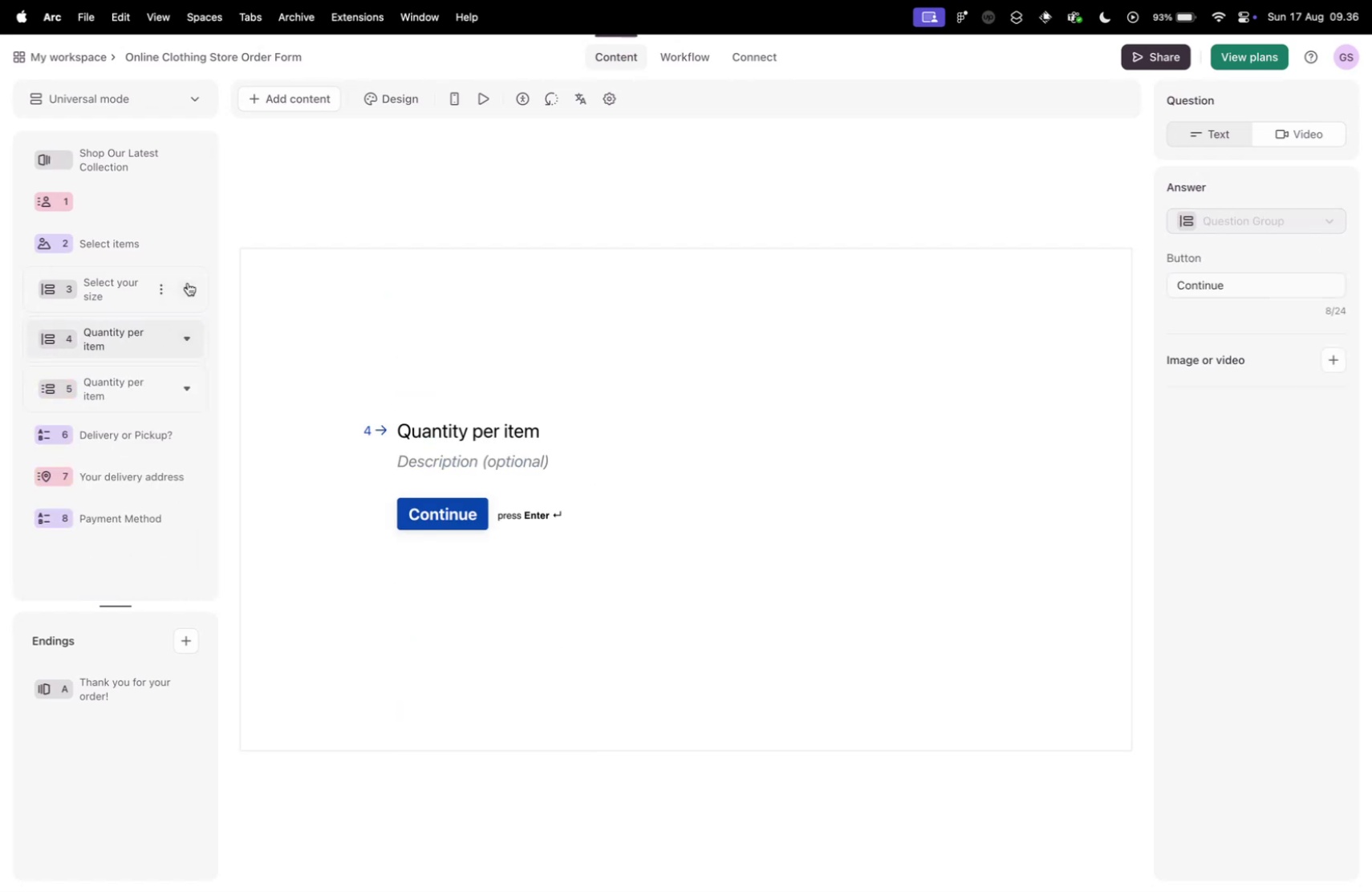 
left_click([685, 55])
 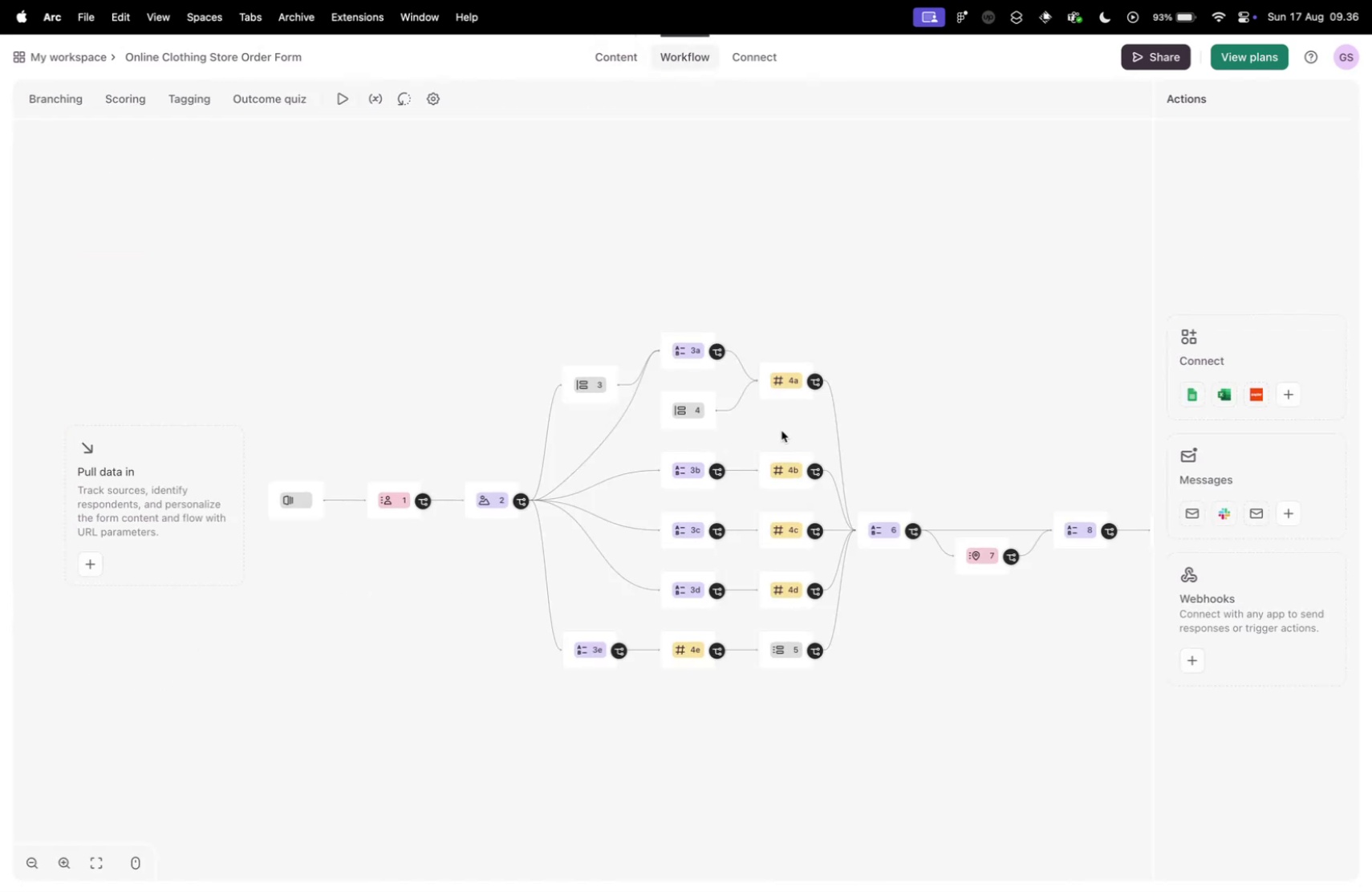 
scroll: coordinate [935, 579], scroll_direction: up, amount: 13.0
 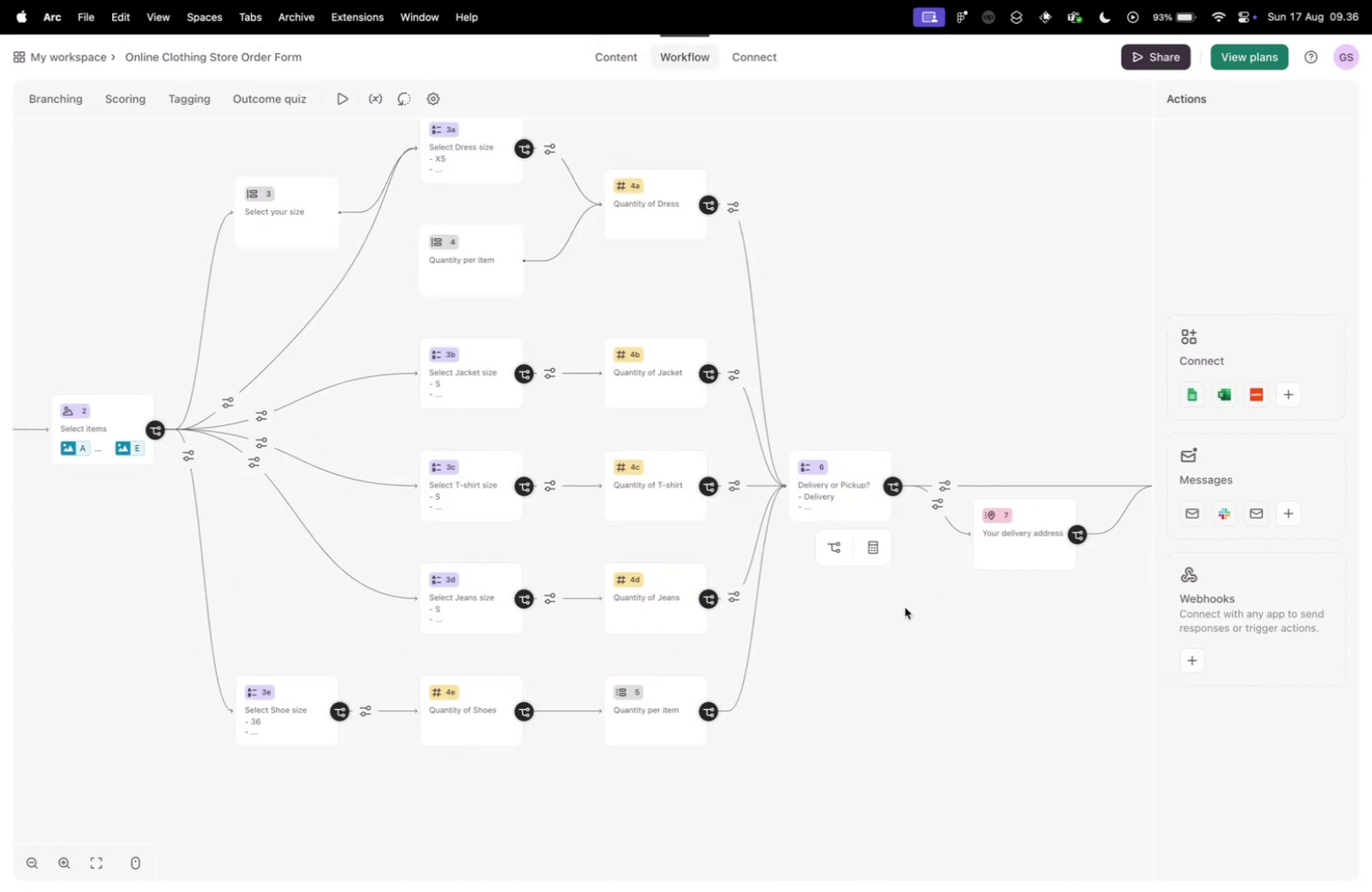 
scroll: coordinate [903, 613], scroll_direction: down, amount: 4.0
 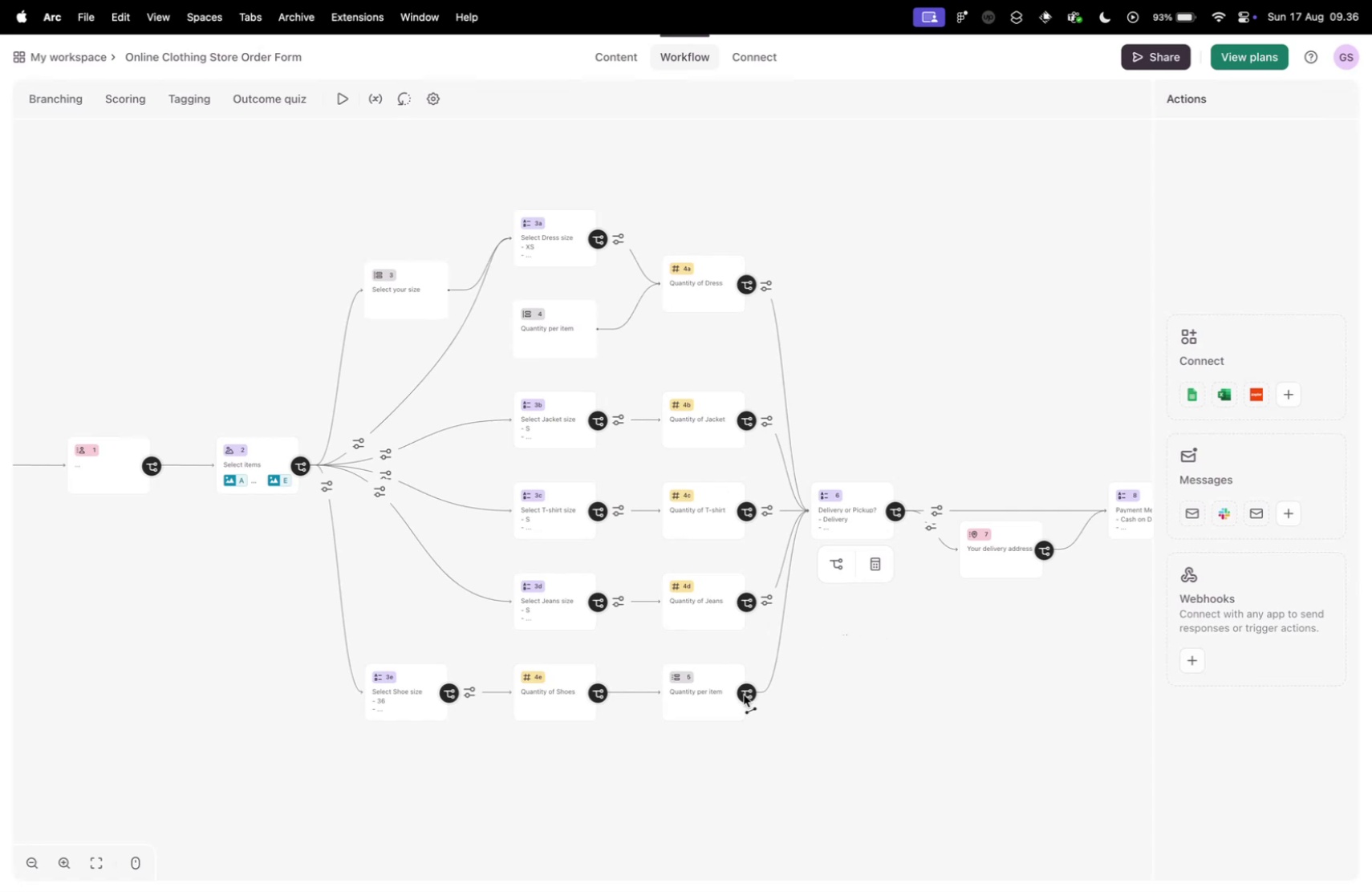 
left_click([712, 681])
 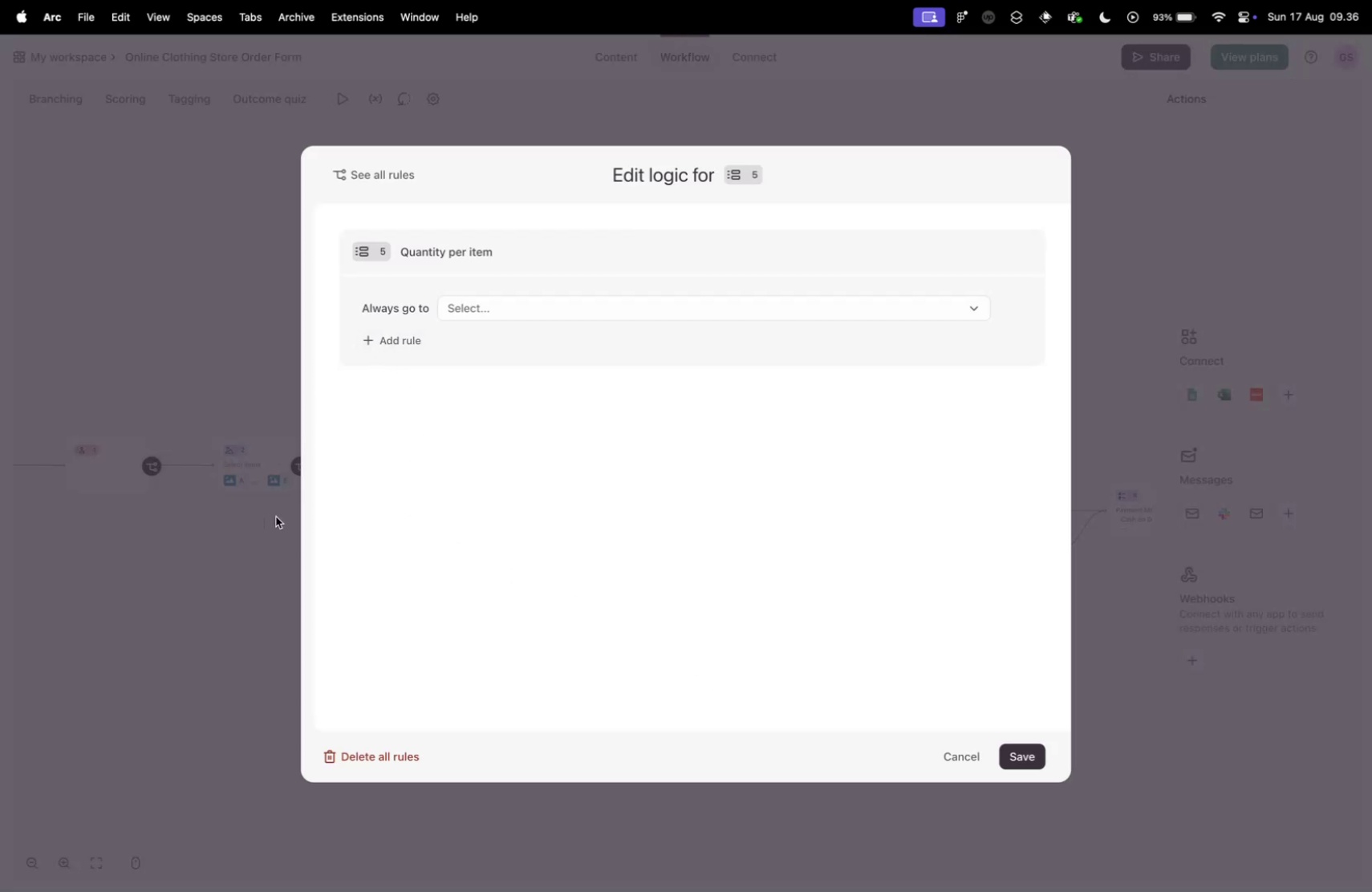 
left_click([387, 339])
 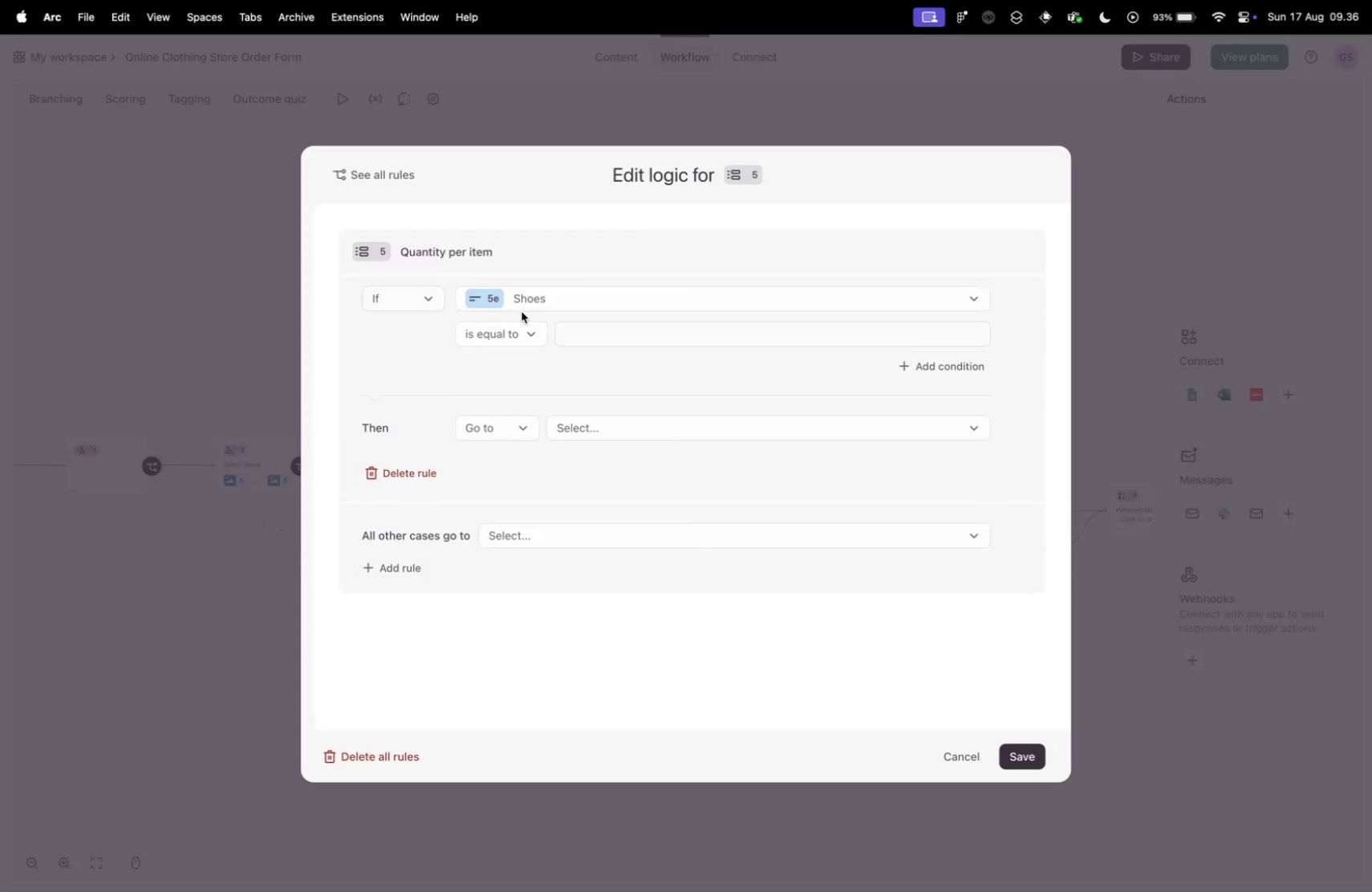 
left_click([545, 301])
 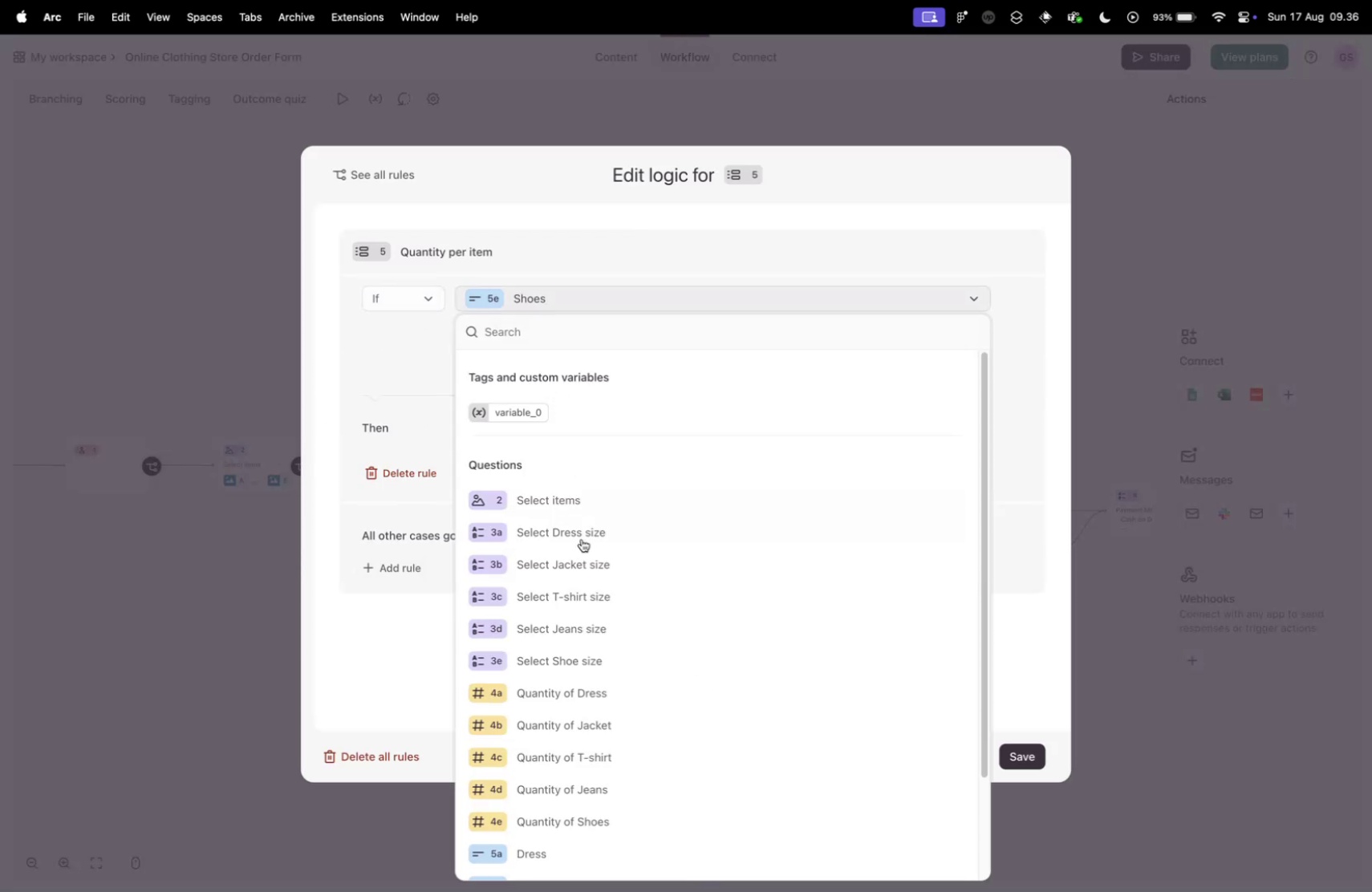 
scroll: coordinate [587, 579], scroll_direction: up, amount: 20.0
 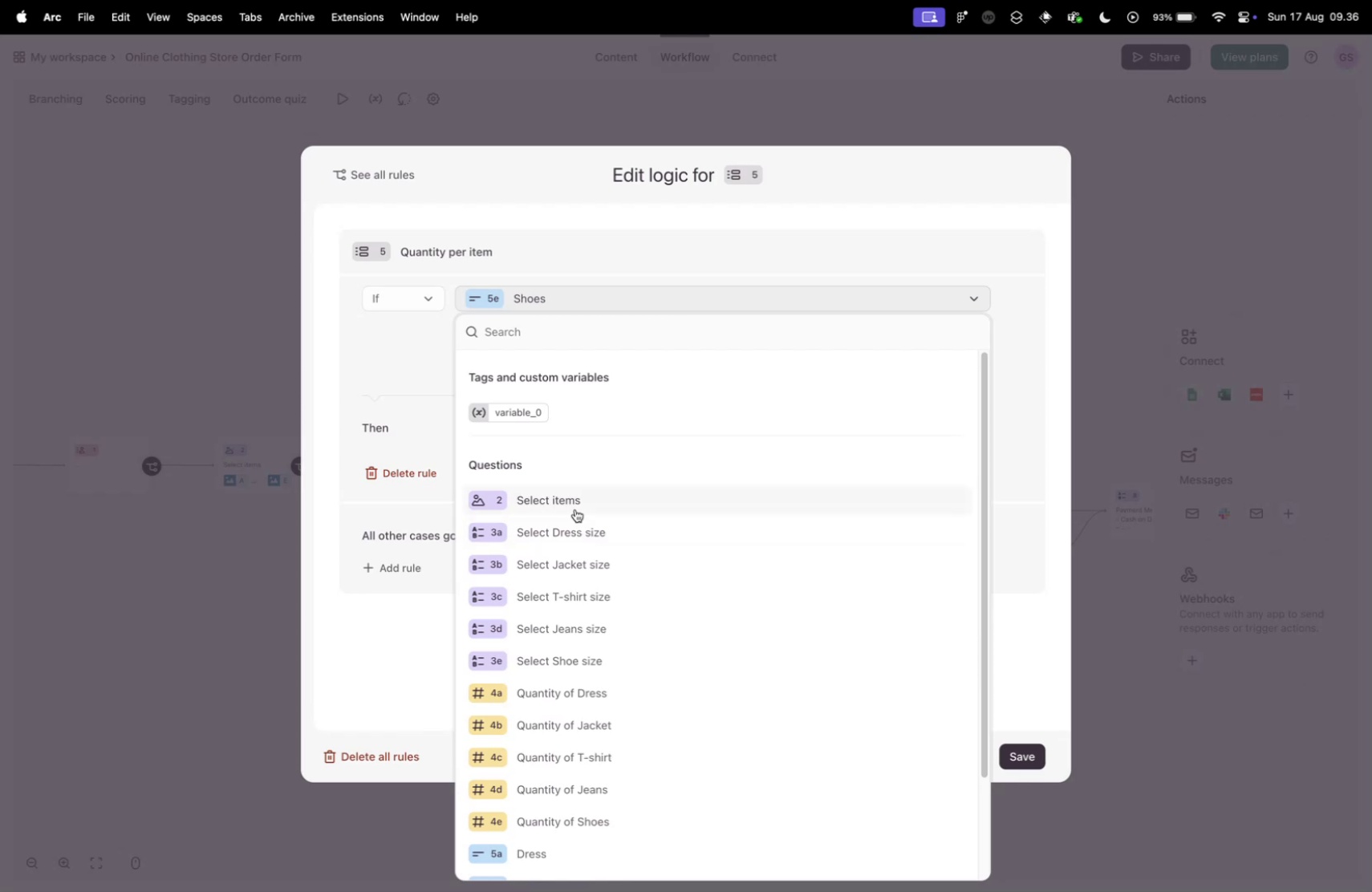 
left_click_drag(start_coordinate=[550, 336], to_coordinate=[546, 336])
 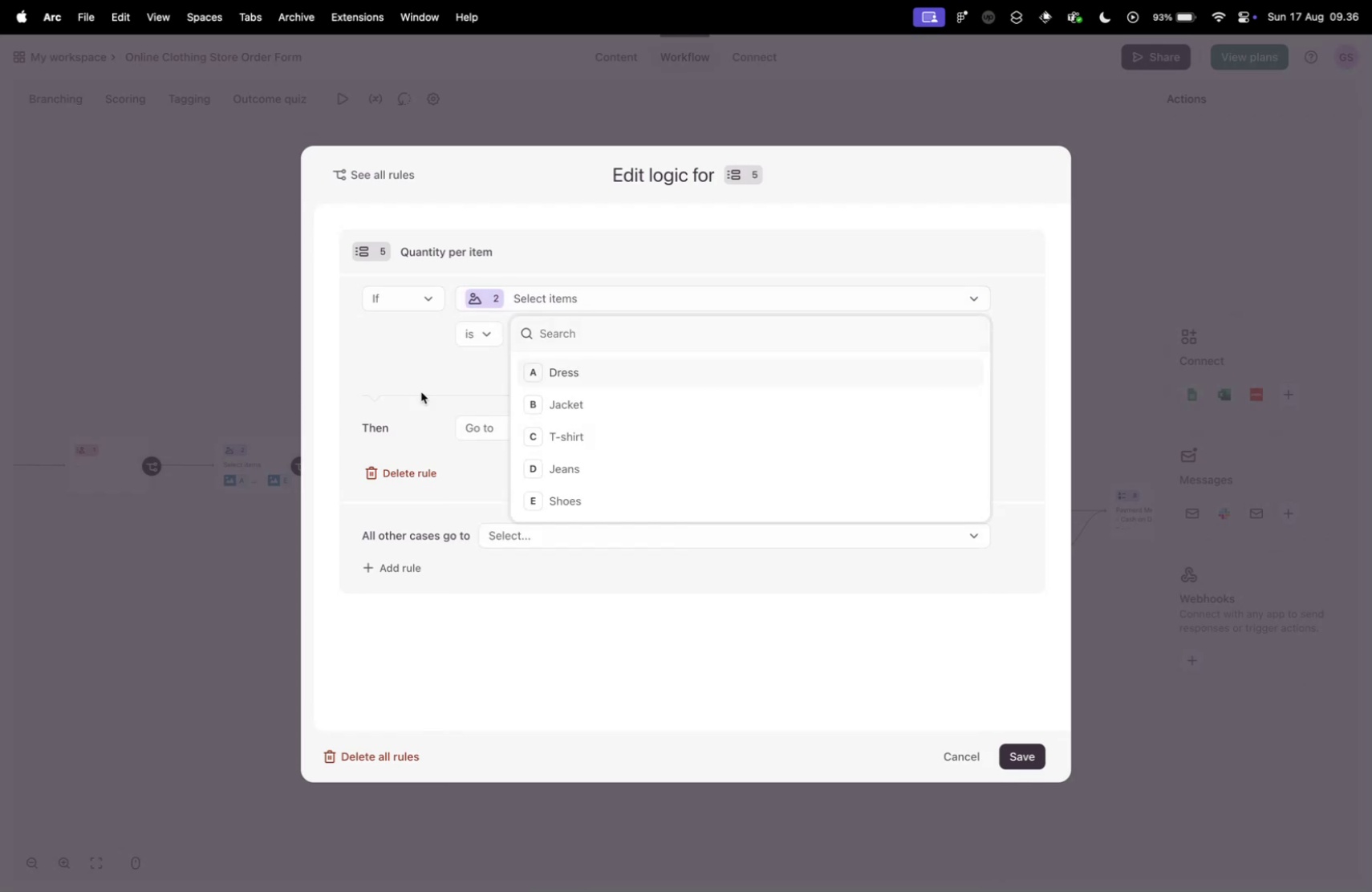 
left_click([378, 397])
 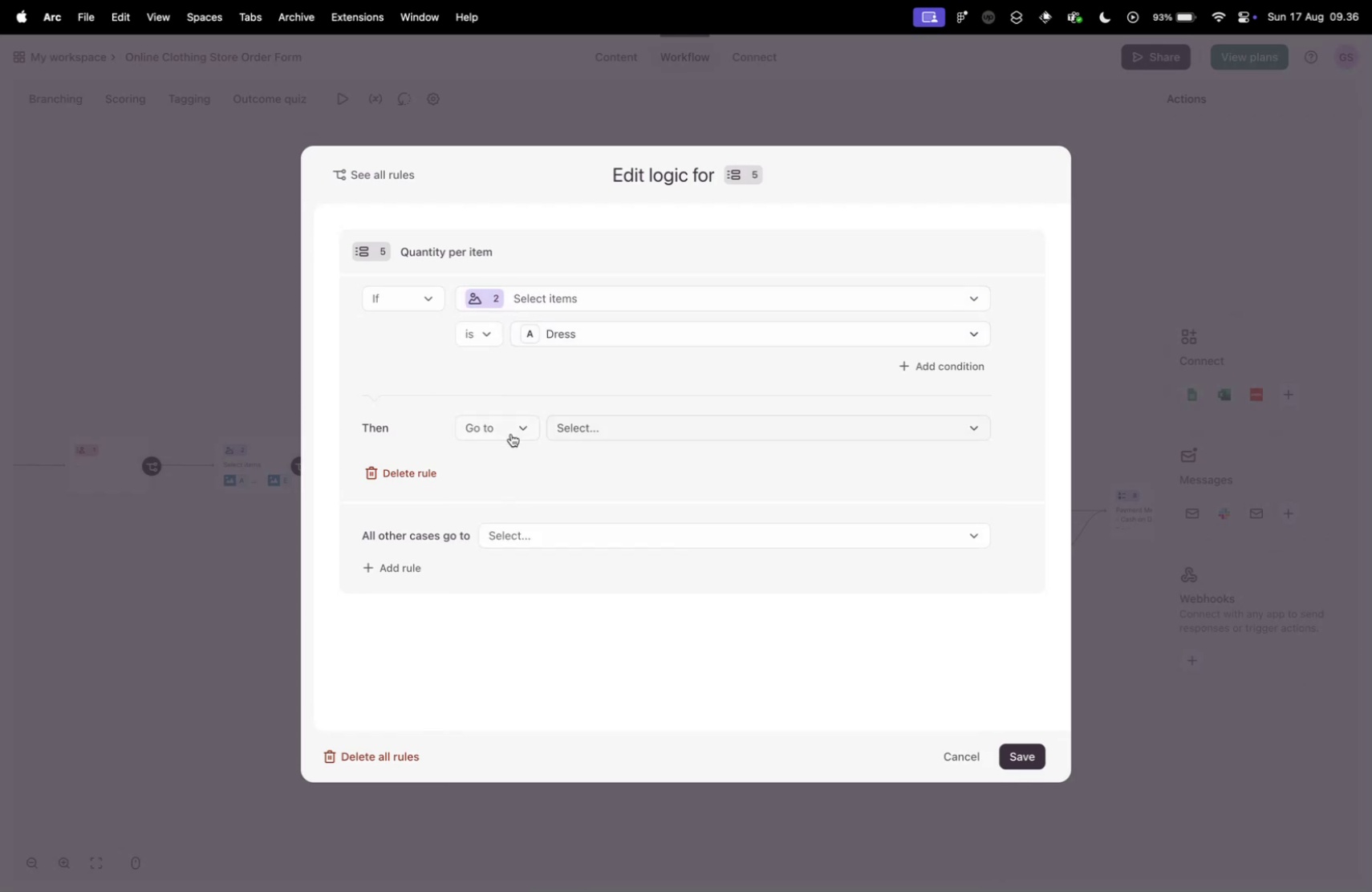 
left_click([511, 433])
 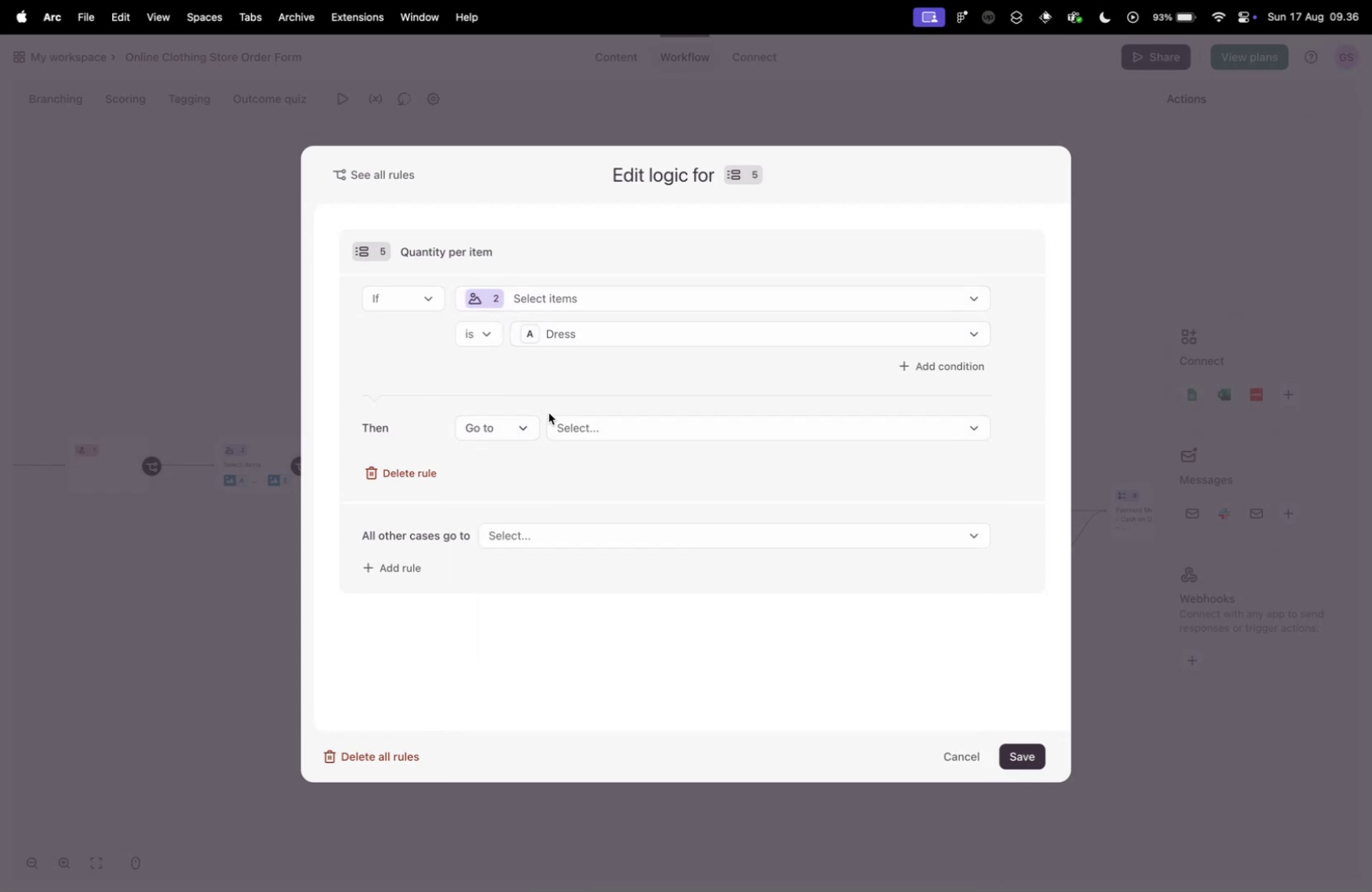 
double_click([627, 425])
 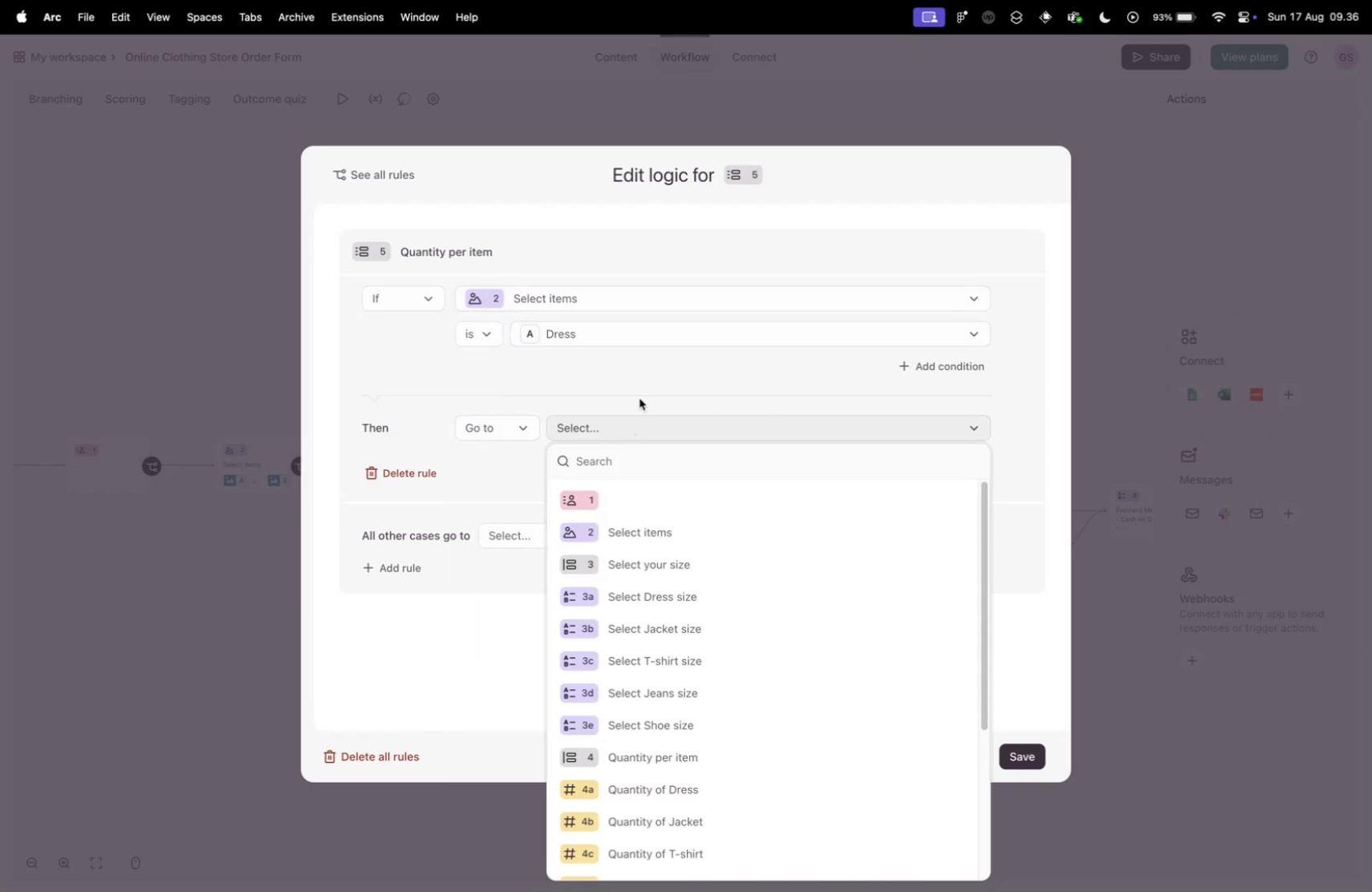 
scroll: coordinate [798, 594], scroll_direction: down, amount: 22.0
 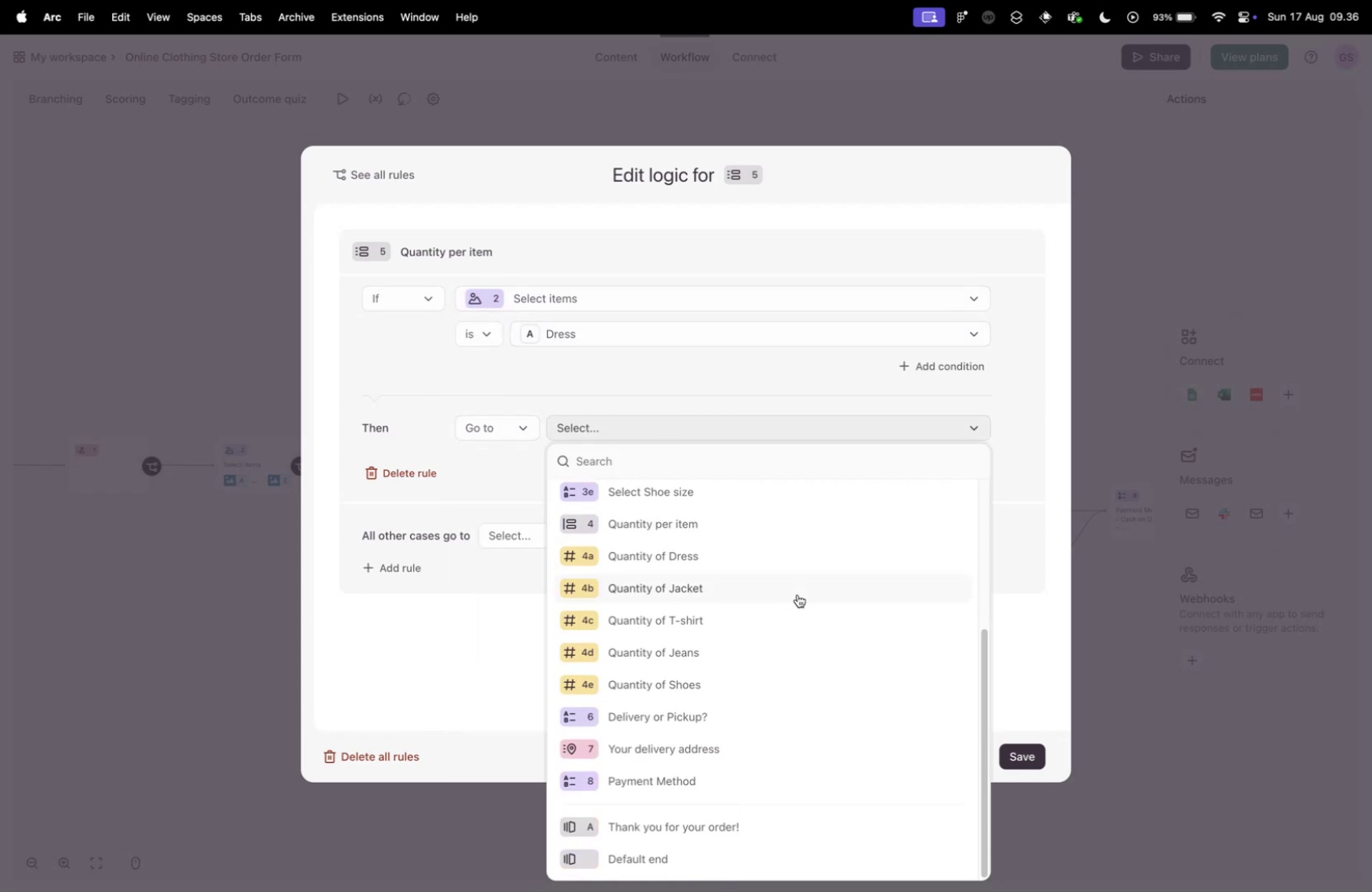 
scroll: coordinate [798, 594], scroll_direction: up, amount: 6.0
 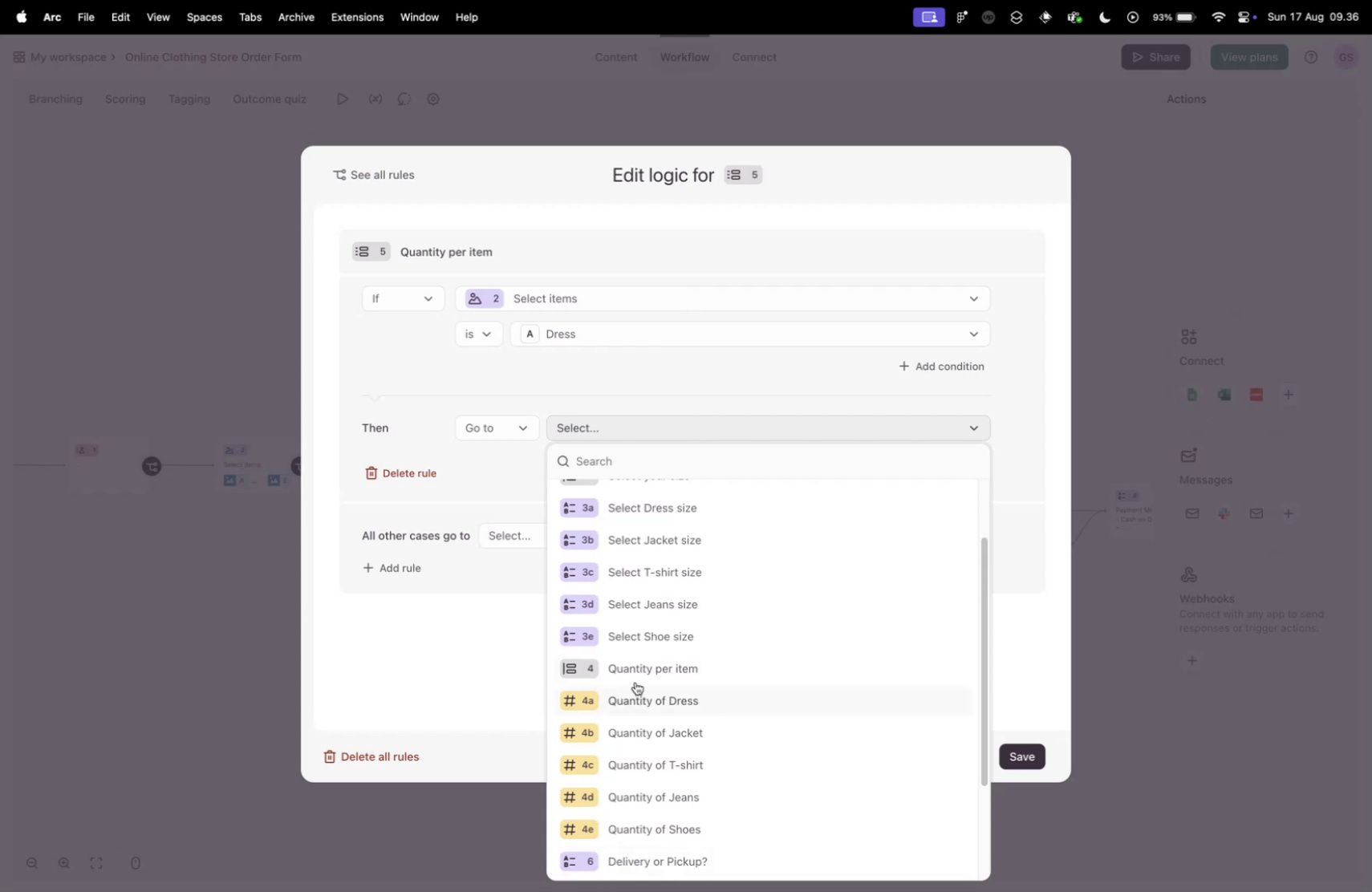 
left_click([648, 662])
 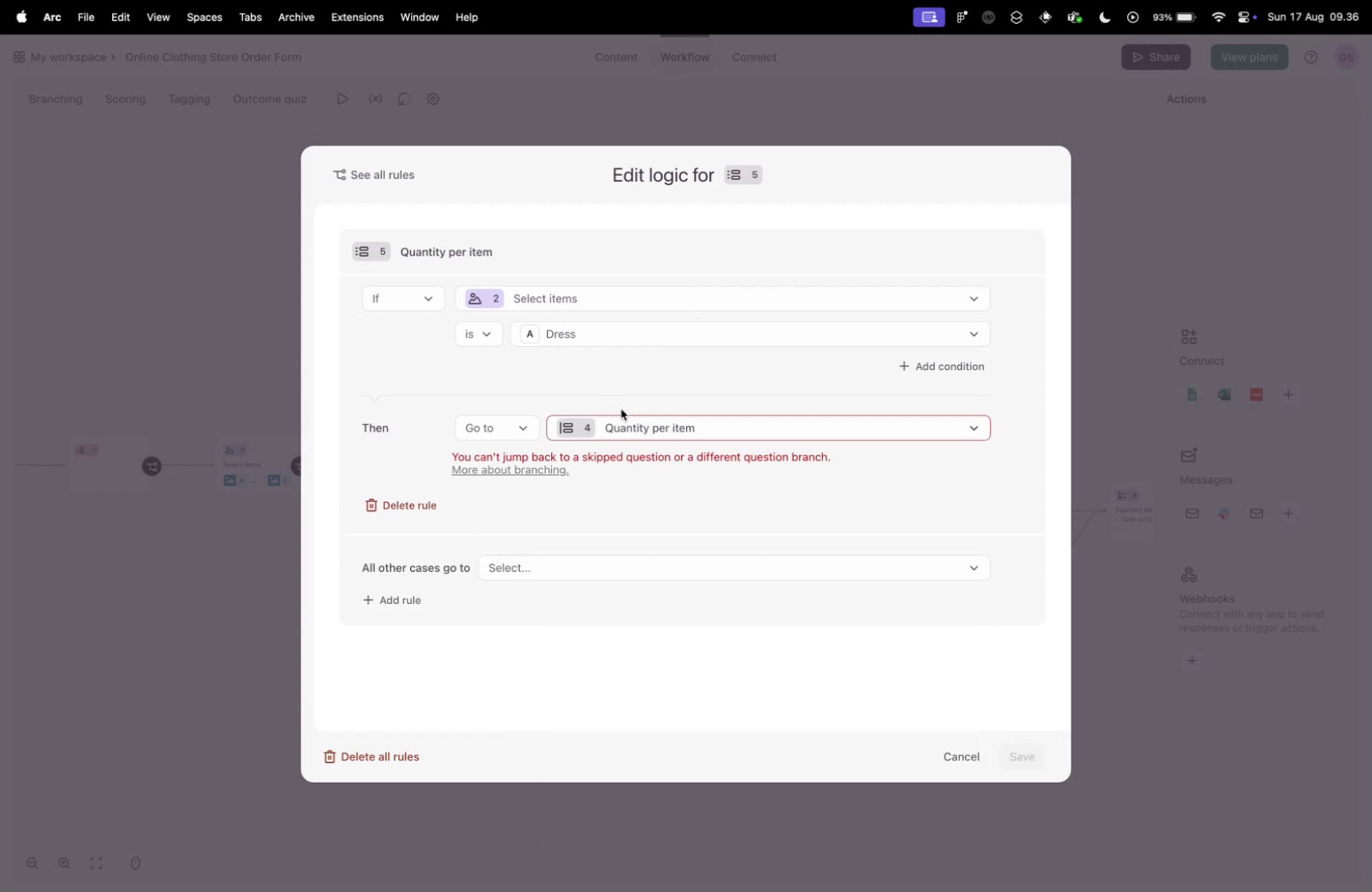 
left_click([658, 418])
 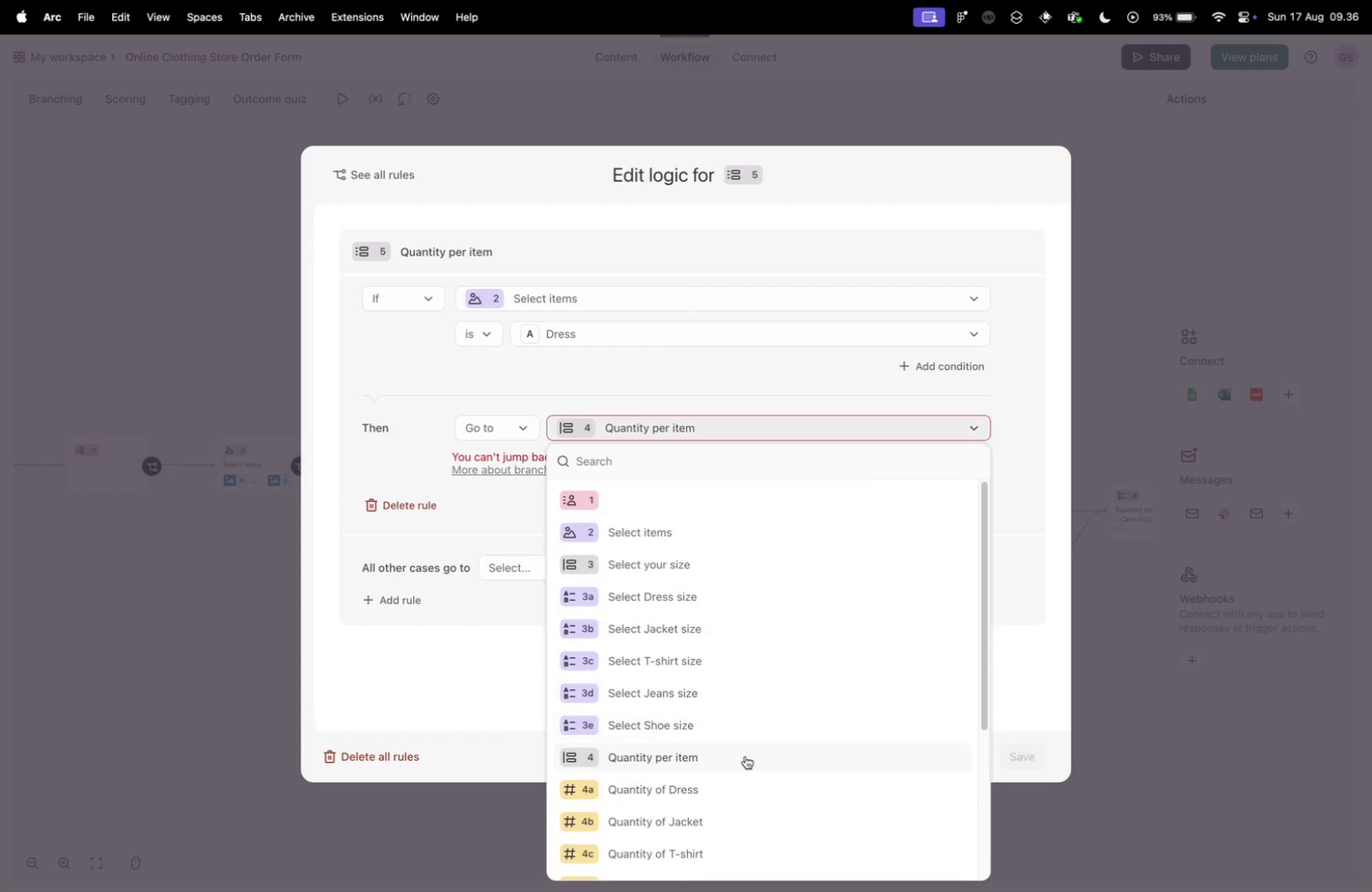 
left_click([794, 365])
 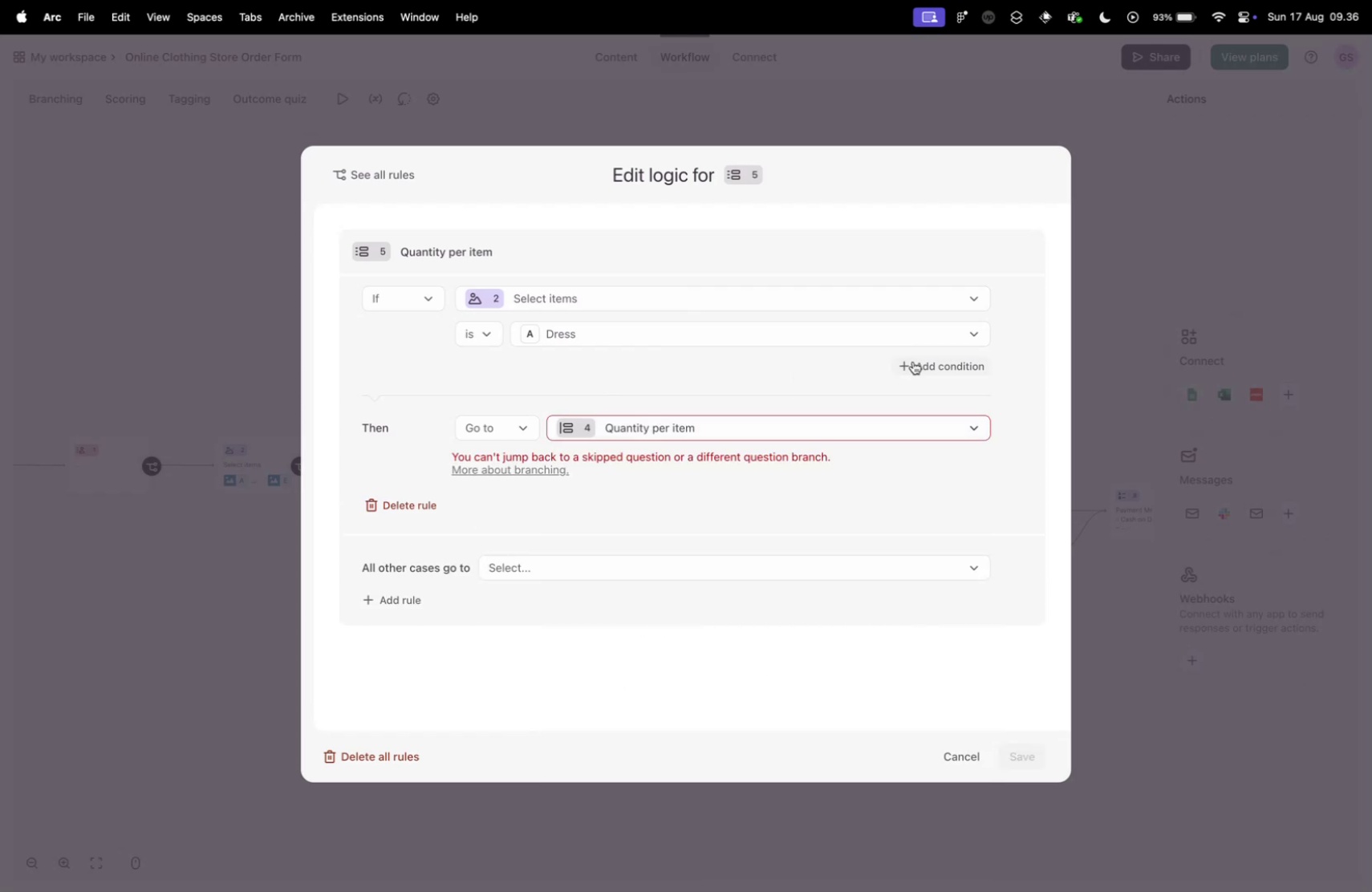 
left_click([913, 361])
 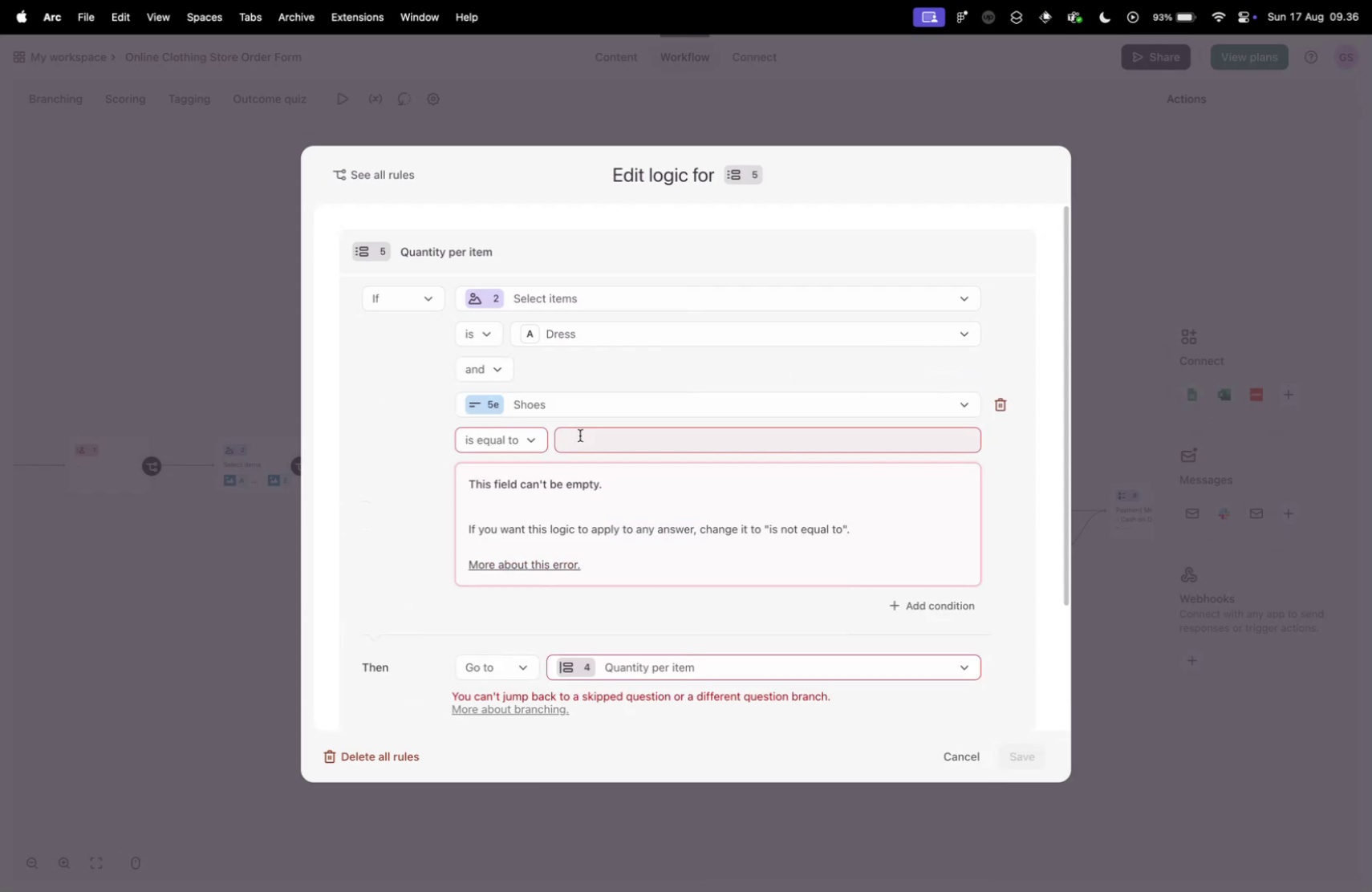 
left_click([580, 435])
 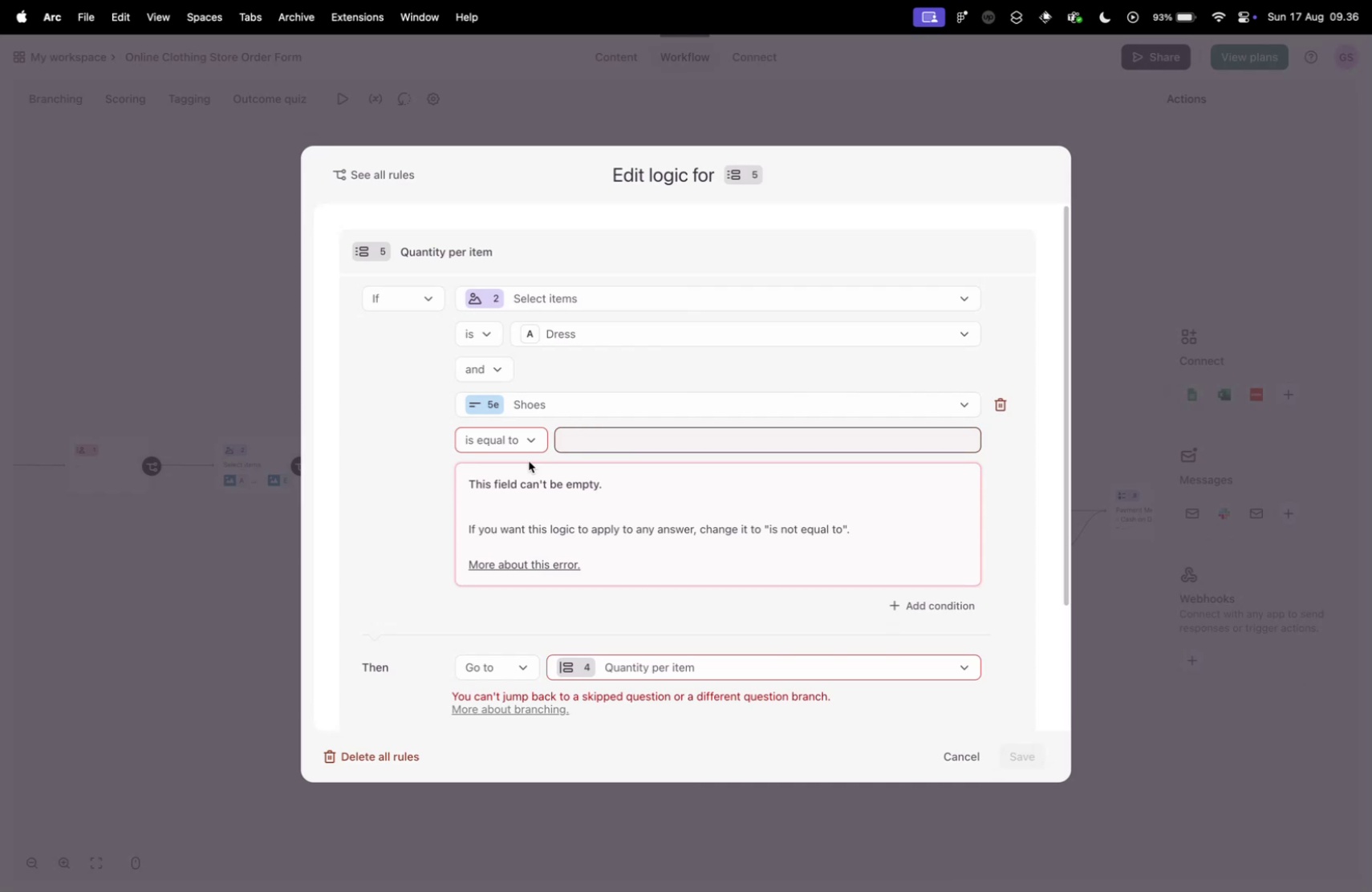 
scroll: coordinate [402, 503], scroll_direction: down, amount: 4.0
 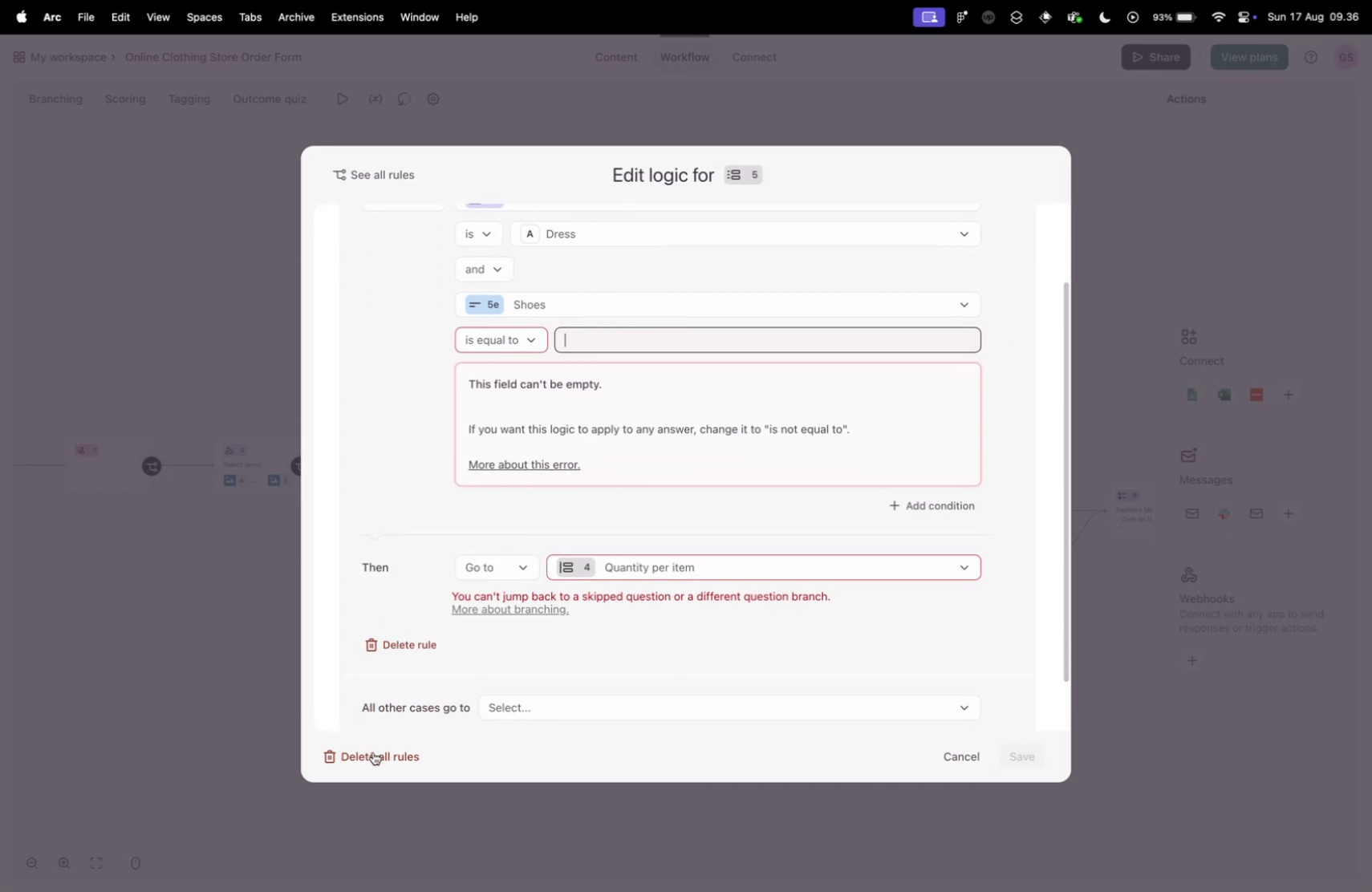 
left_click([377, 757])
 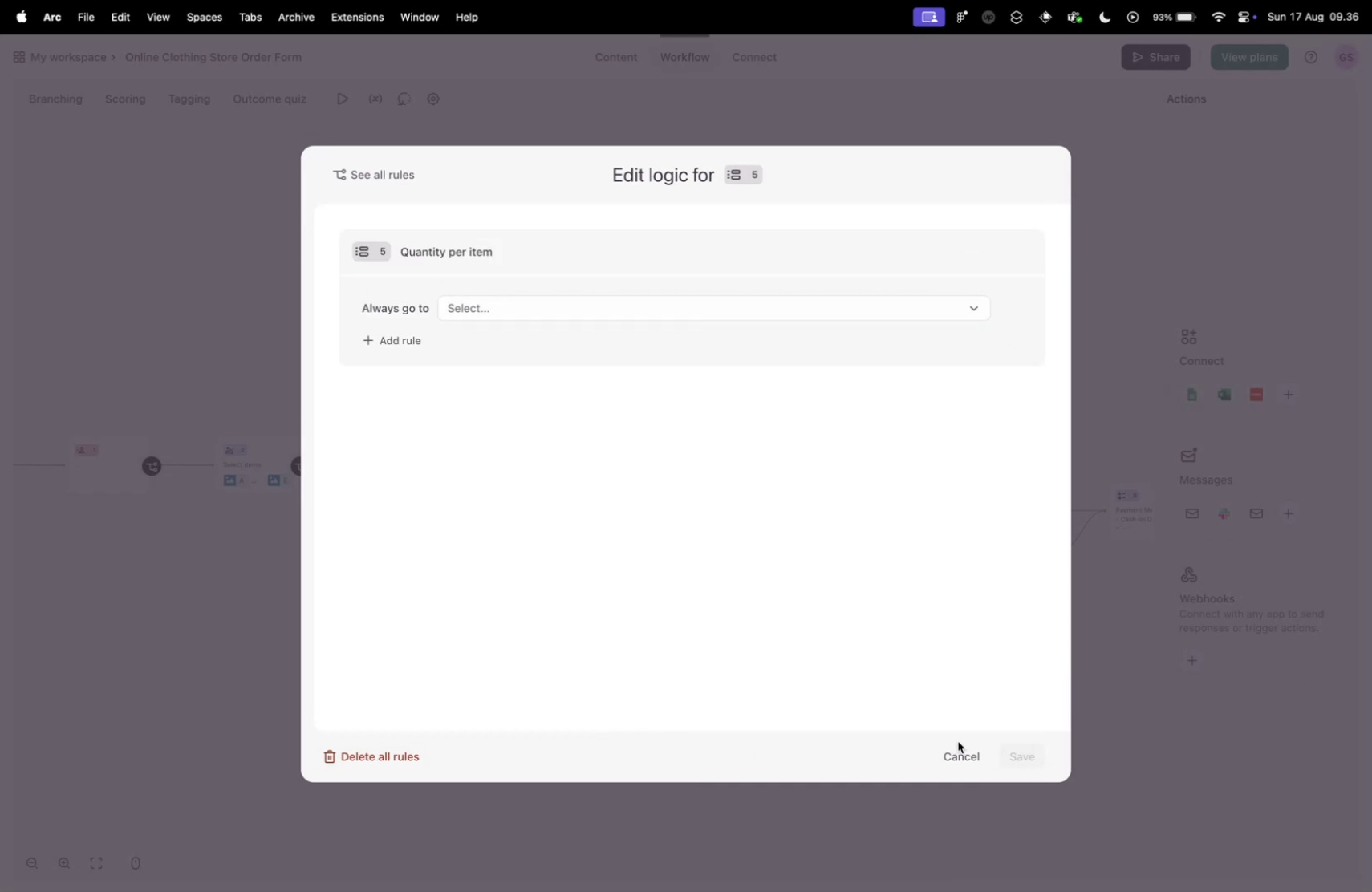 
left_click([957, 749])
 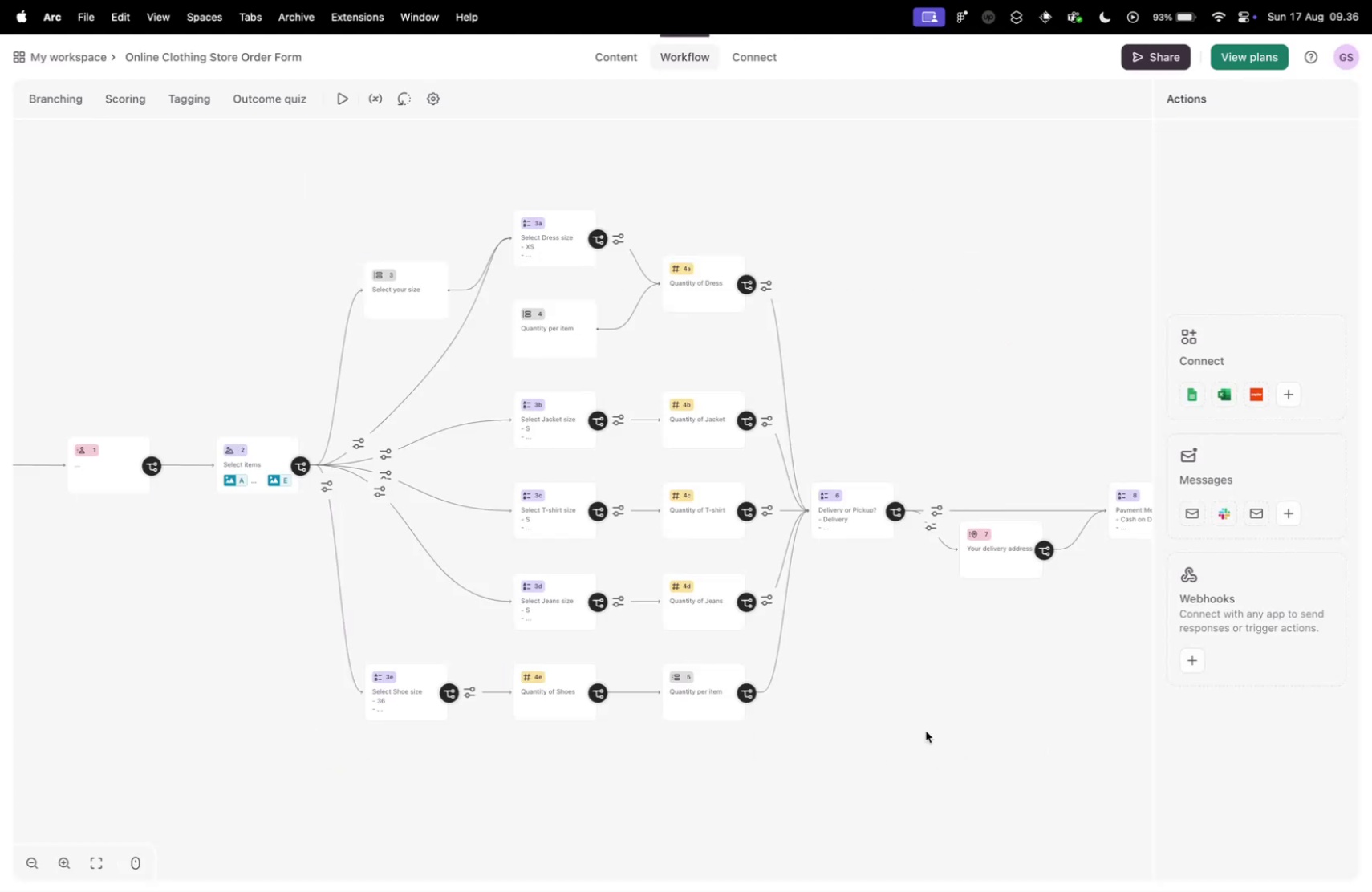 
scroll: coordinate [913, 724], scroll_direction: down, amount: 1.0
 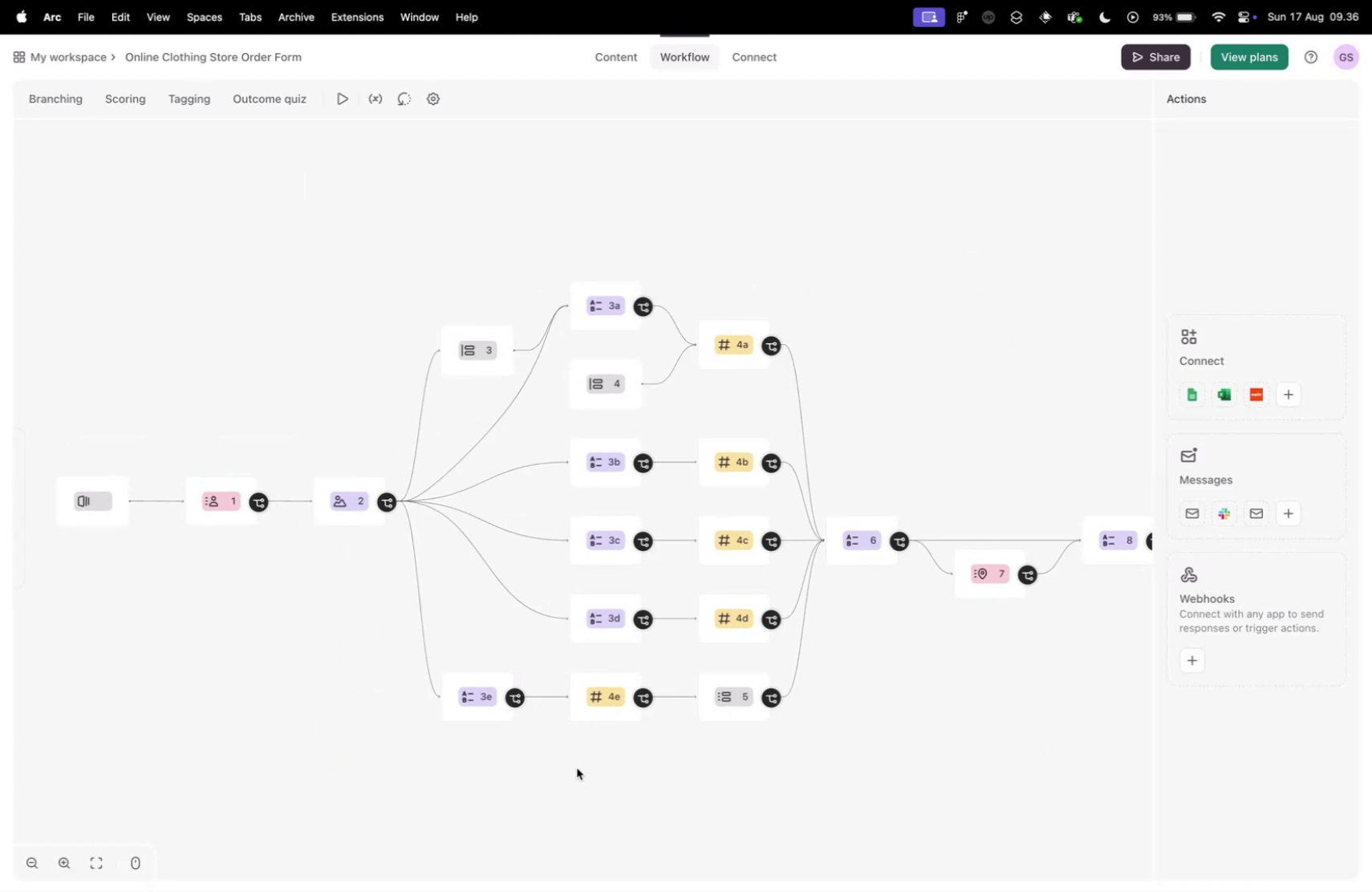 
scroll: coordinate [585, 753], scroll_direction: up, amount: 22.0
 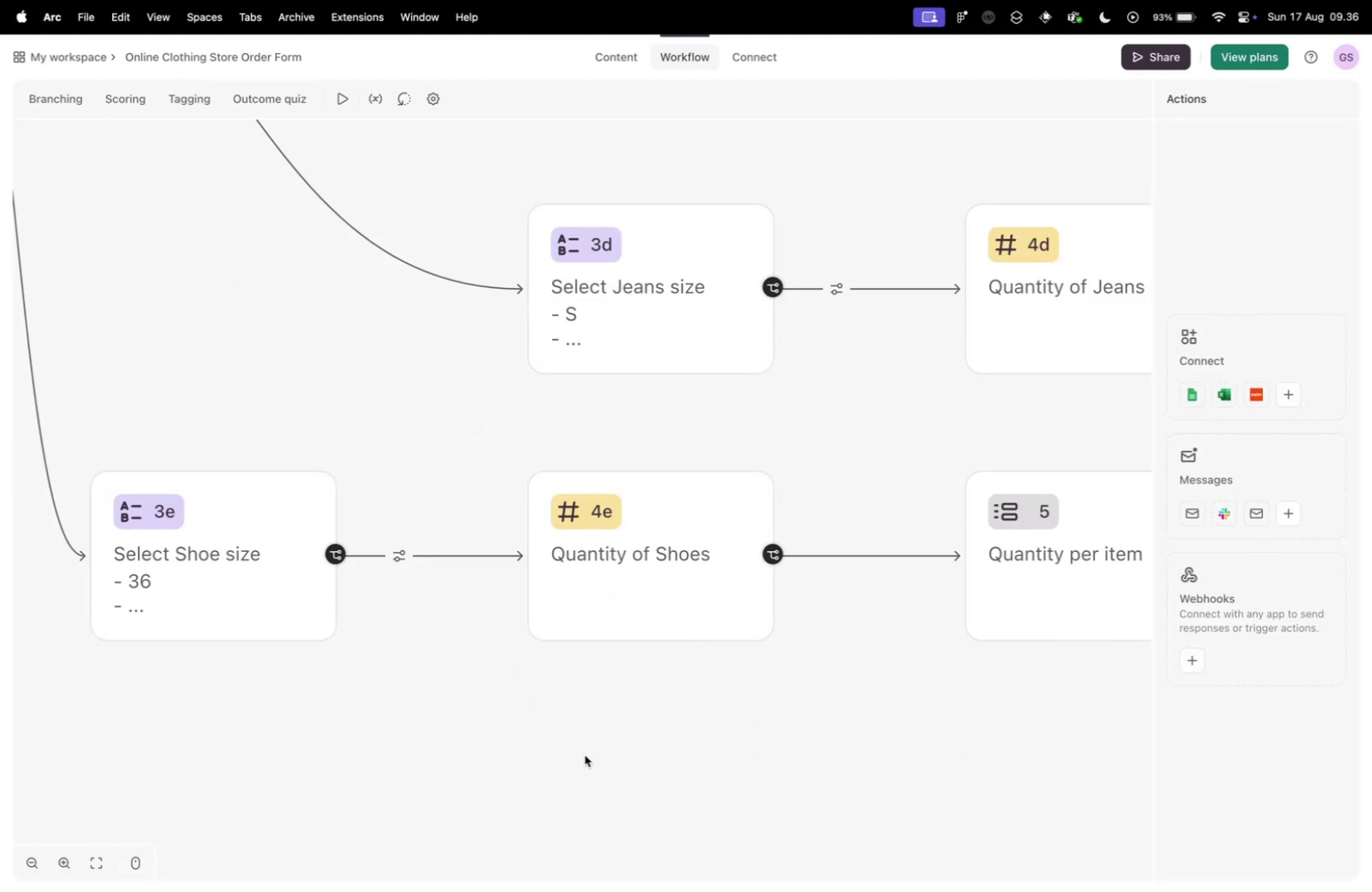 
wait(8.31)
 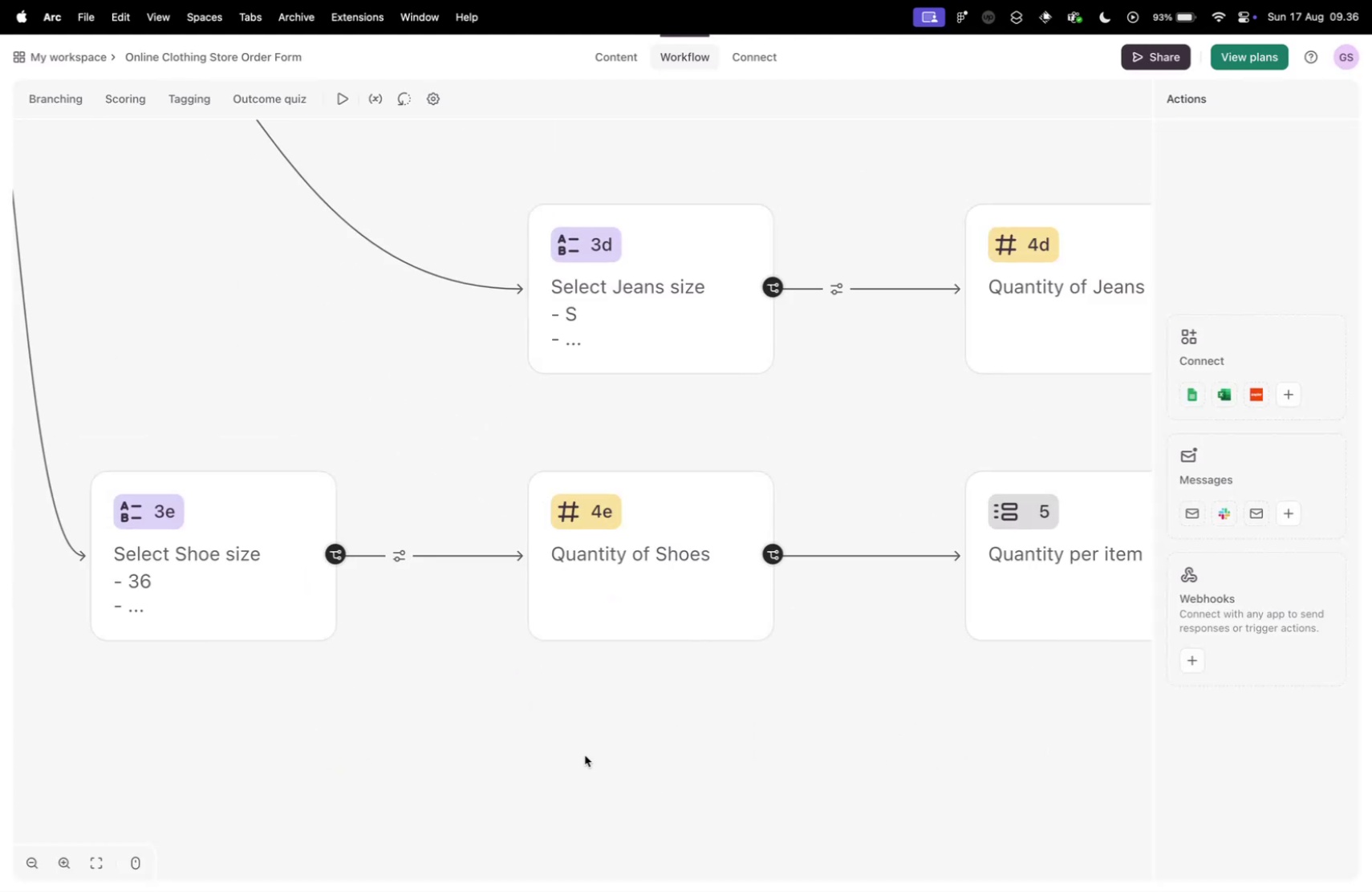 
left_click([1072, 575])
 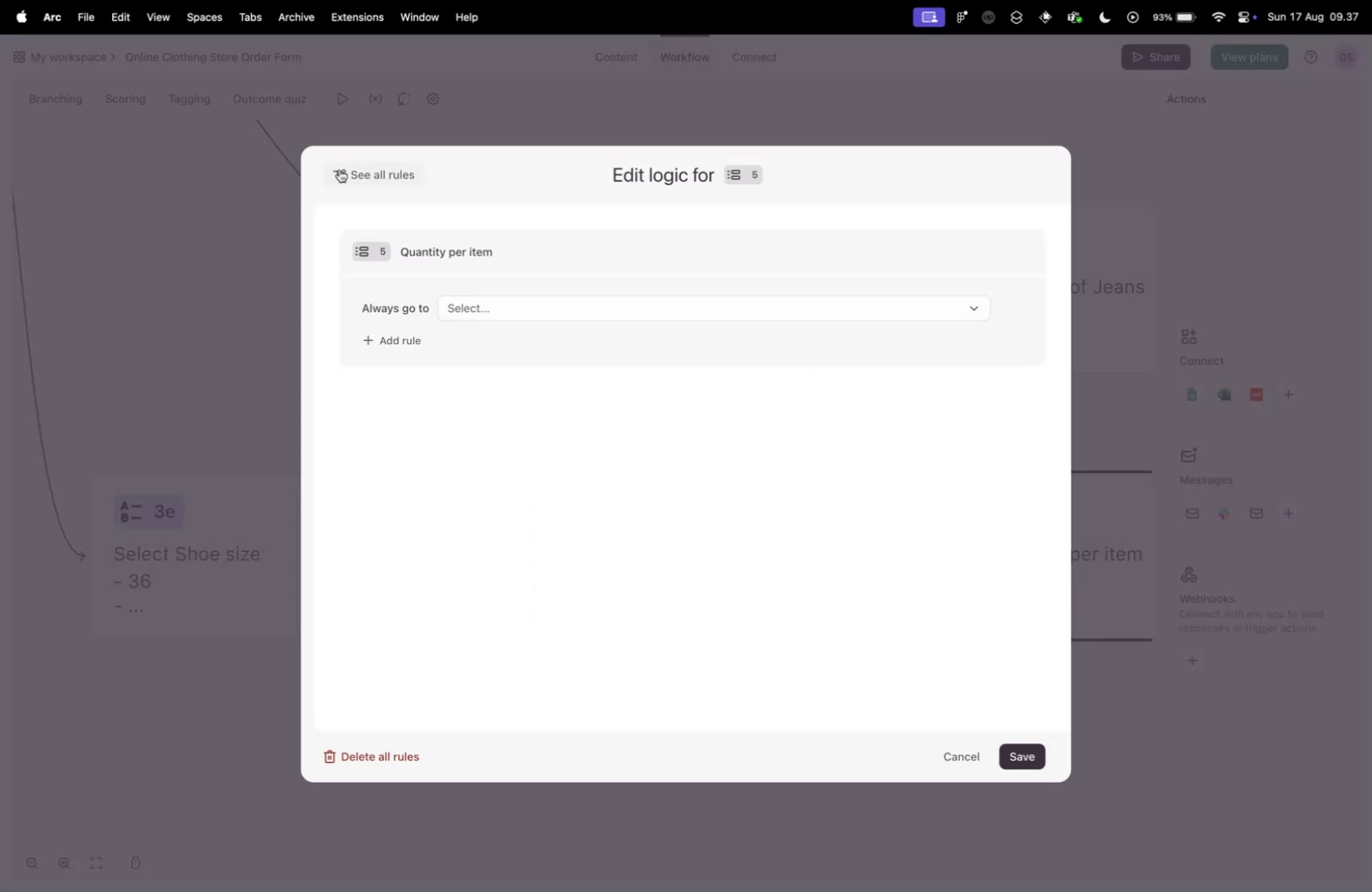 
left_click([152, 274])
 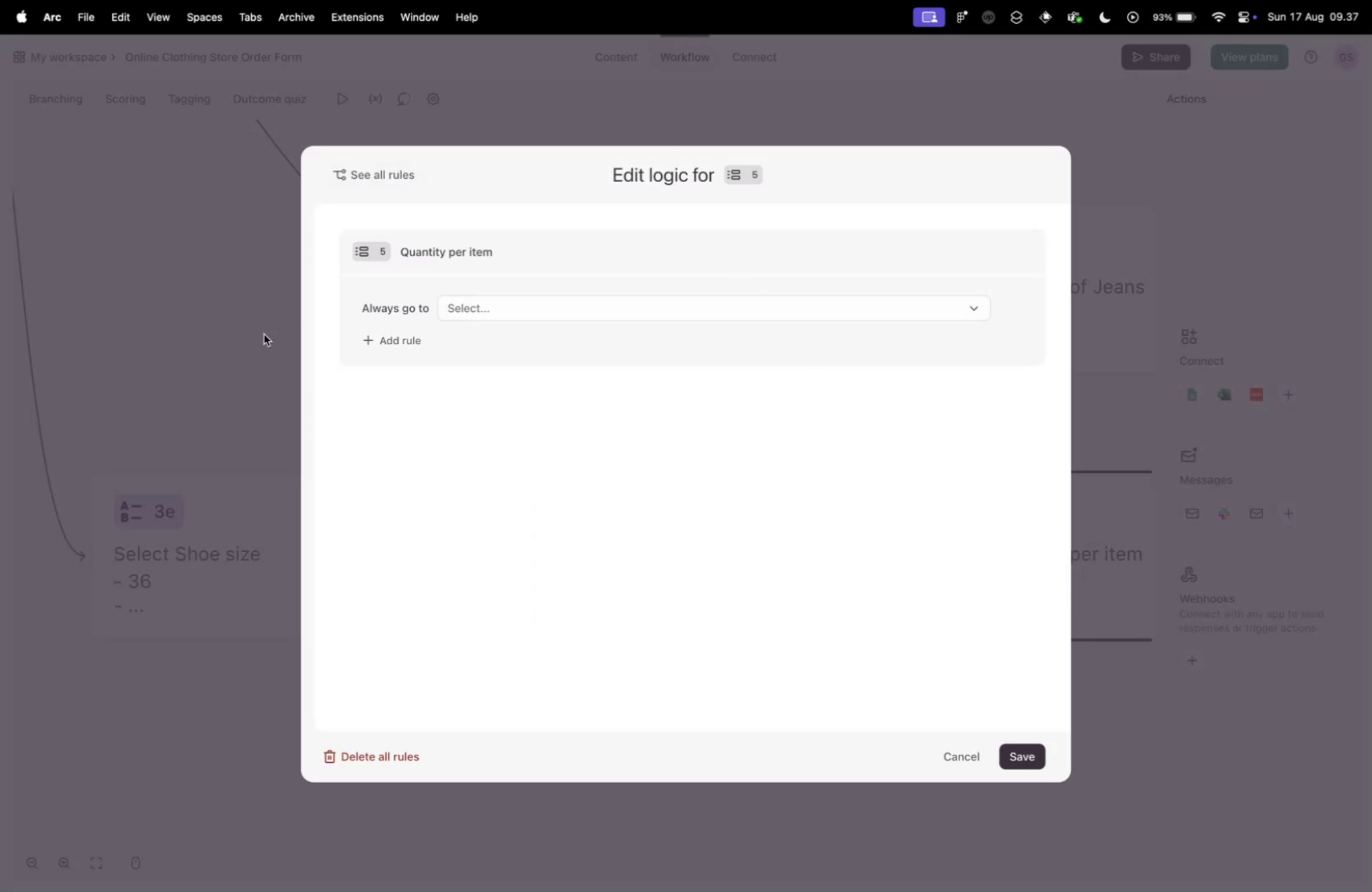 
scroll: coordinate [621, 548], scroll_direction: down, amount: 20.0
 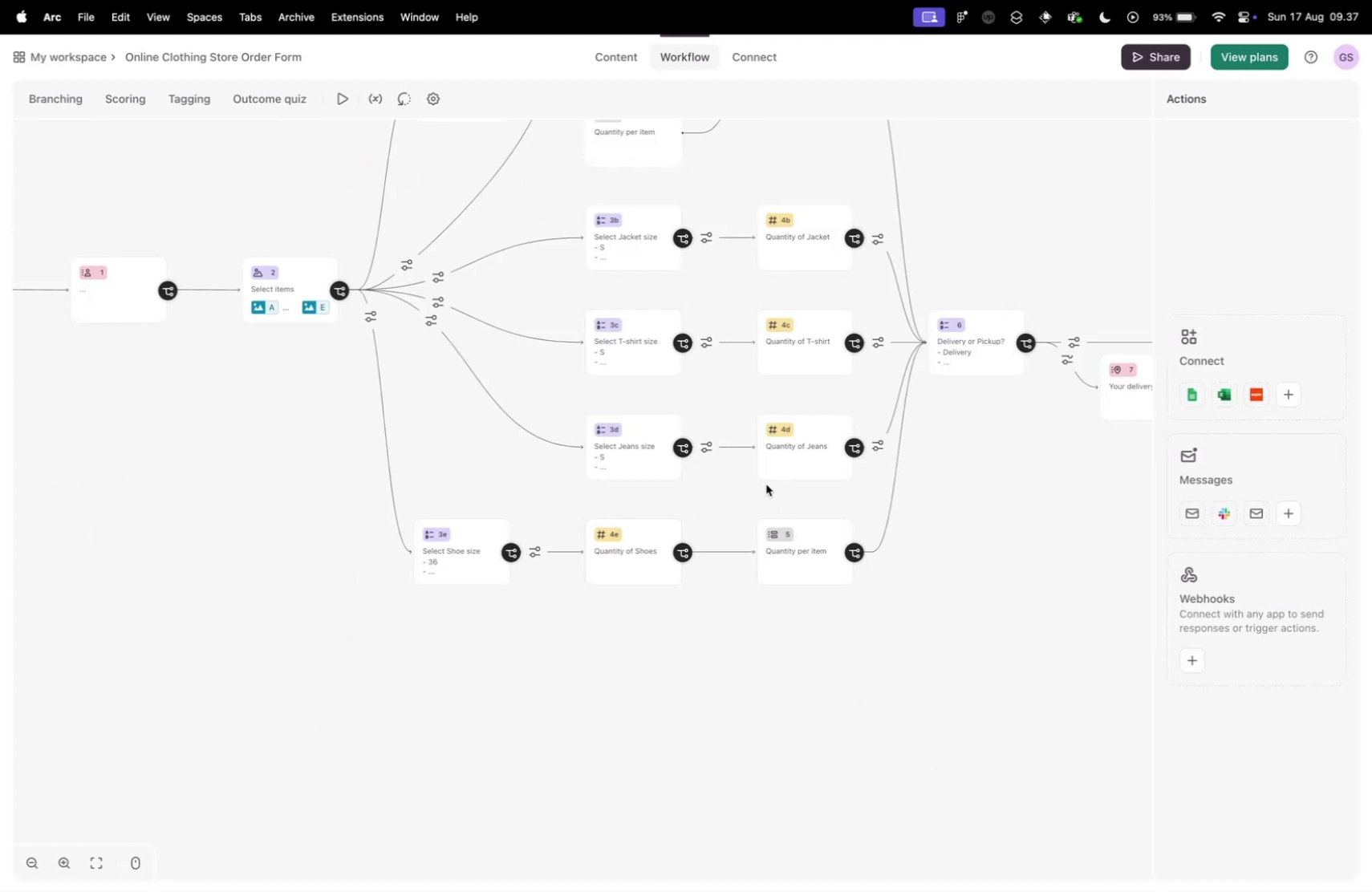 
left_click_drag(start_coordinate=[769, 489], to_coordinate=[823, 593])
 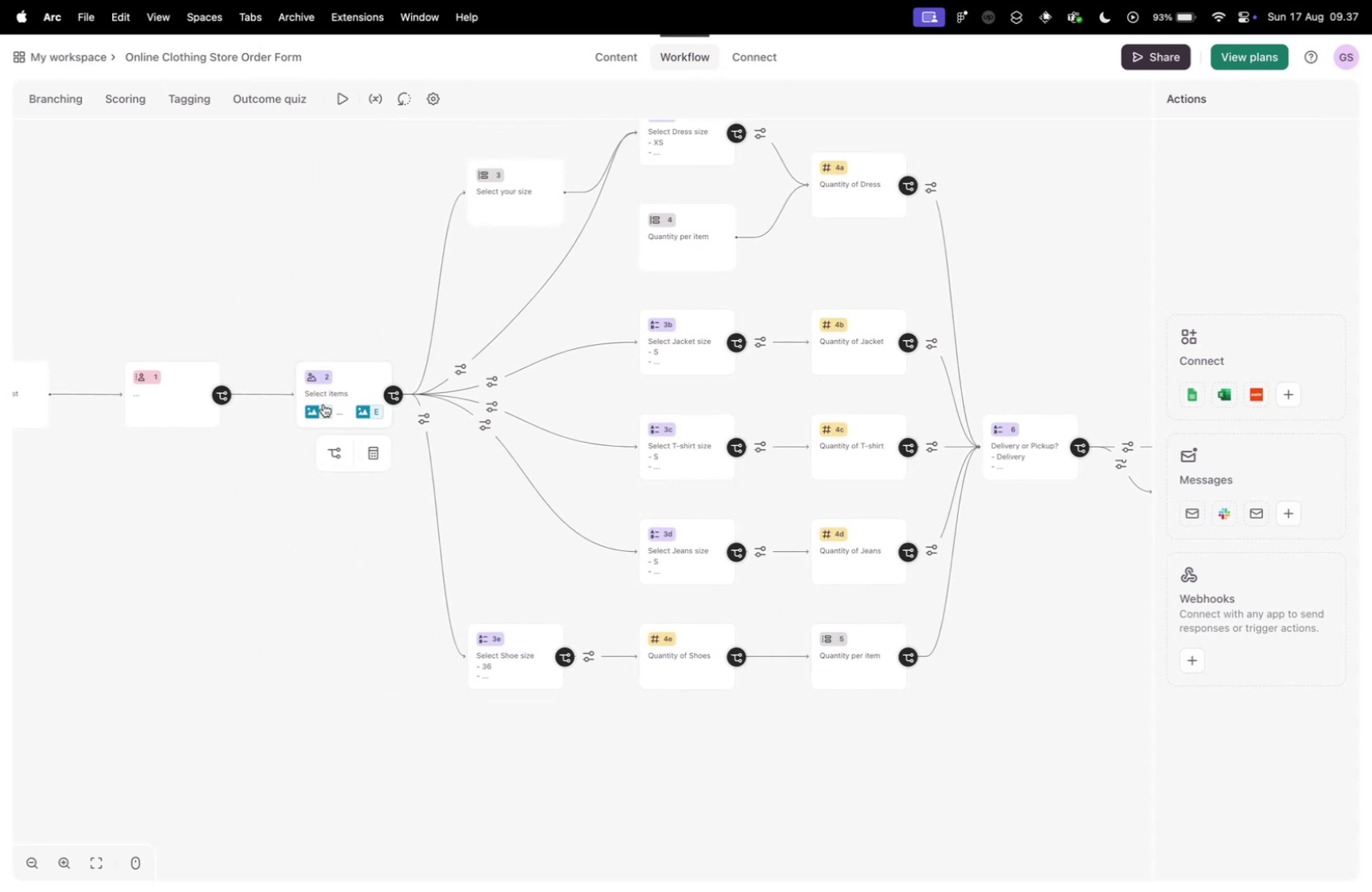 
left_click([348, 387])
 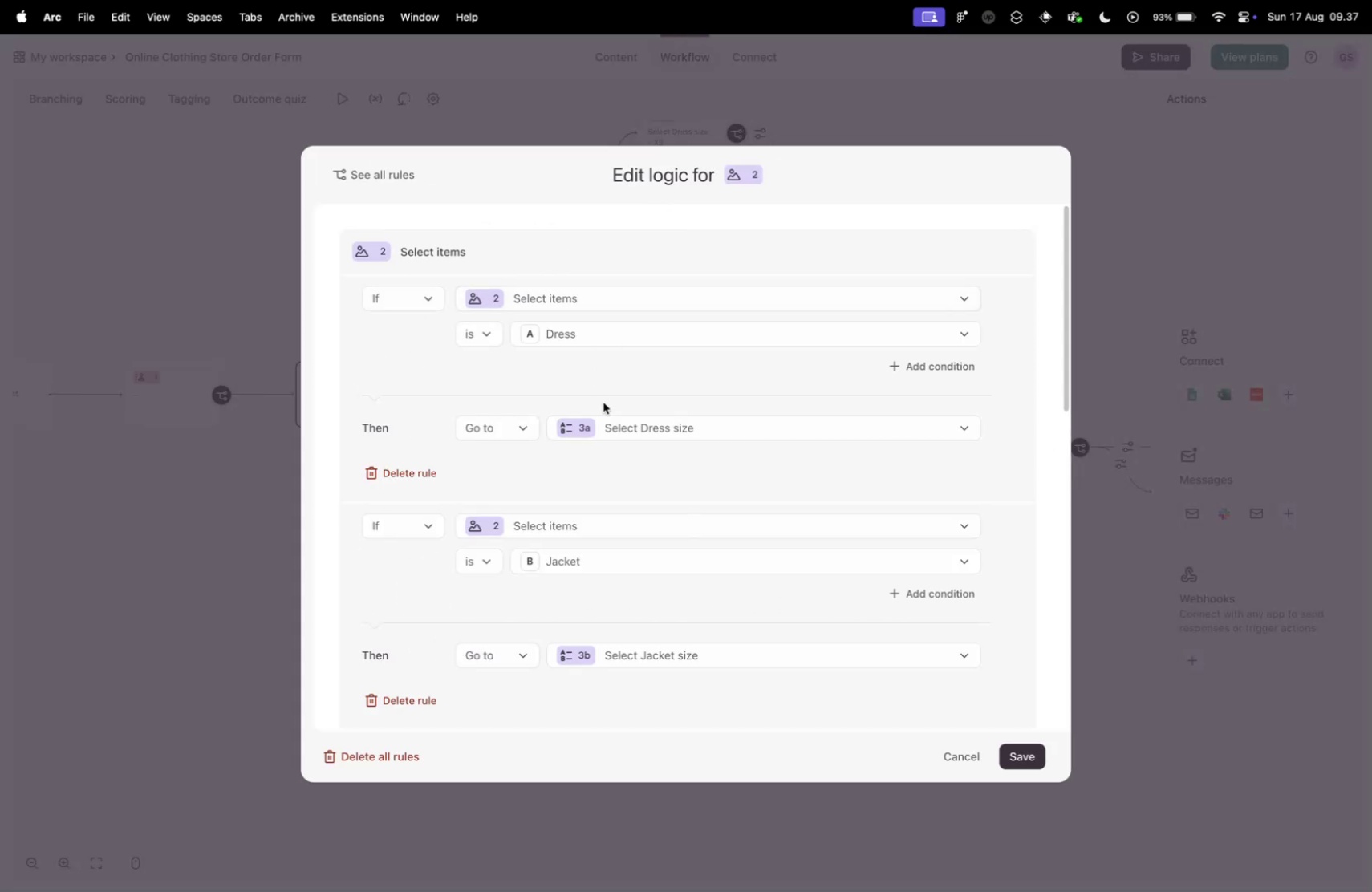 
left_click([630, 425])
 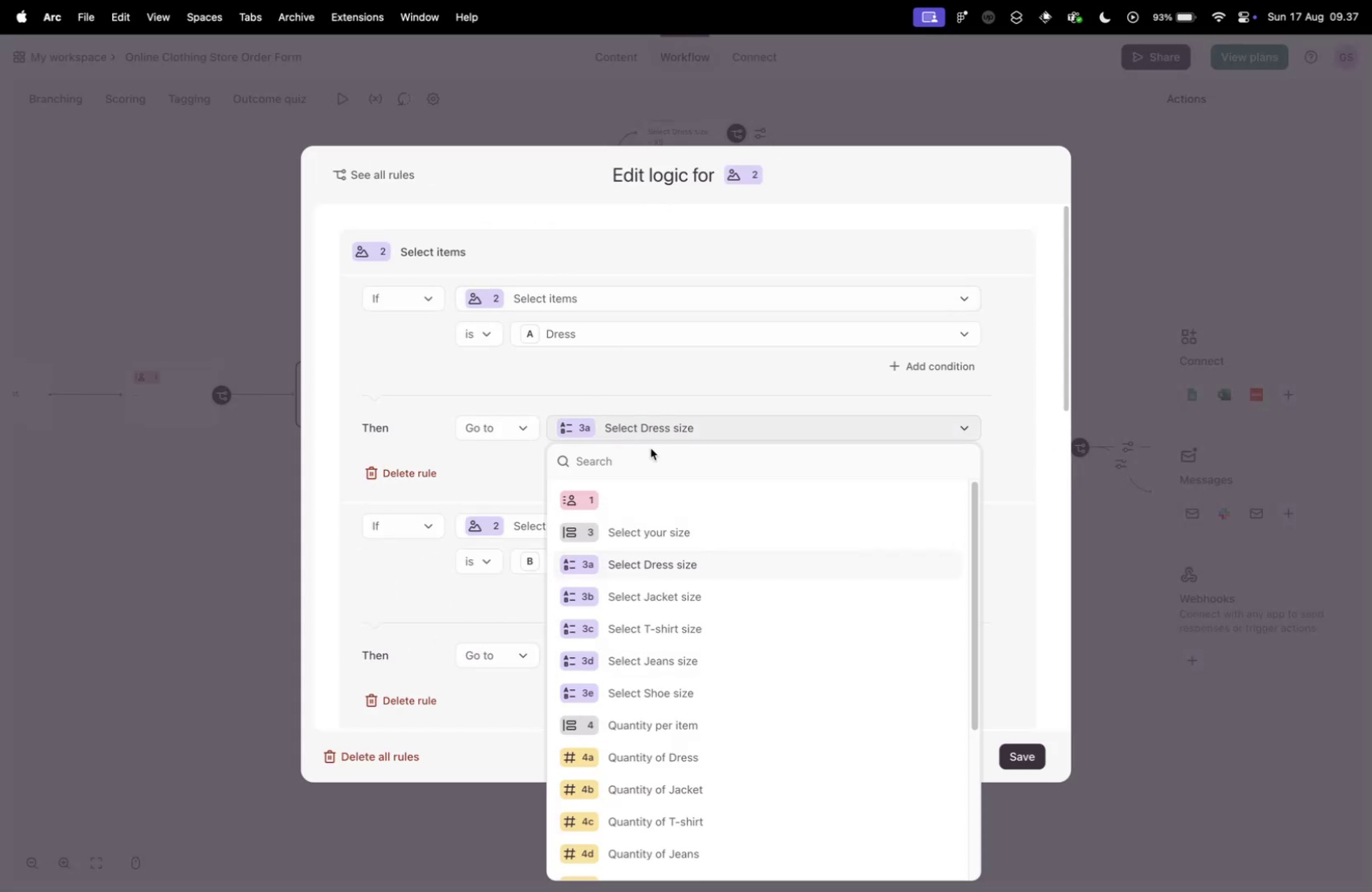 
scroll: coordinate [712, 625], scroll_direction: down, amount: 8.0
 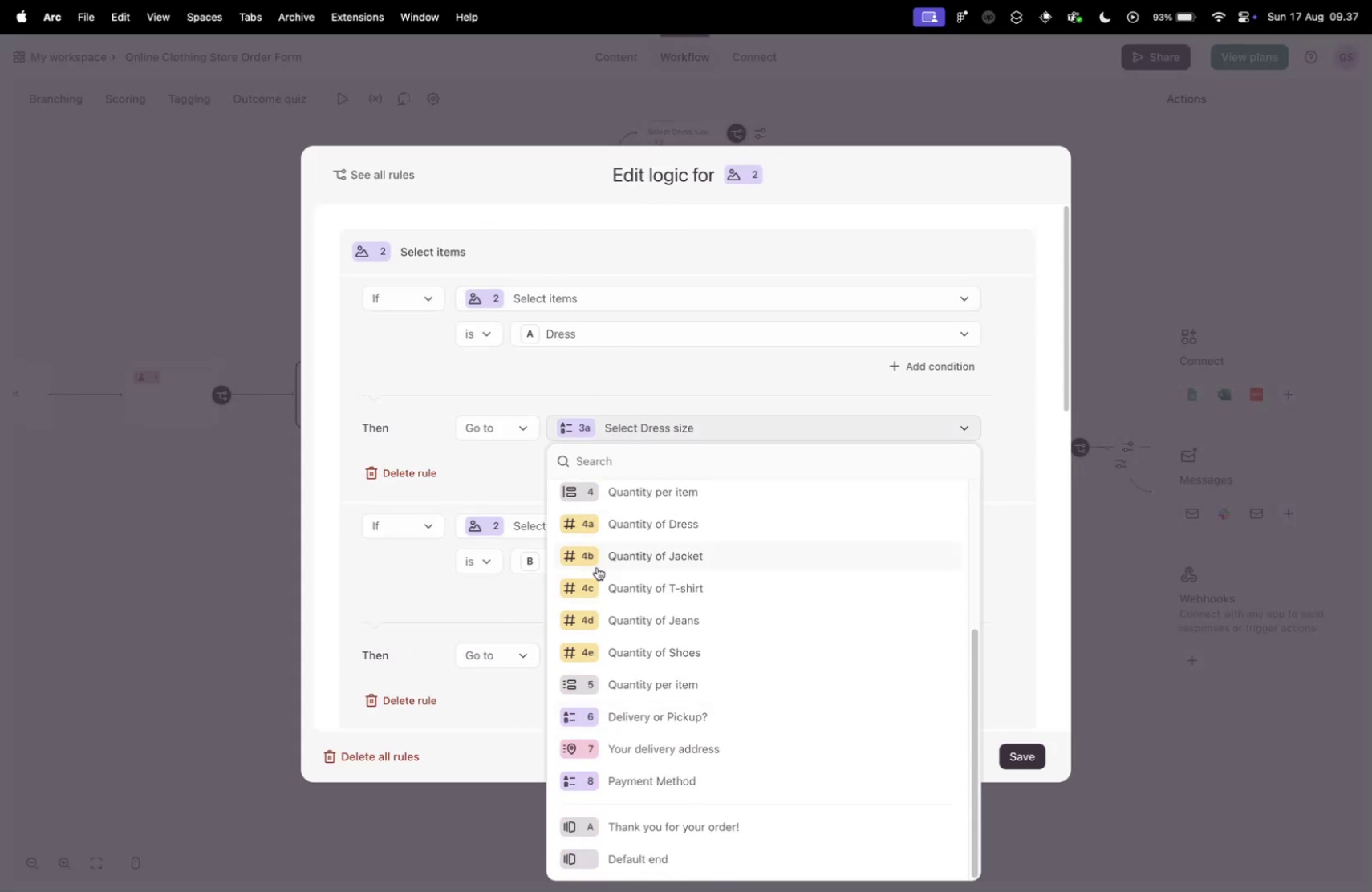 
scroll: coordinate [638, 617], scroll_direction: up, amount: 5.0
 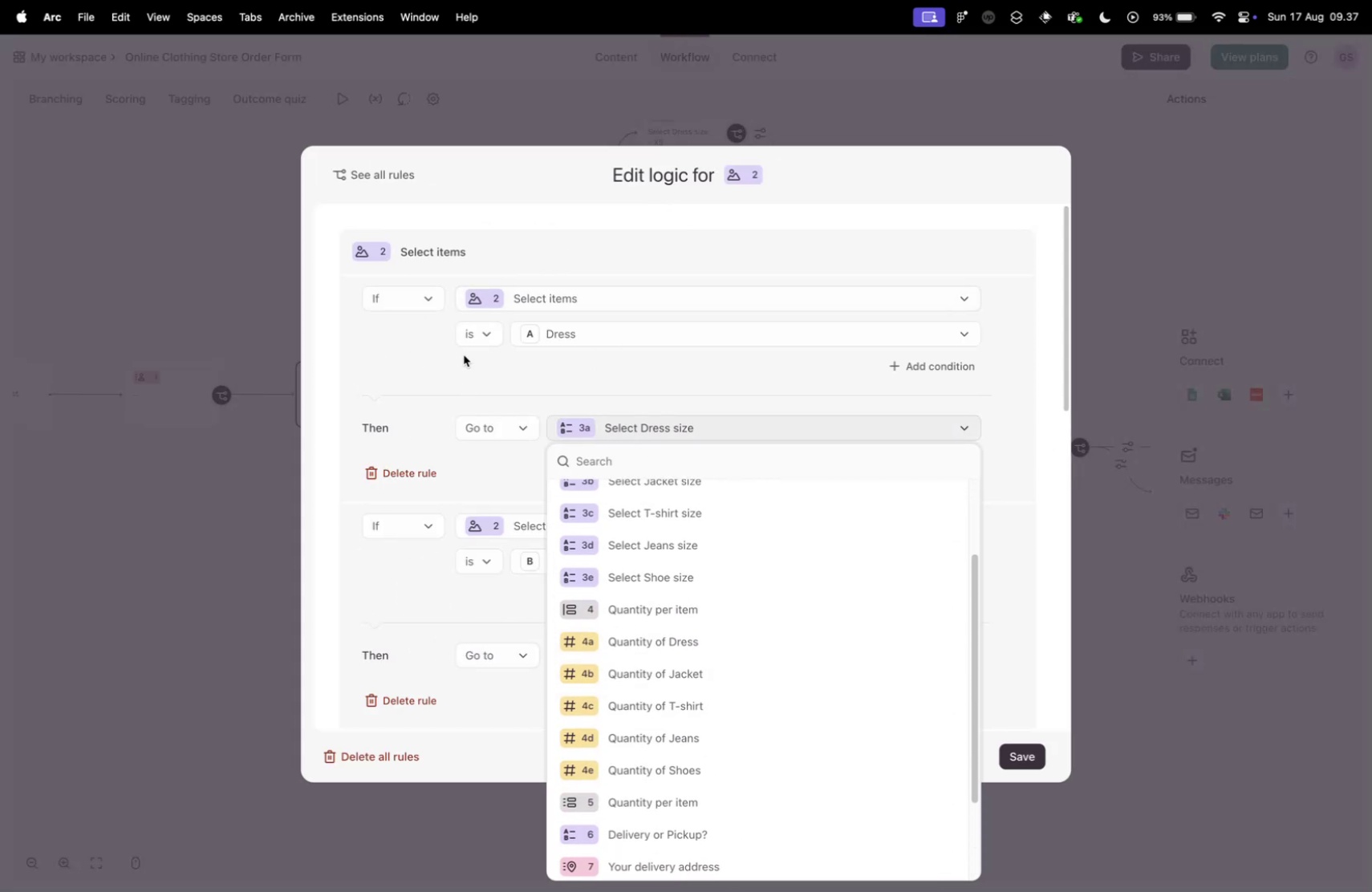 
left_click([464, 354])
 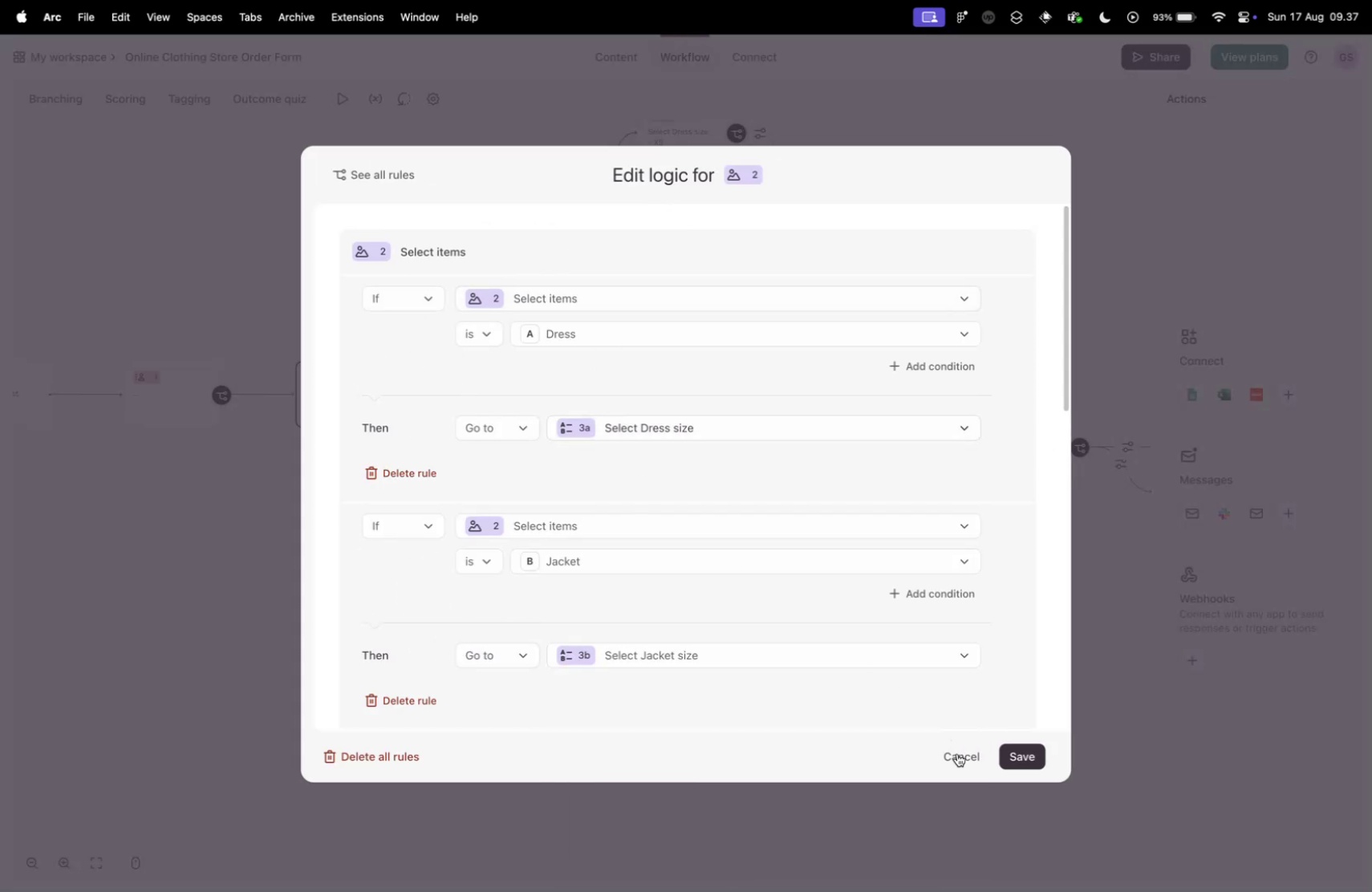 
left_click([958, 756])
 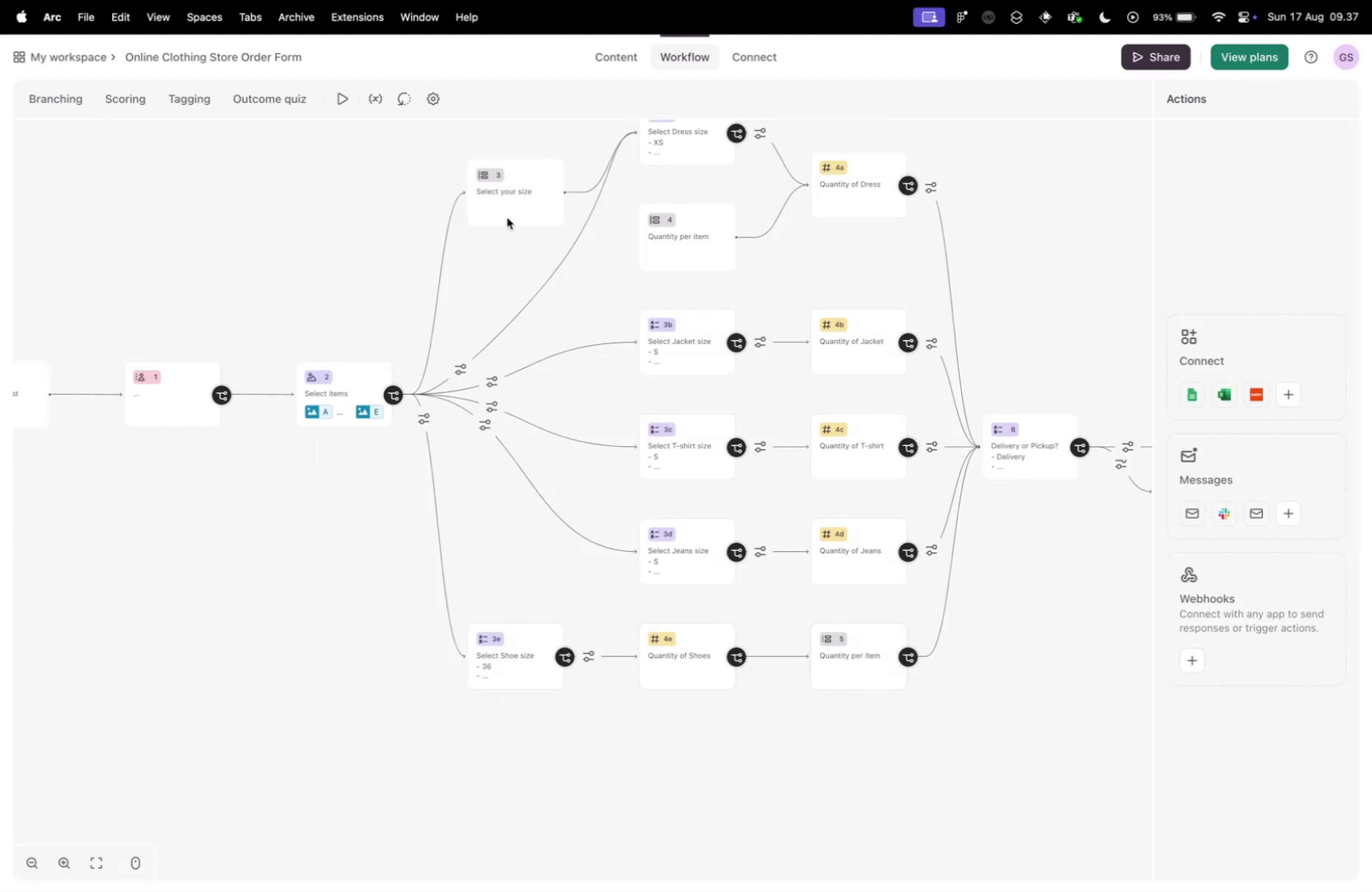 
wait(5.25)
 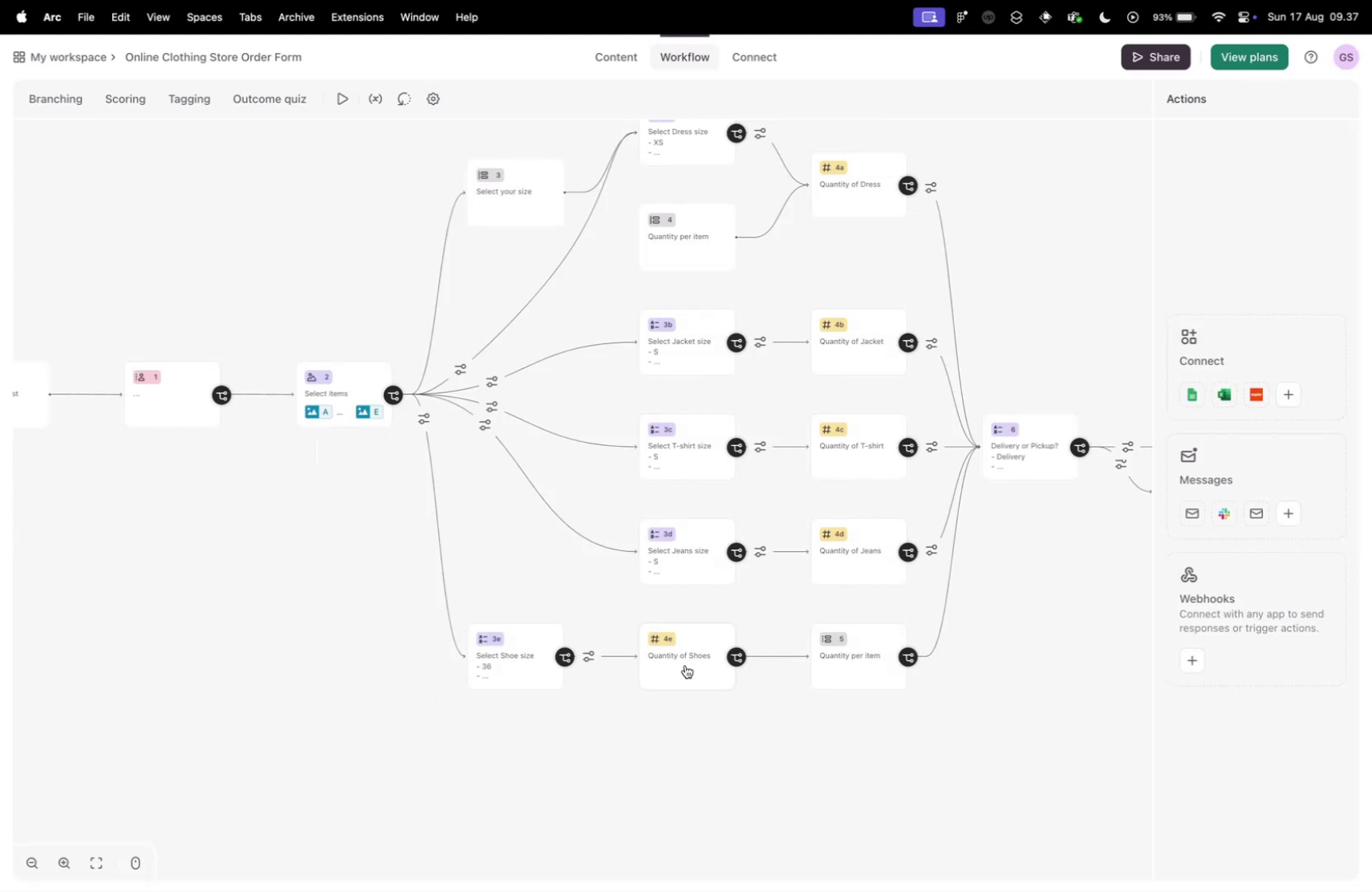 
left_click_drag(start_coordinate=[500, 214], to_coordinate=[478, 161])
 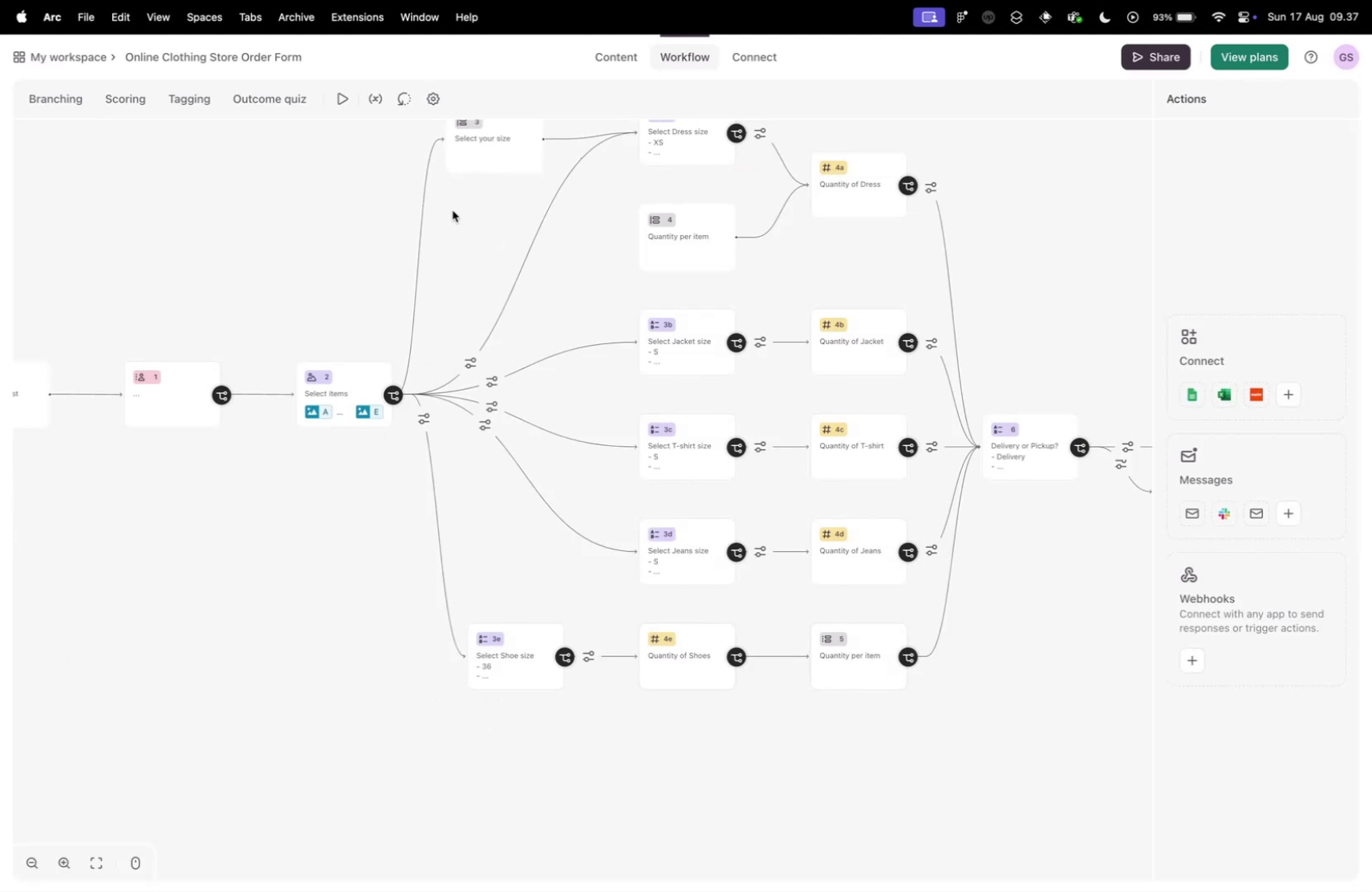 
left_click_drag(start_coordinate=[487, 237], to_coordinate=[432, 280])
 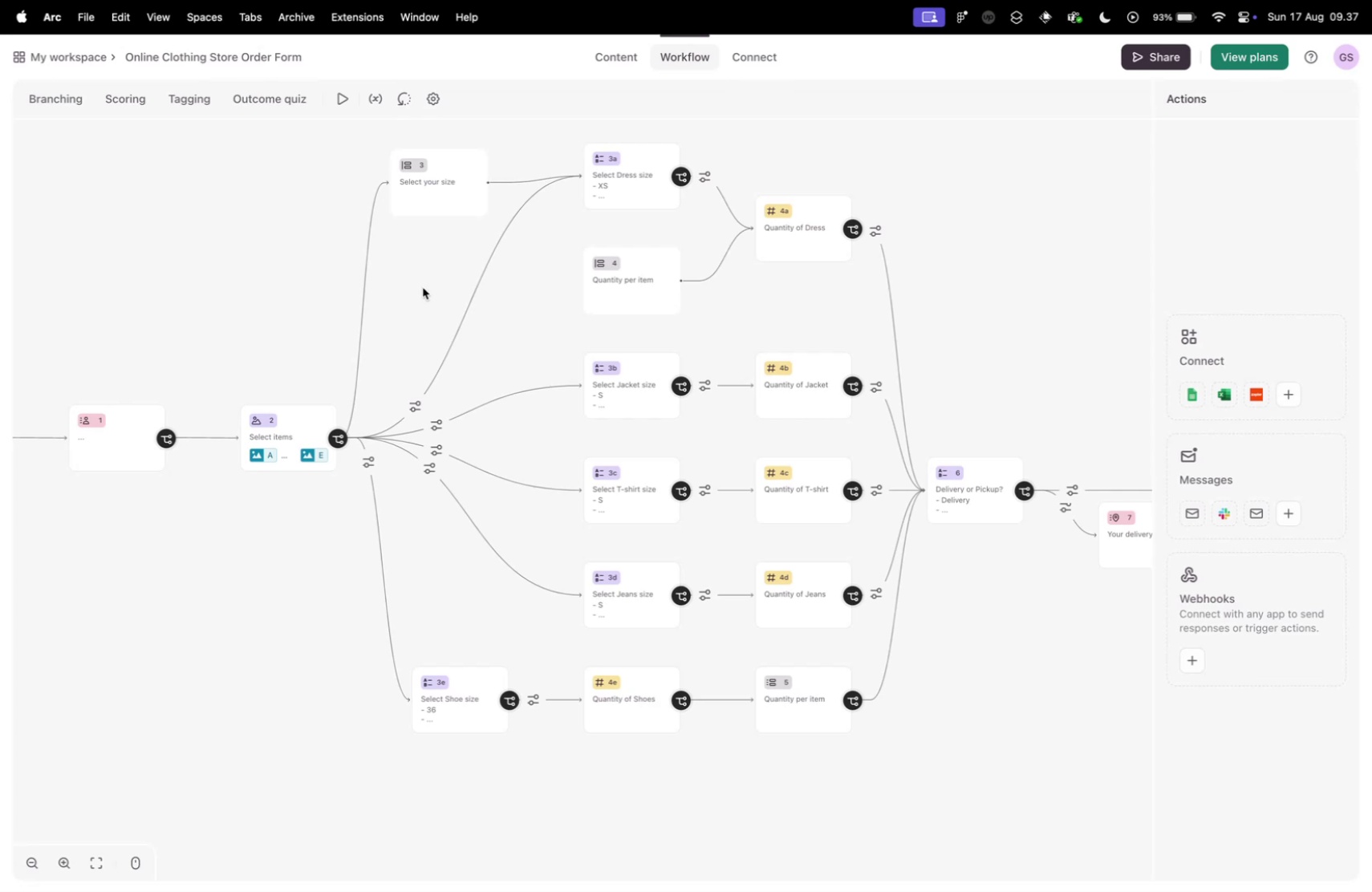 
wait(14.8)
 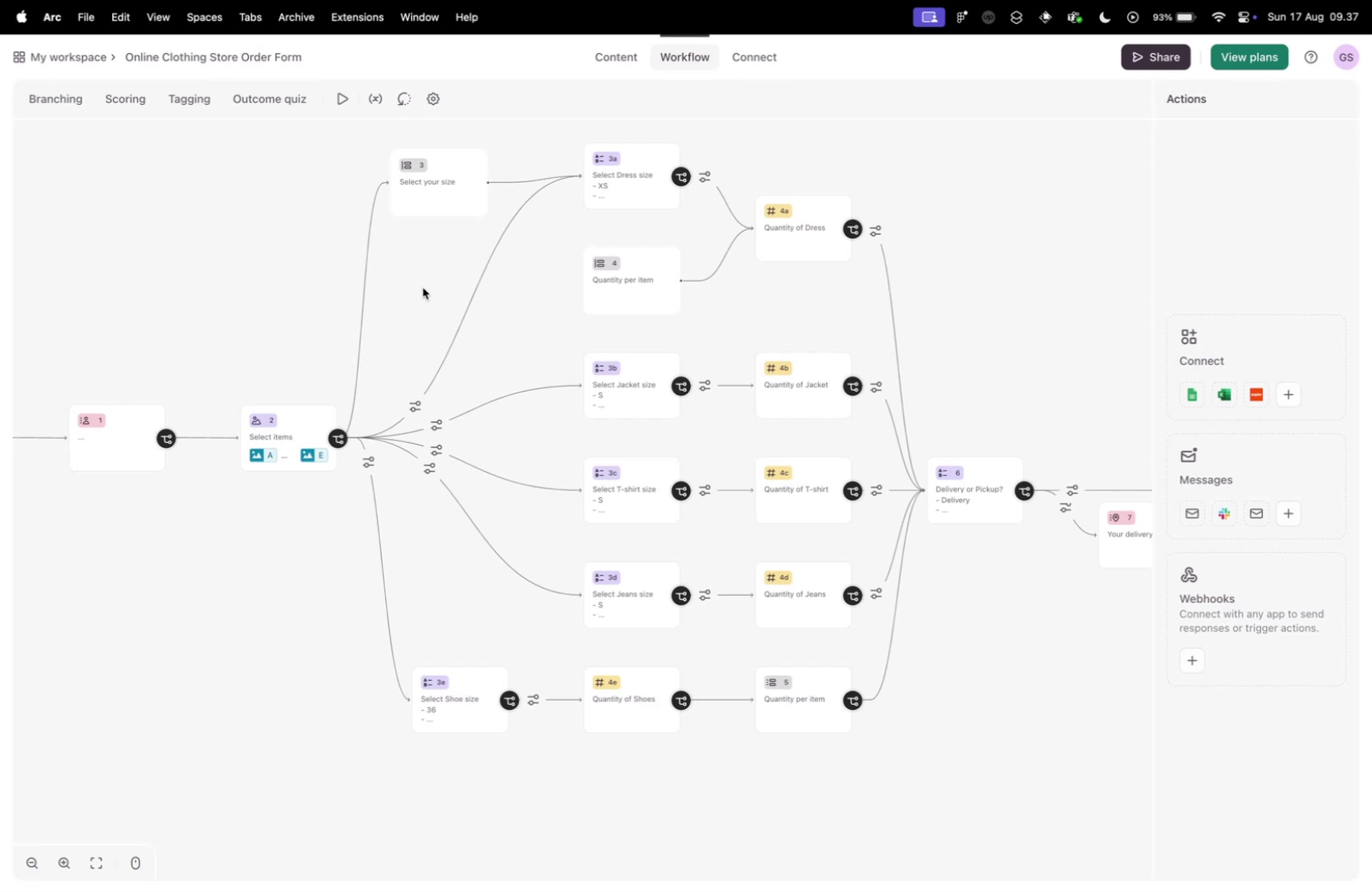 
left_click([636, 58])
 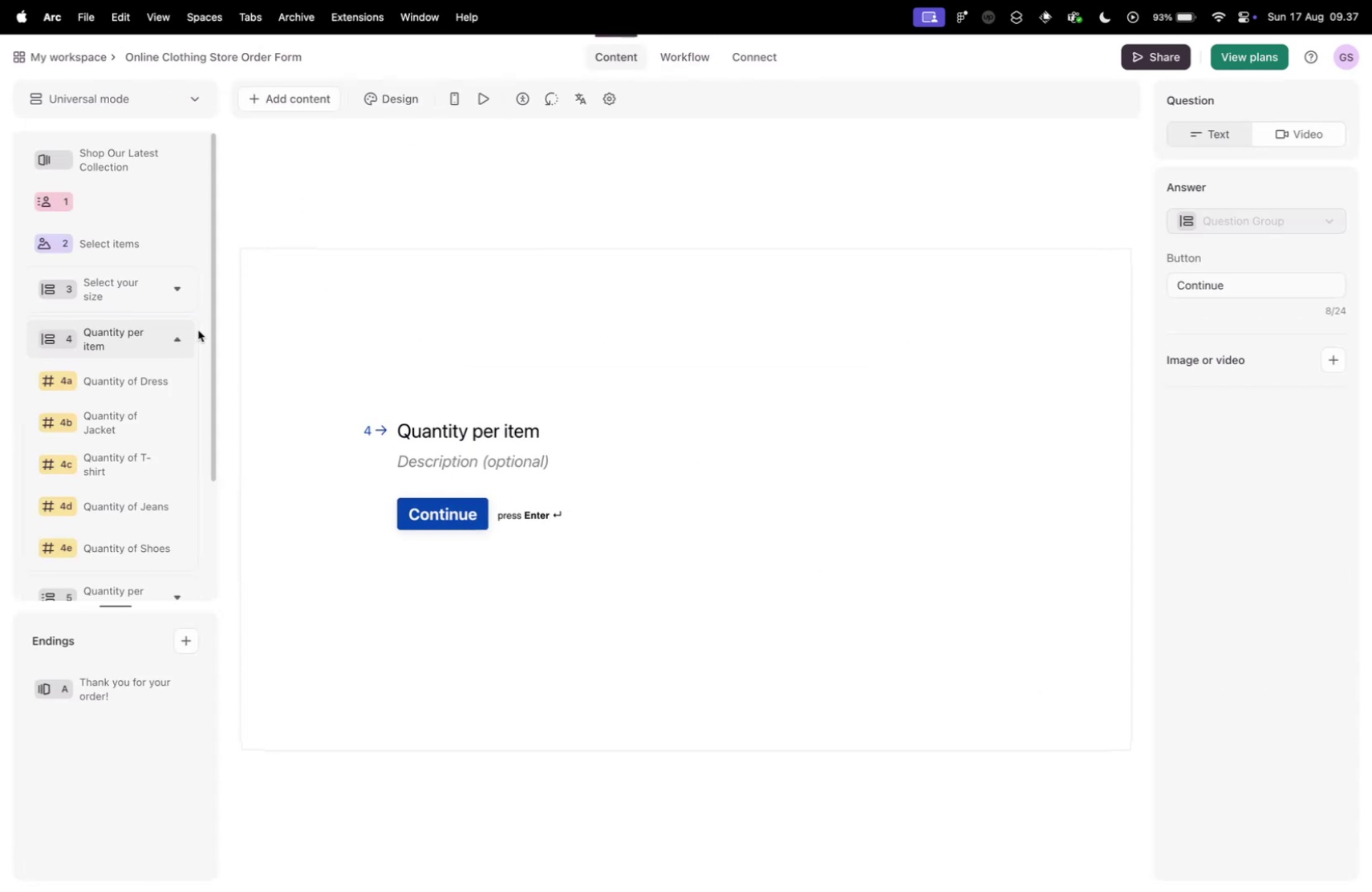 
left_click([185, 333])
 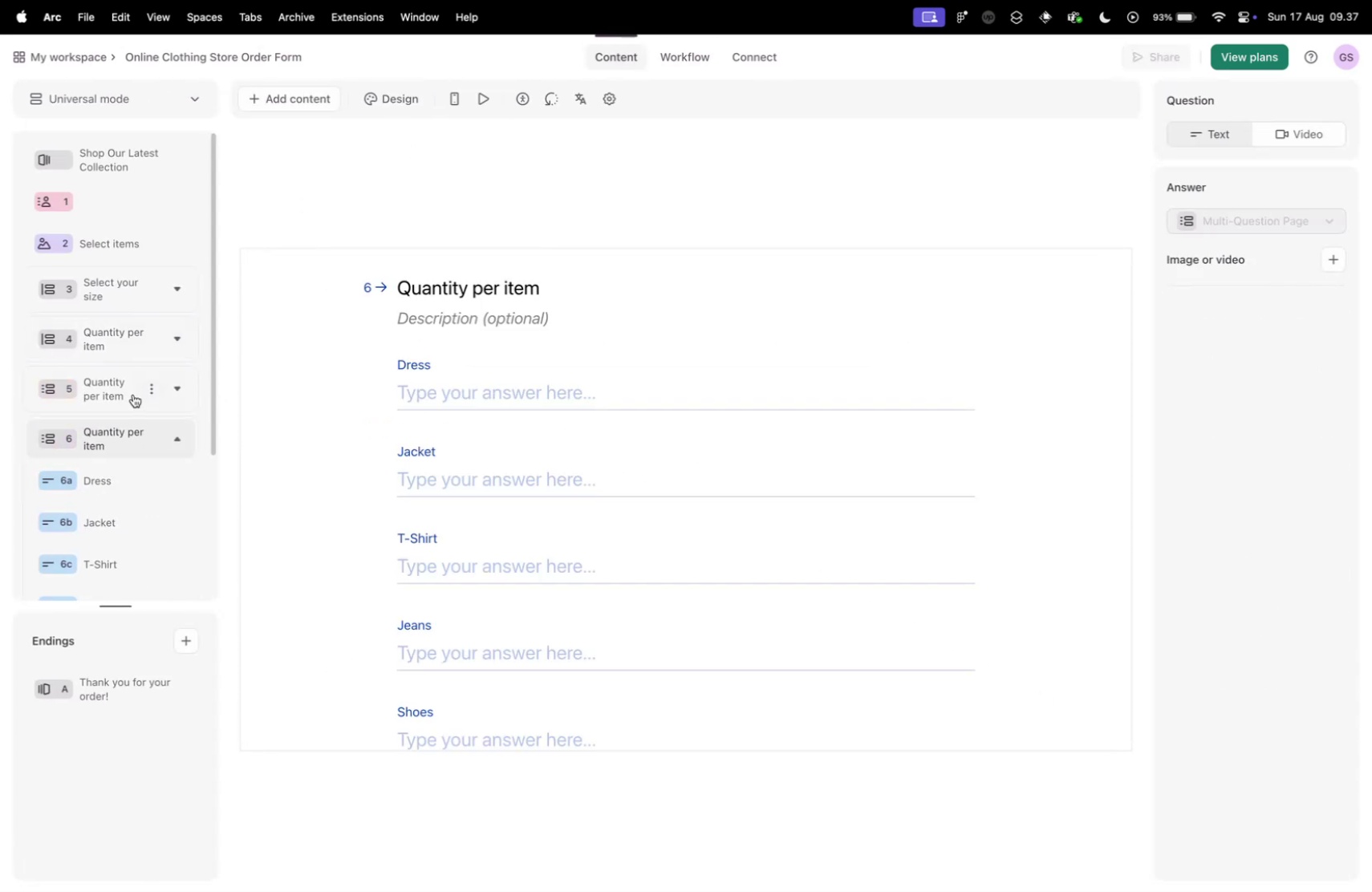 
left_click([118, 391])
 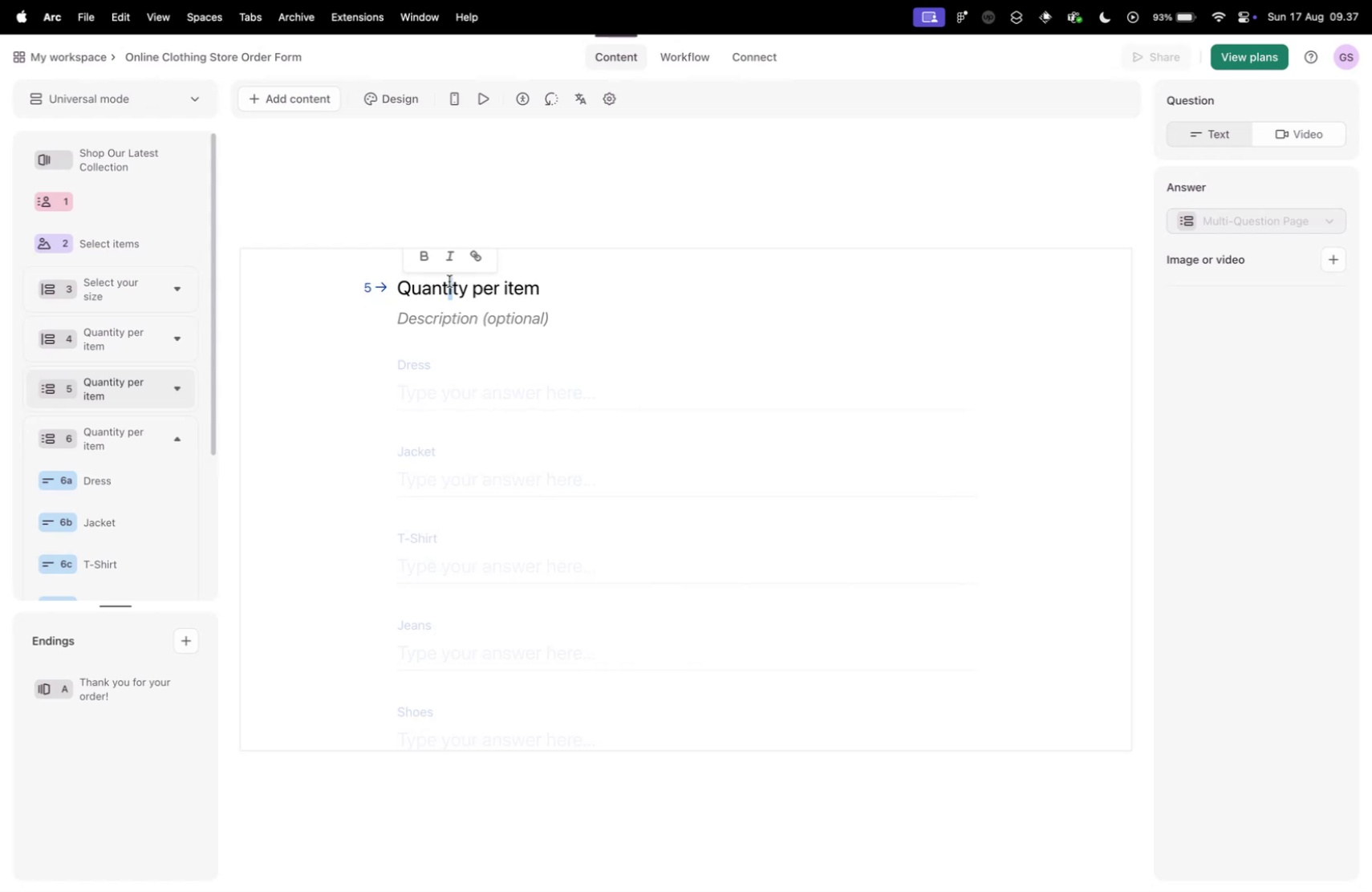 
left_click_drag(start_coordinate=[466, 283], to_coordinate=[368, 286])
 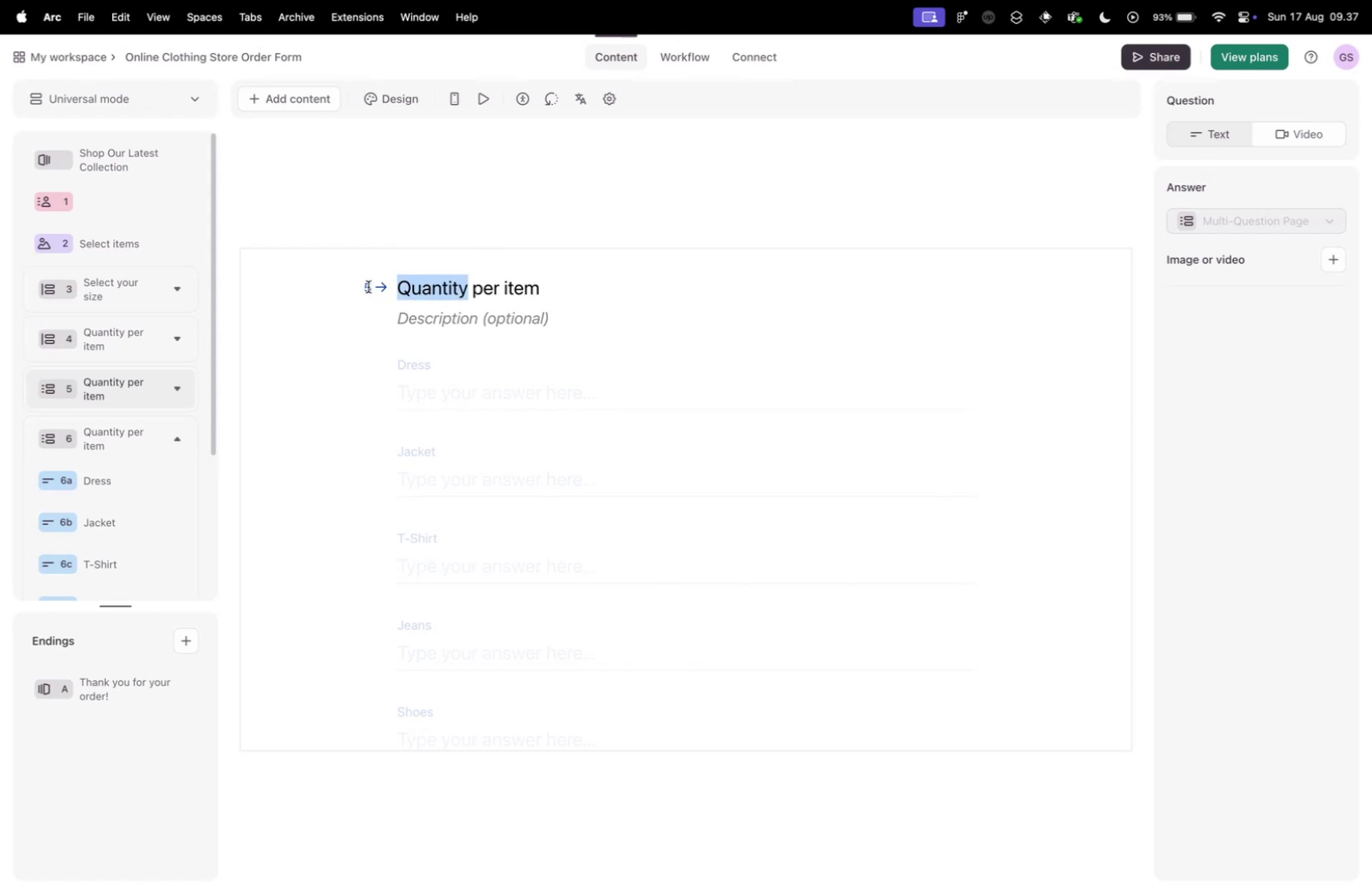 
type(Size)
 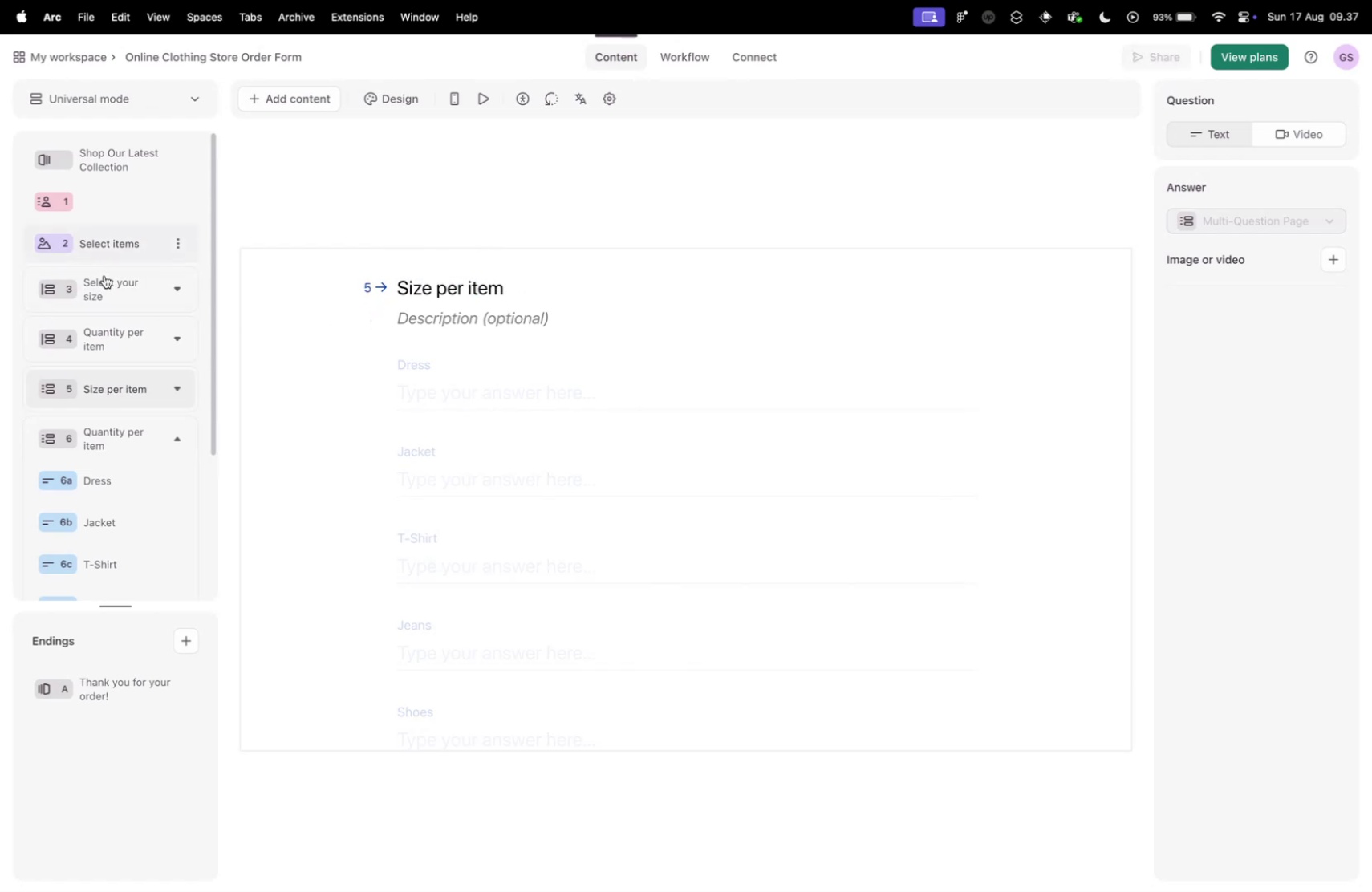 
left_click([112, 286])
 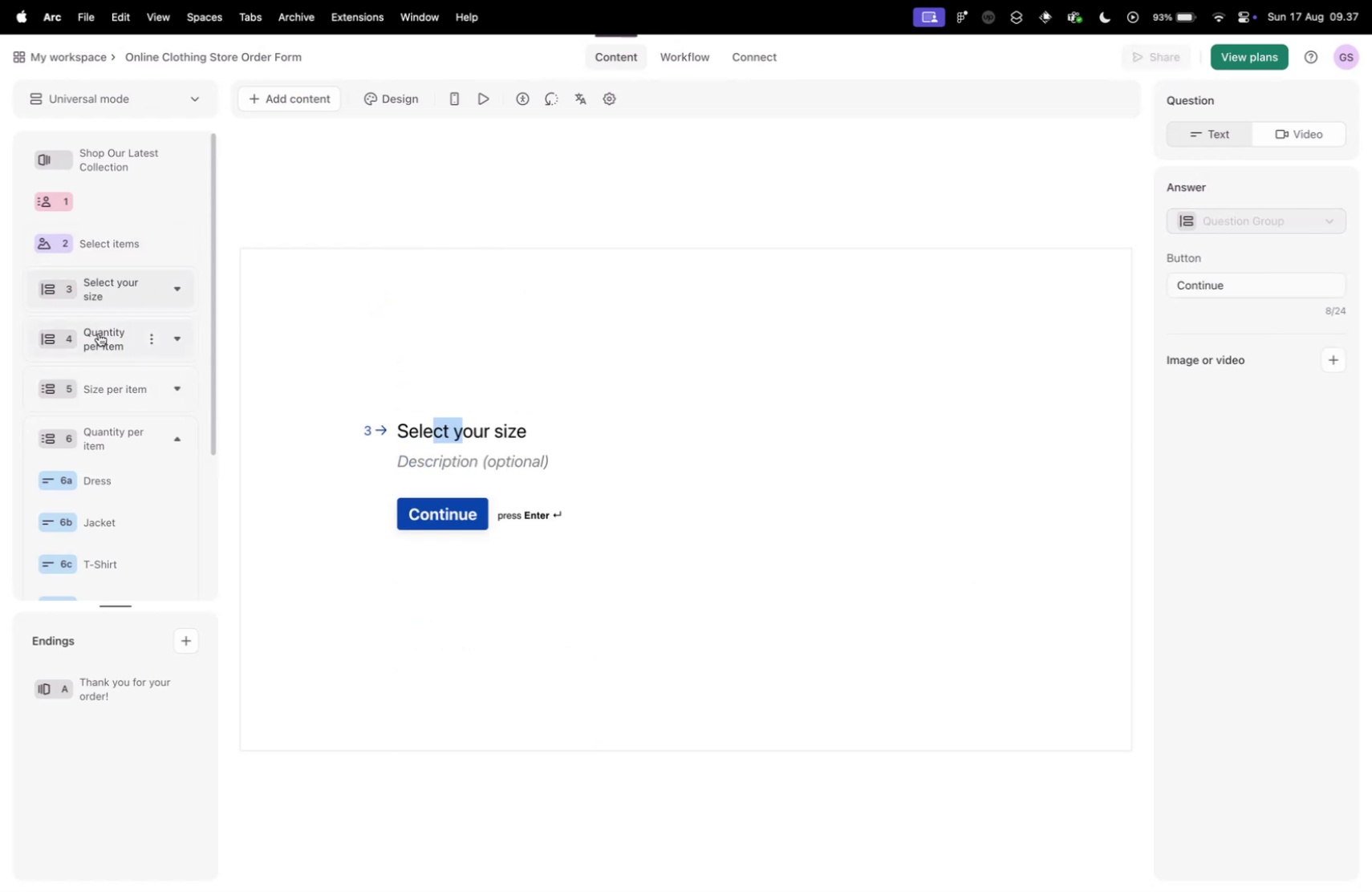 
left_click([173, 290])
 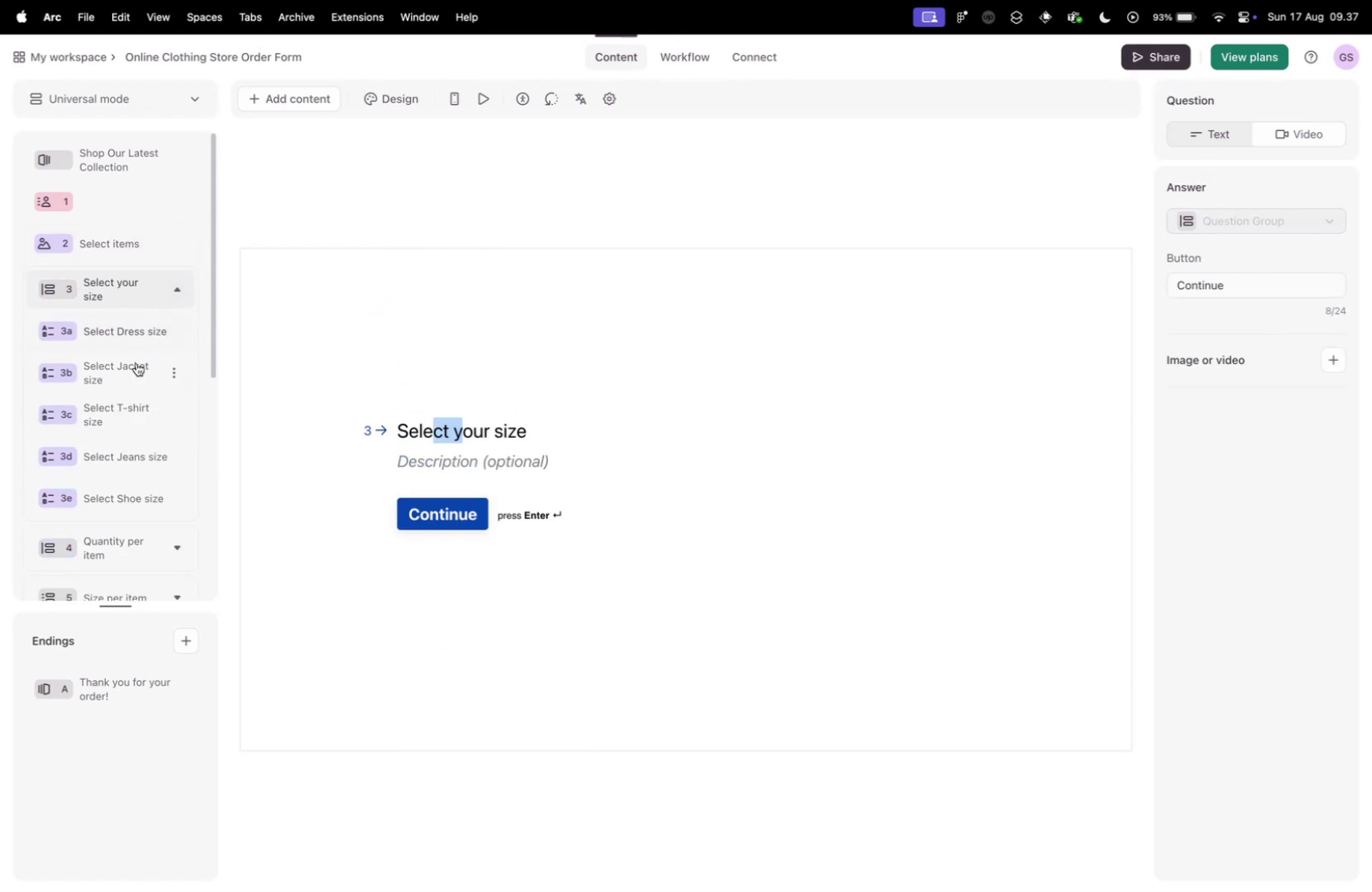 
scroll: coordinate [124, 414], scroll_direction: down, amount: 5.0
 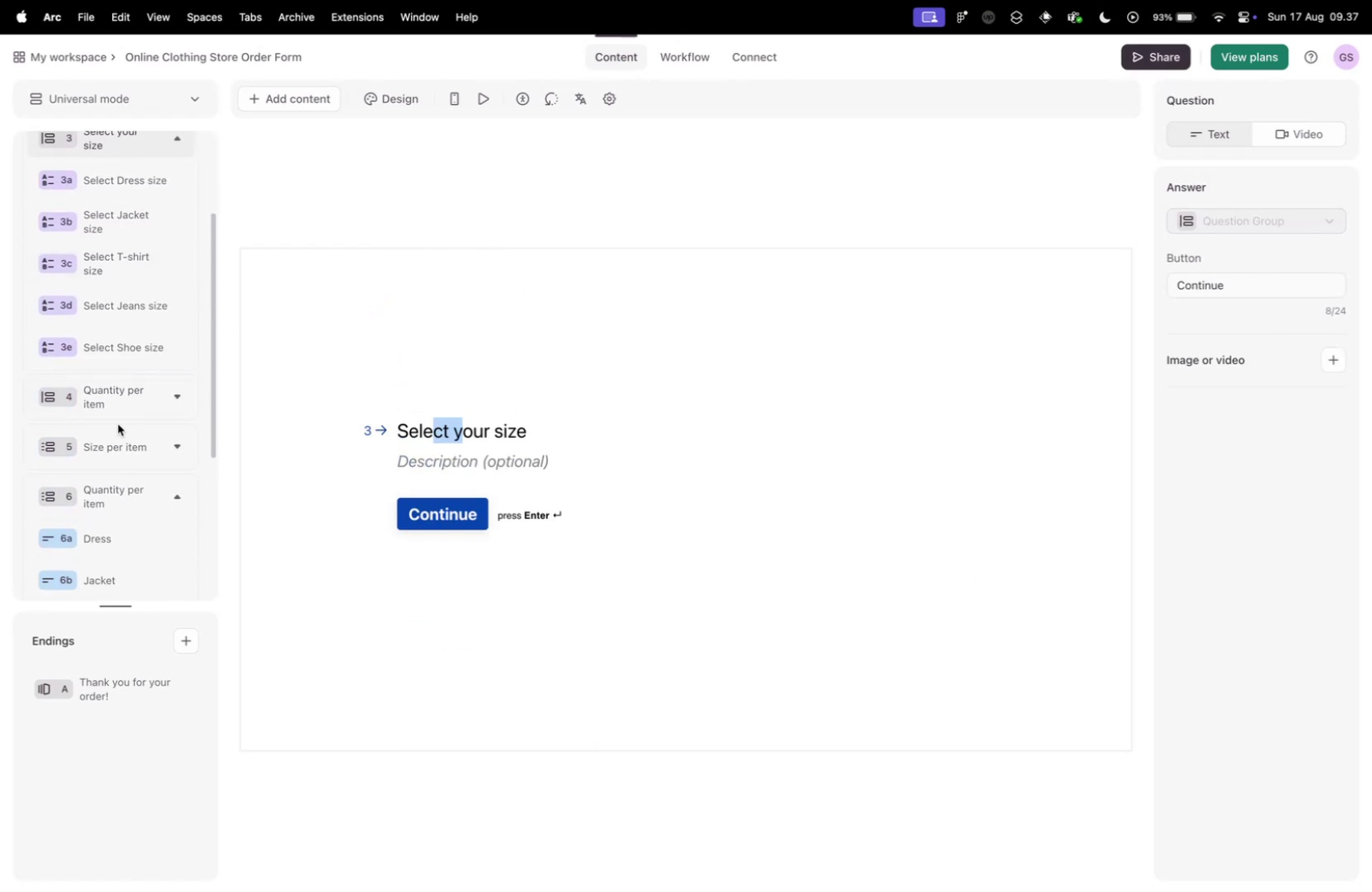 
scroll: coordinate [95, 484], scroll_direction: up, amount: 3.0
 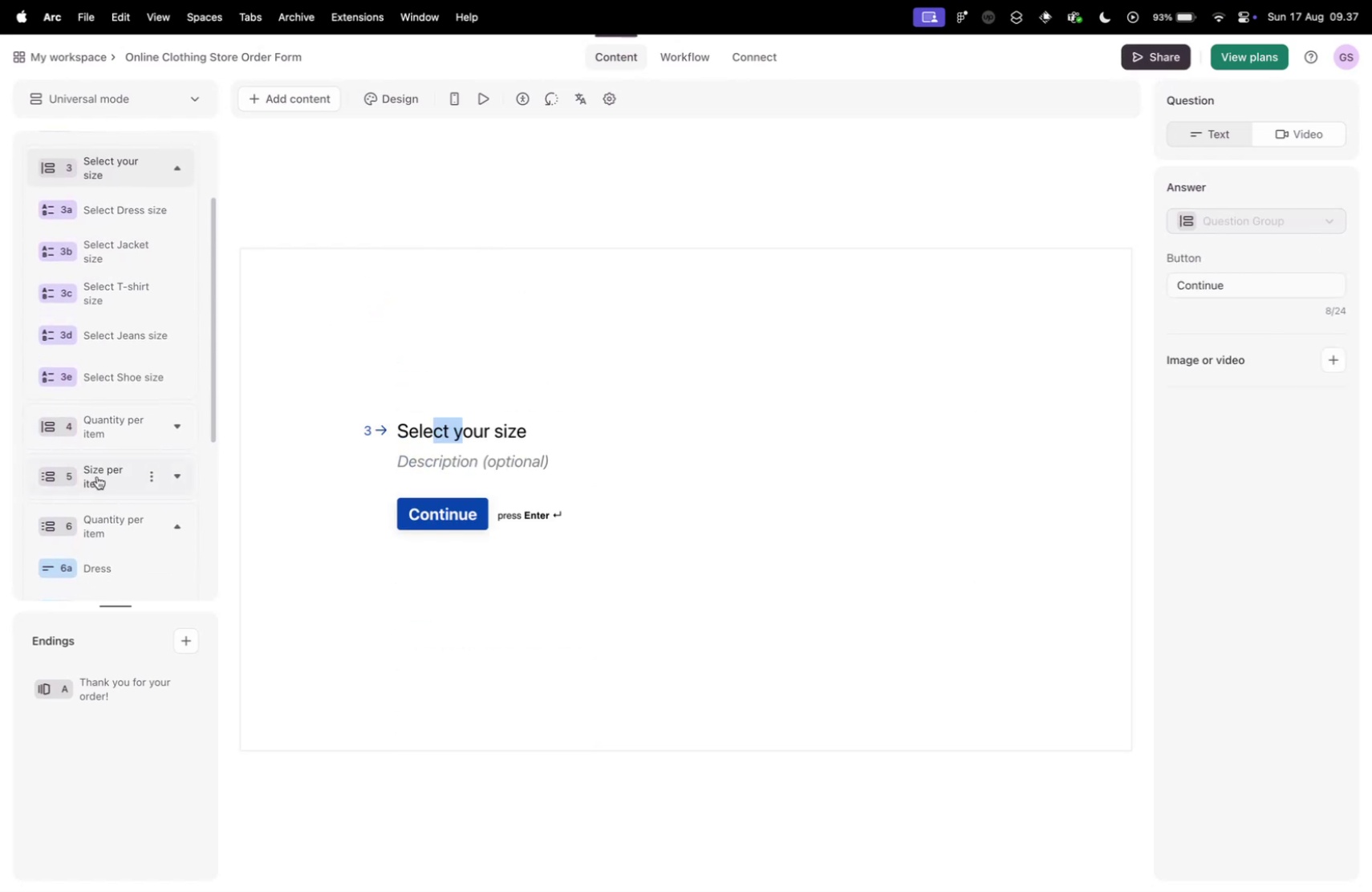 
left_click_drag(start_coordinate=[113, 469], to_coordinate=[123, 286])
 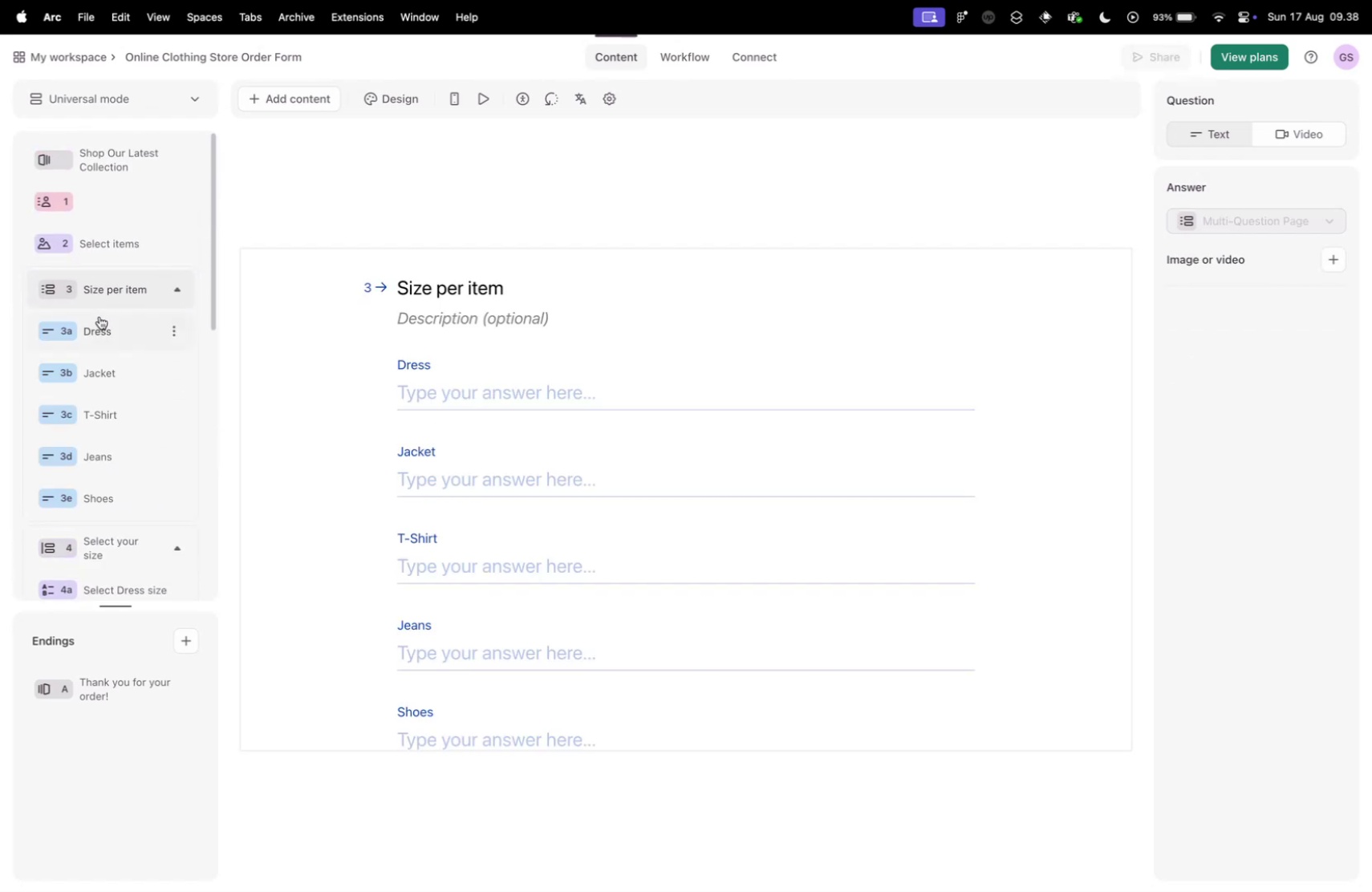 
scroll: coordinate [83, 334], scroll_direction: down, amount: 6.0
 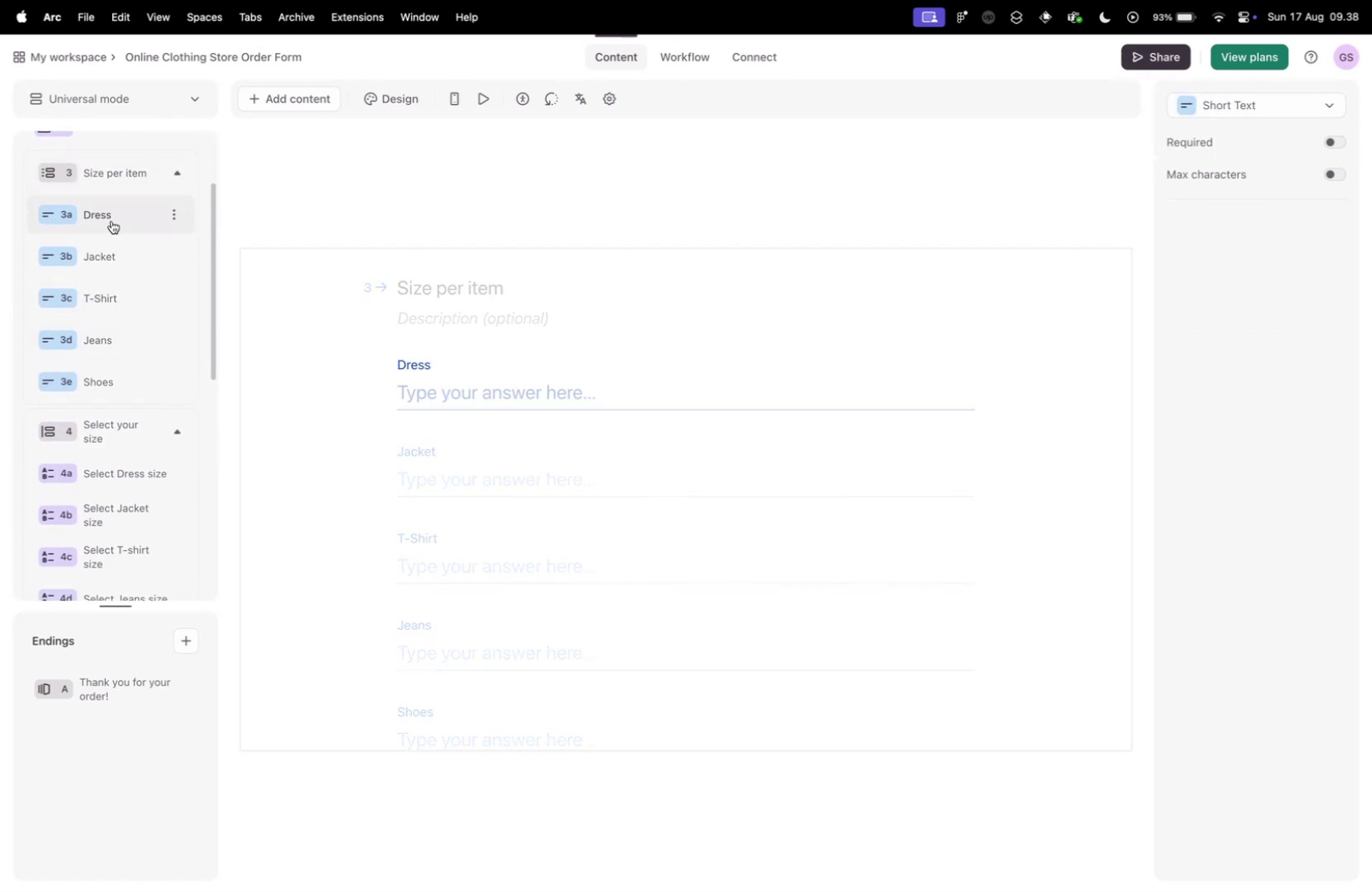 
mouse_move([1255, 117])
 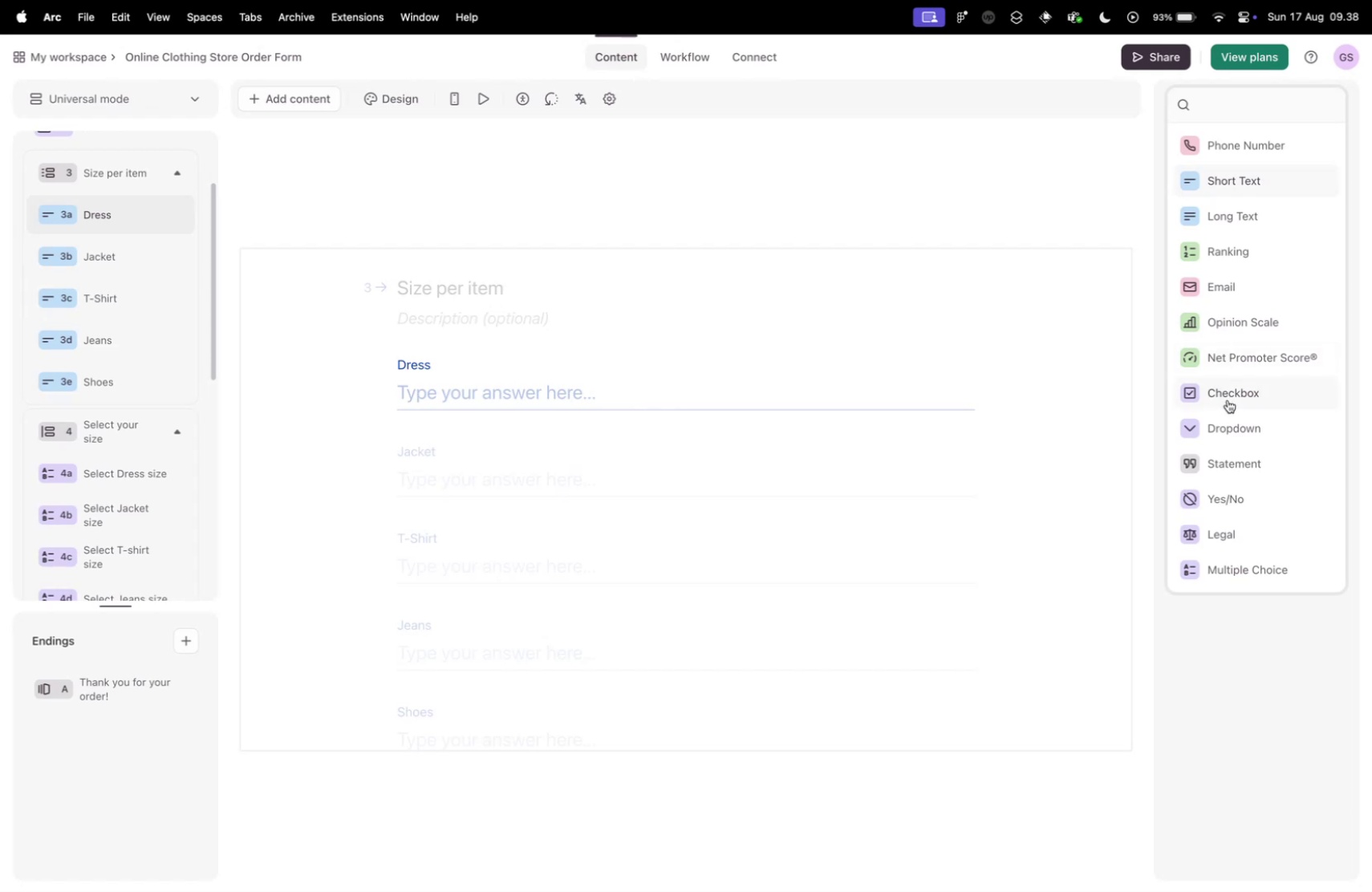 
scroll: coordinate [1225, 398], scroll_direction: down, amount: 4.0
 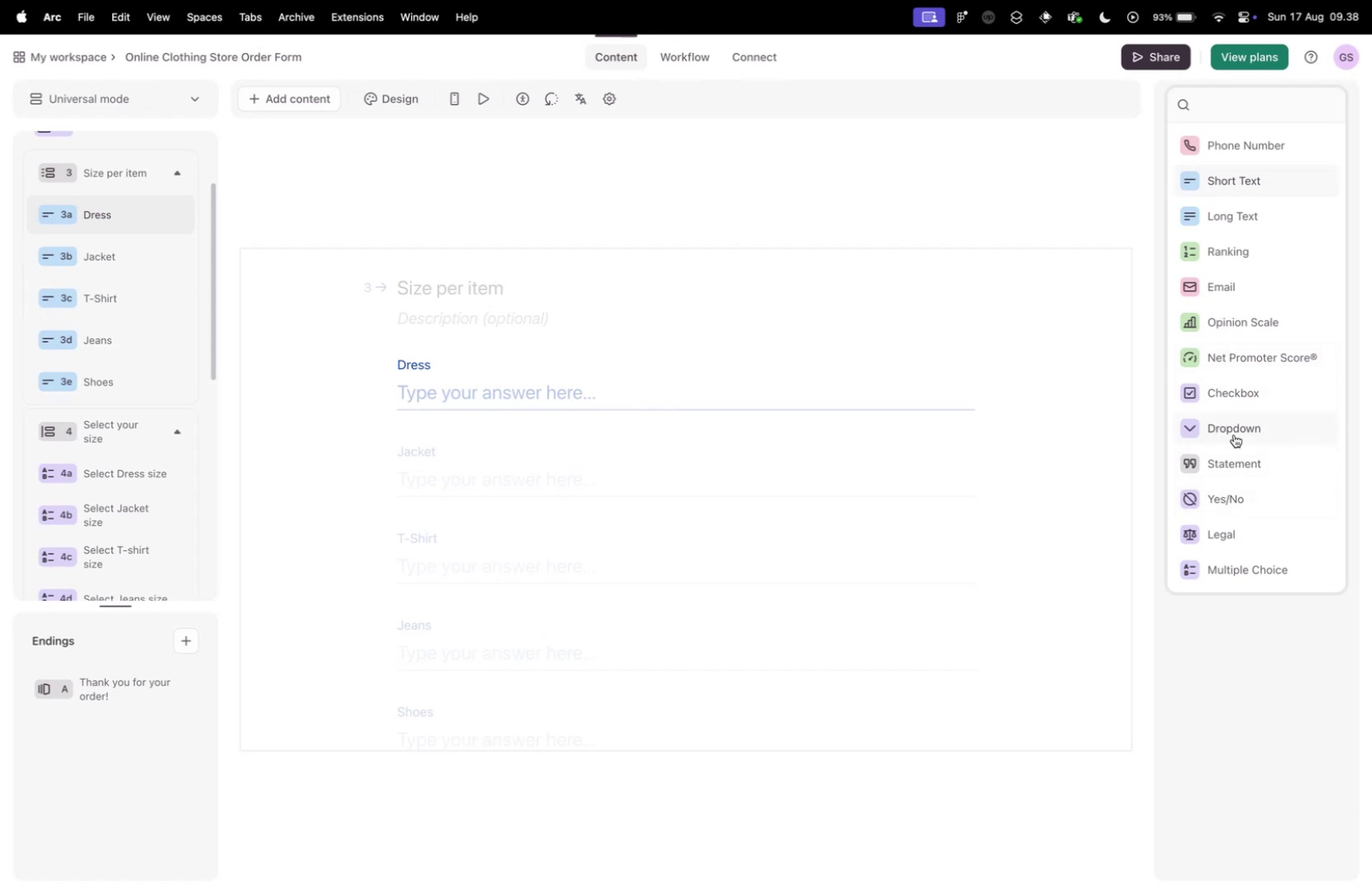 
left_click([1234, 434])
 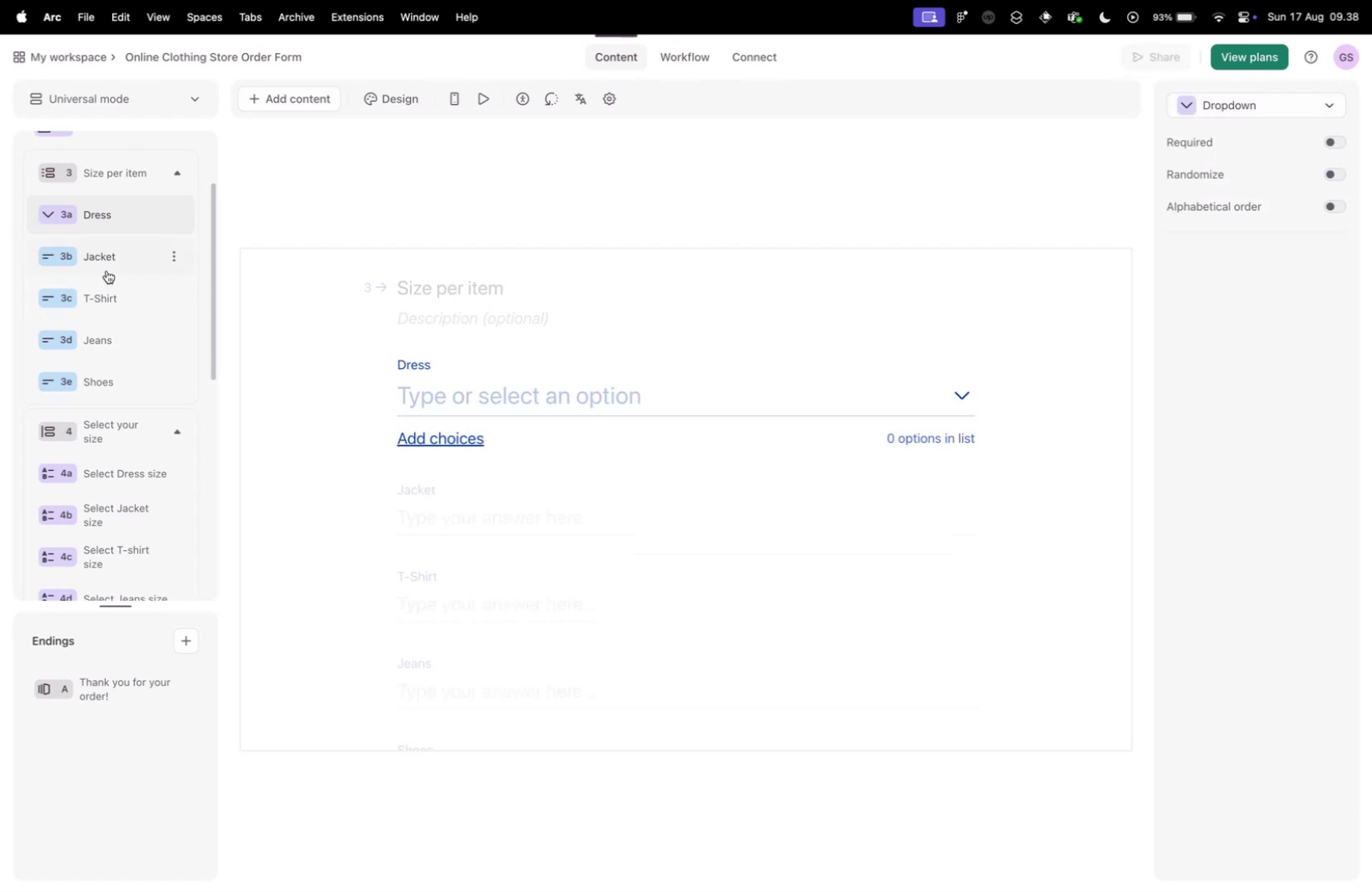 
left_click([120, 265])
 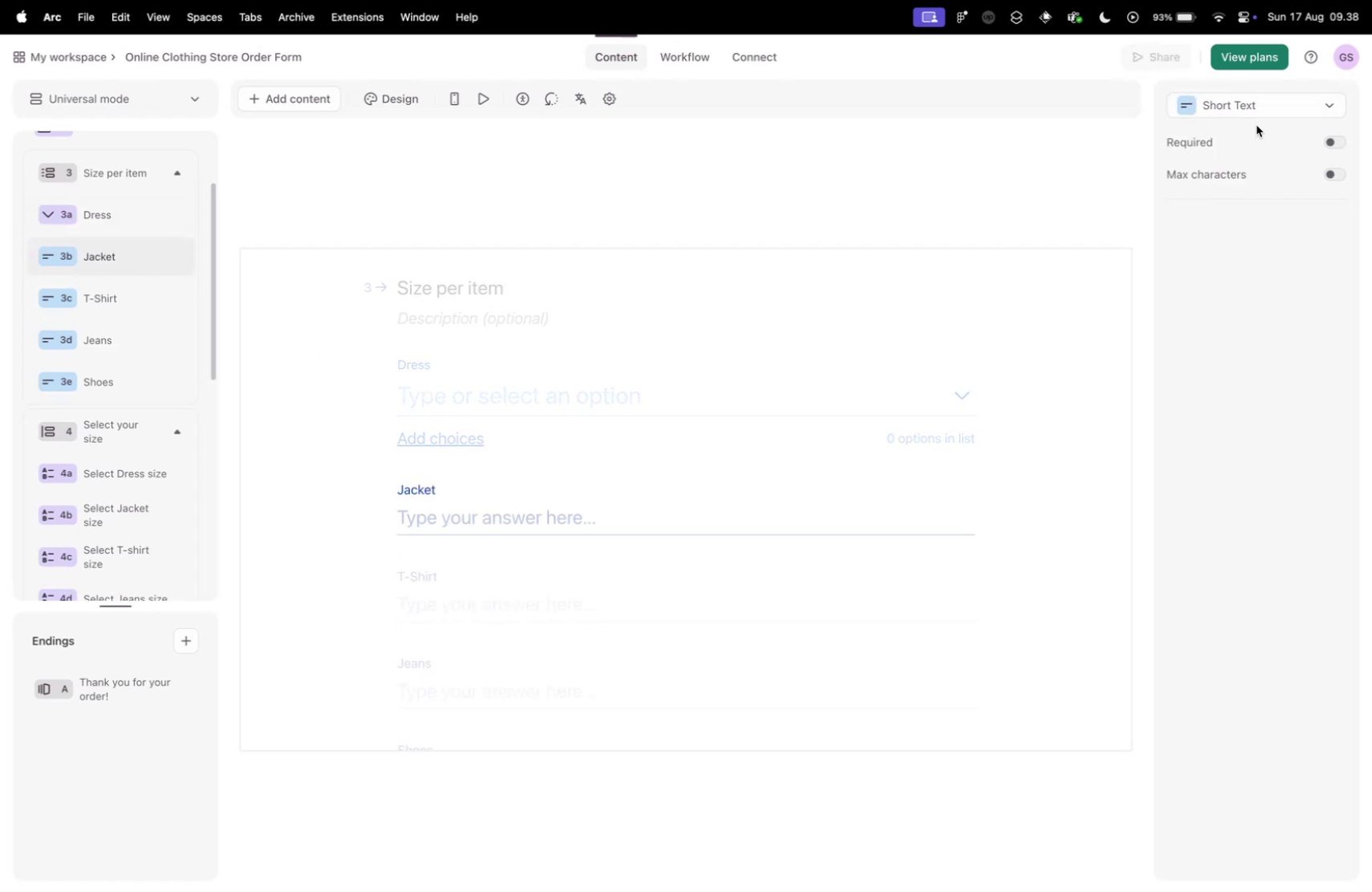 
left_click([1258, 110])
 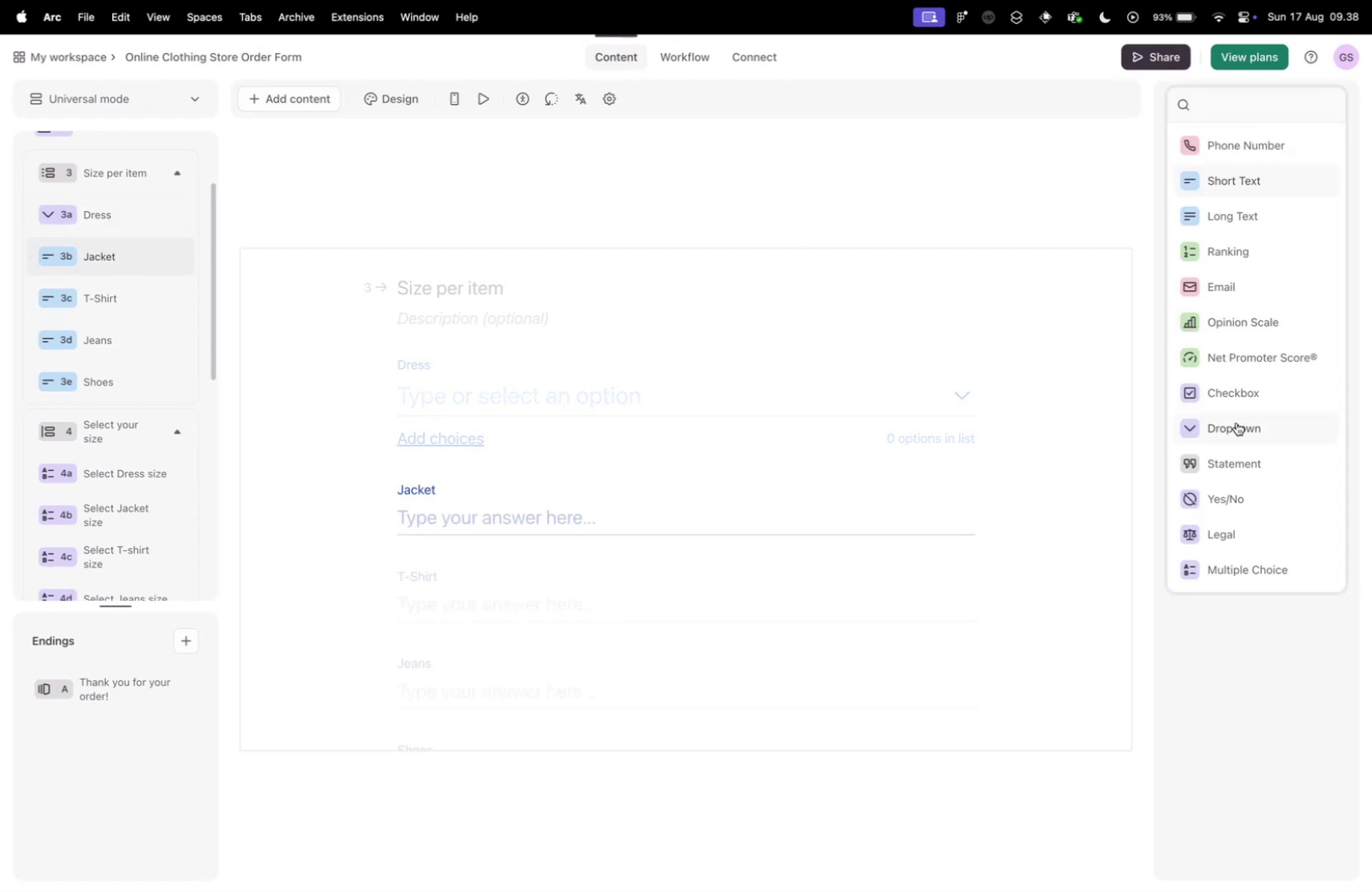 
left_click([1236, 422])
 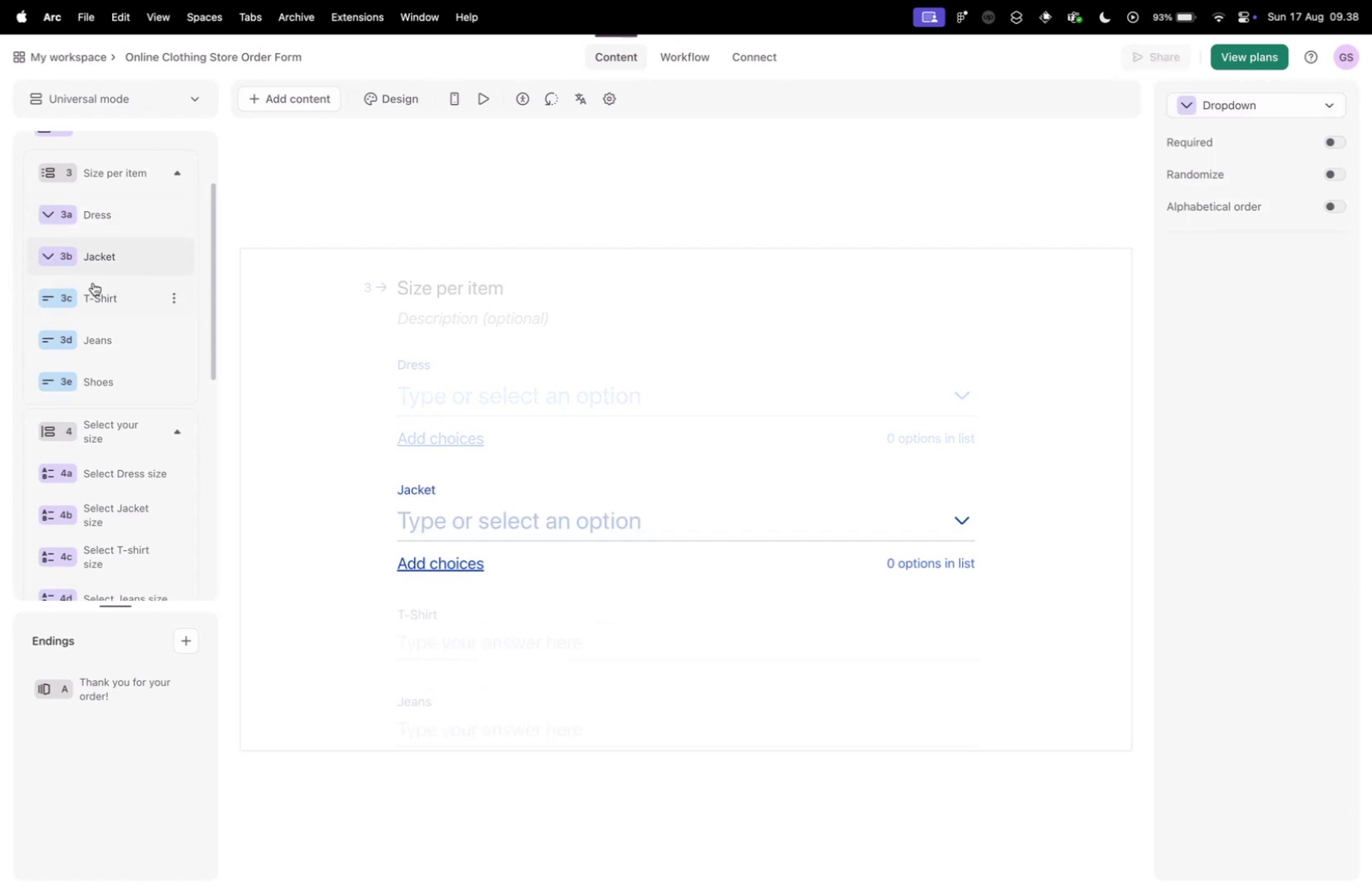 
left_click([121, 286])
 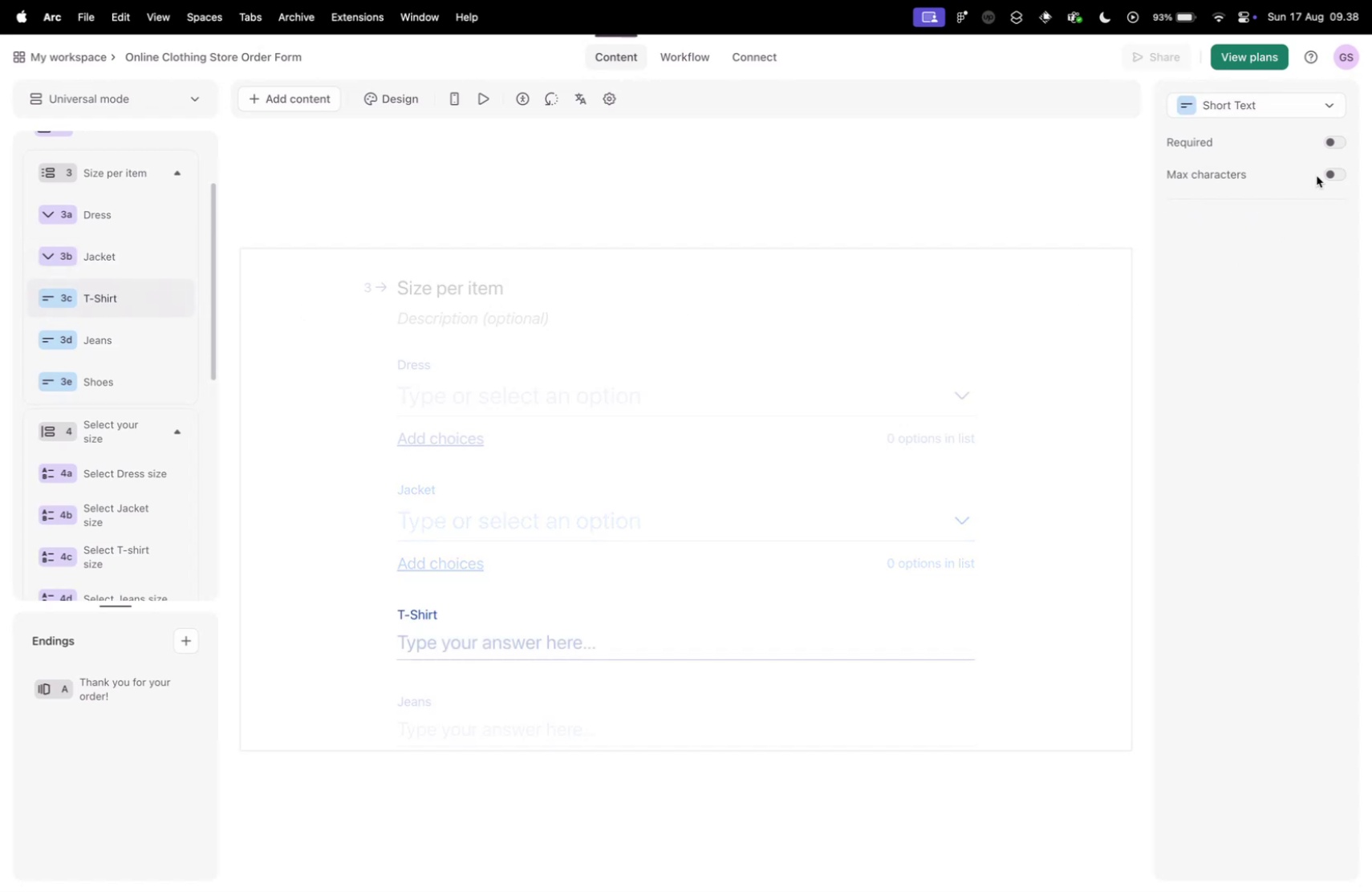 
left_click([1273, 103])
 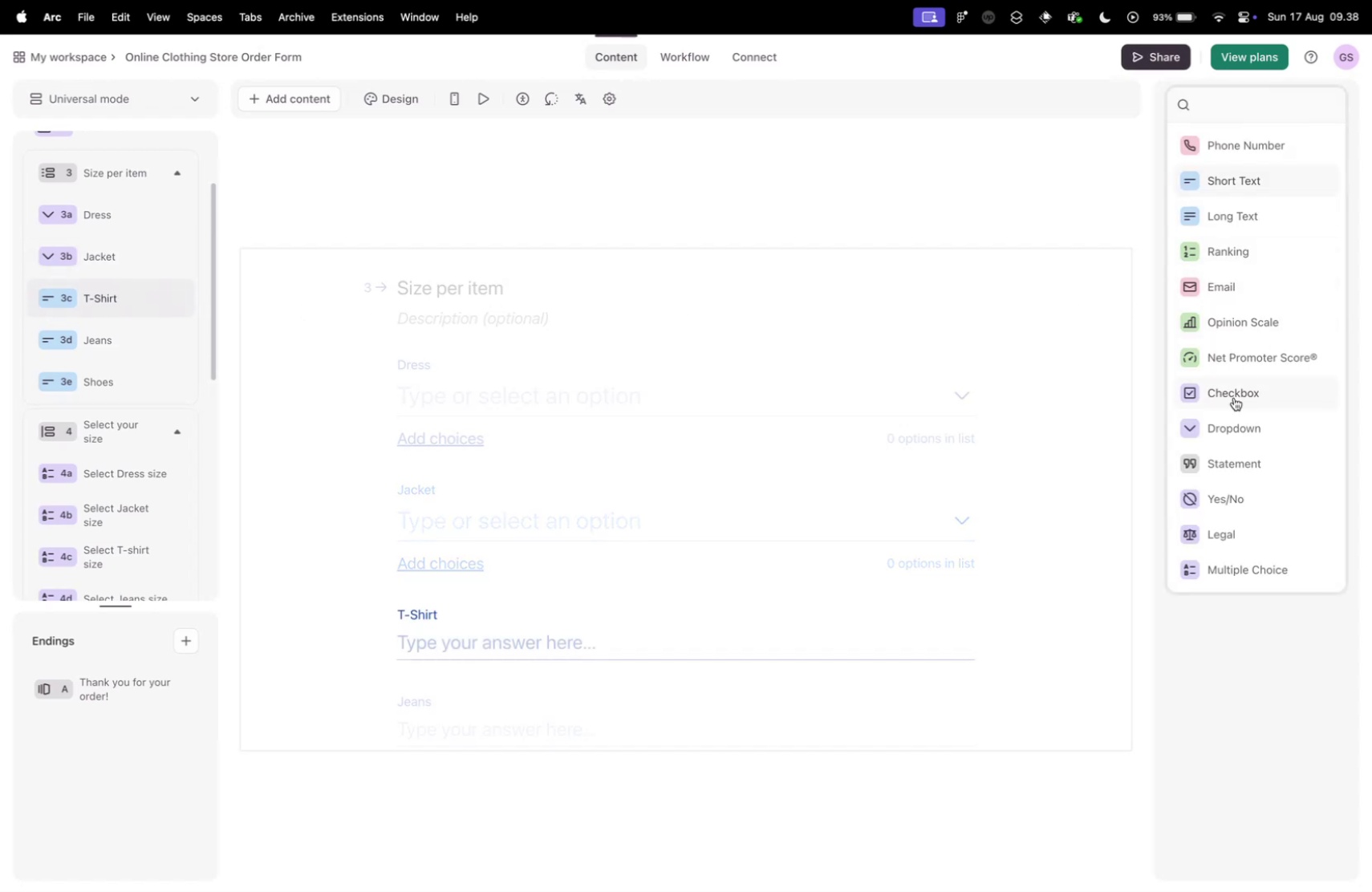 
left_click([1239, 428])
 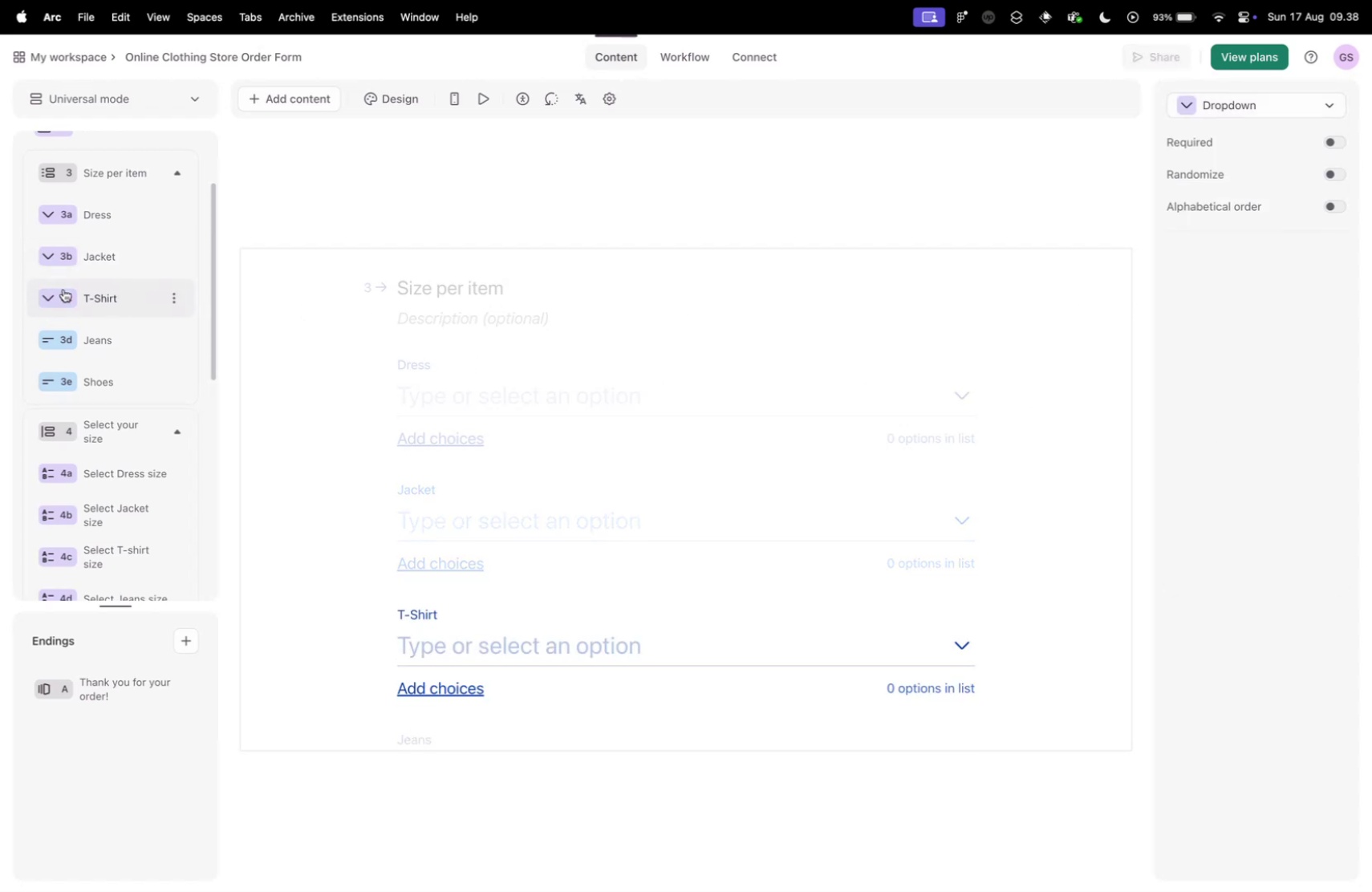 
left_click([104, 346])
 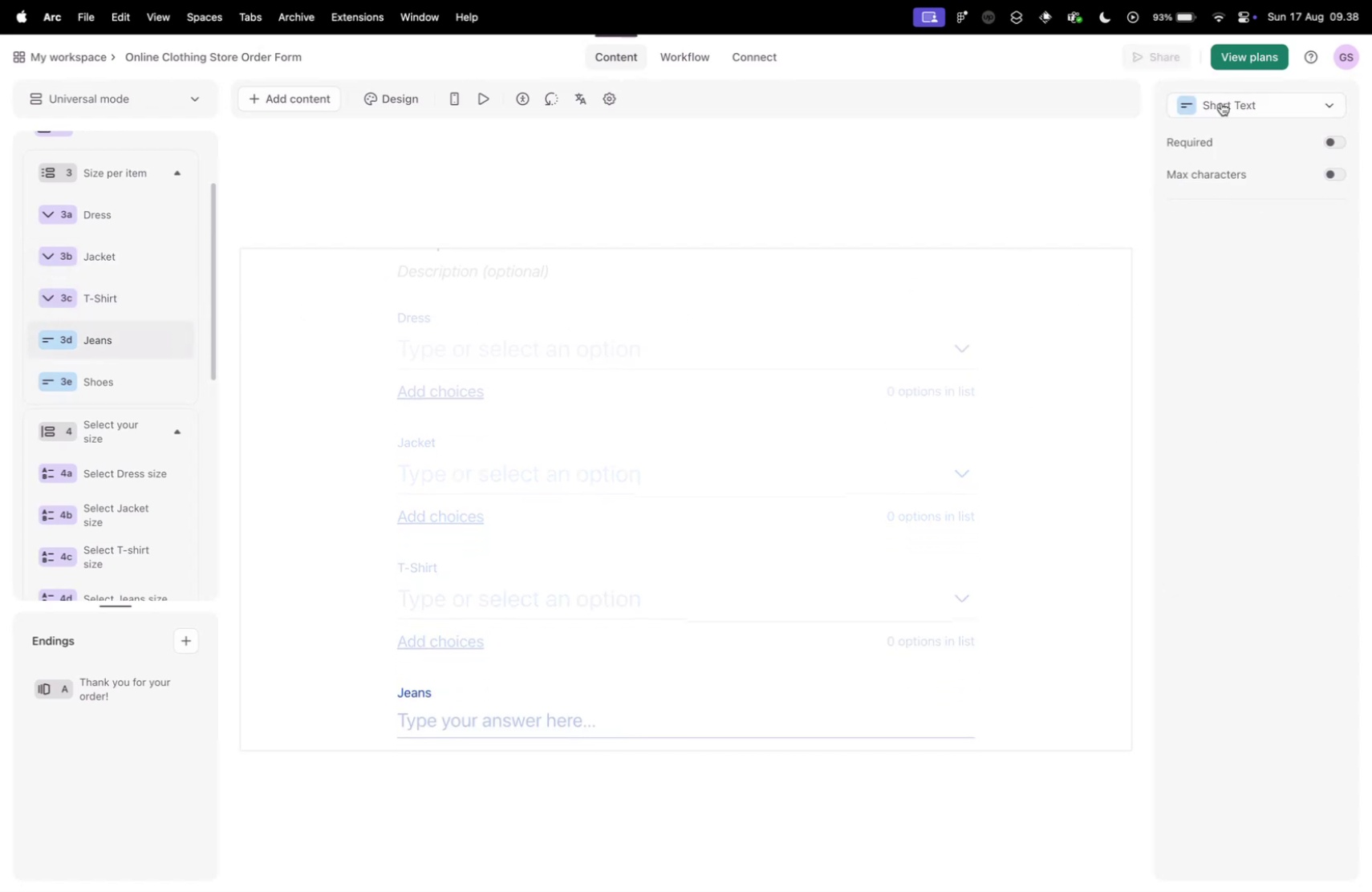 
left_click([1225, 100])
 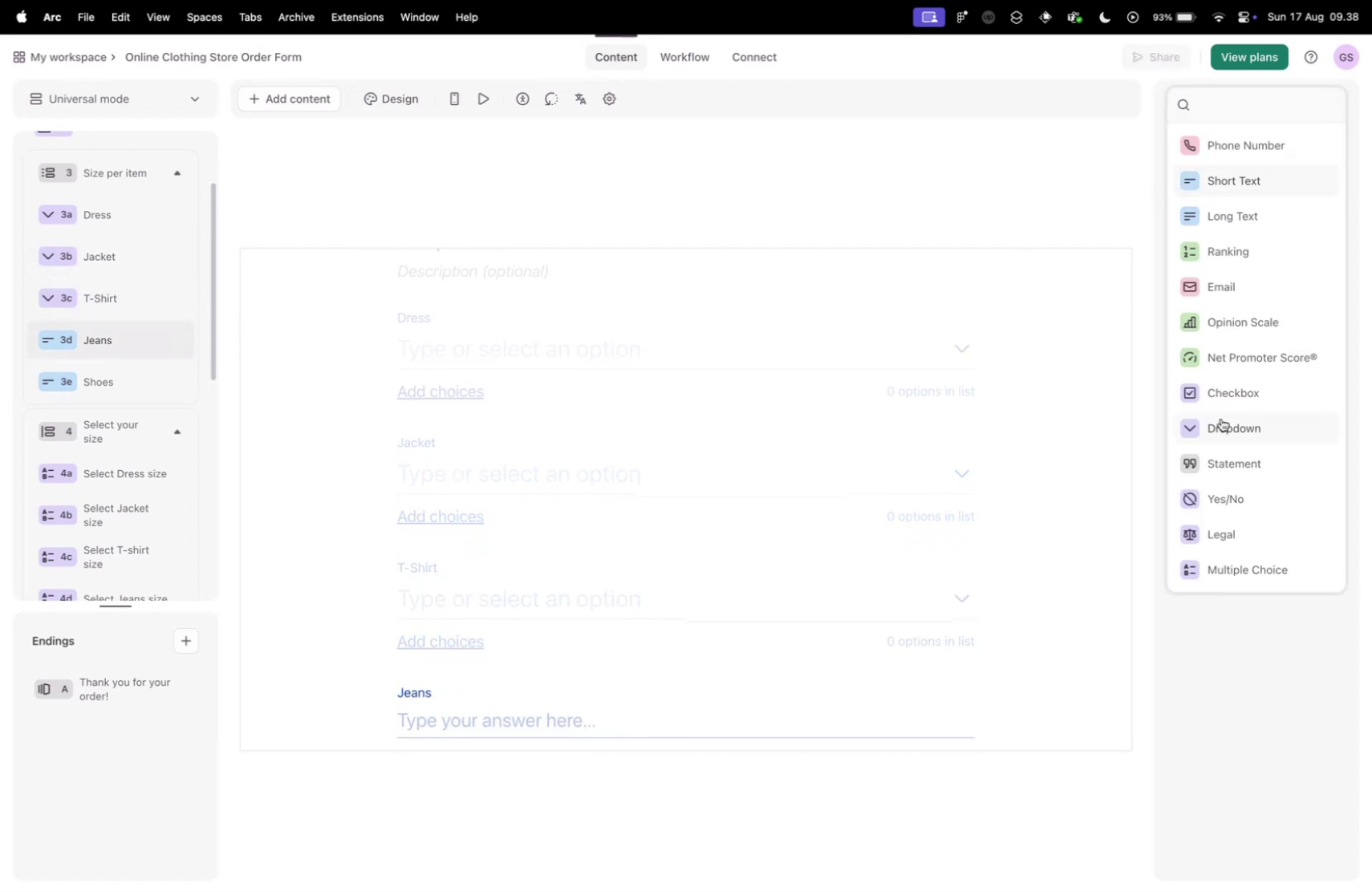 
left_click([1227, 431])
 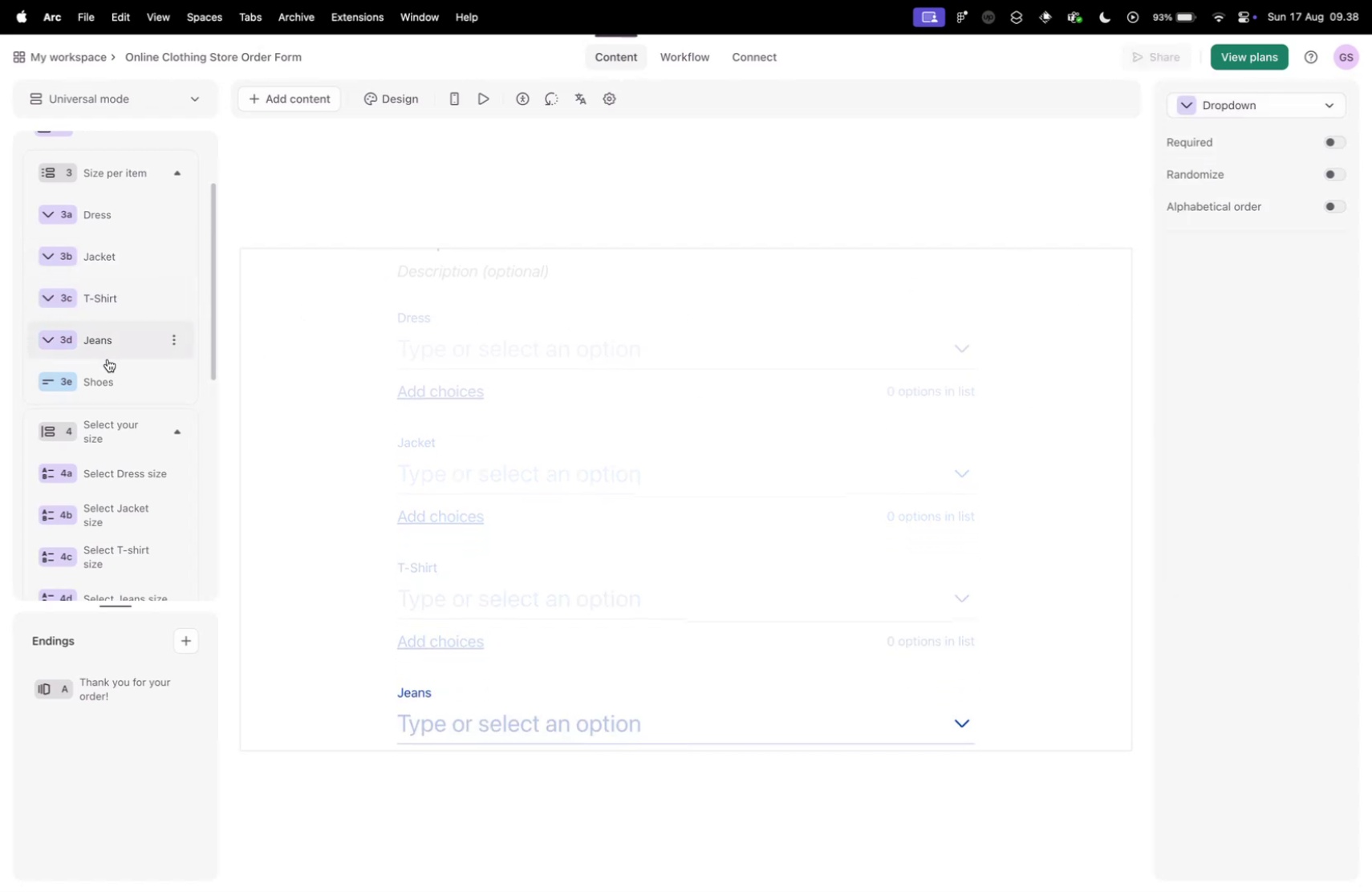 
left_click([122, 375])
 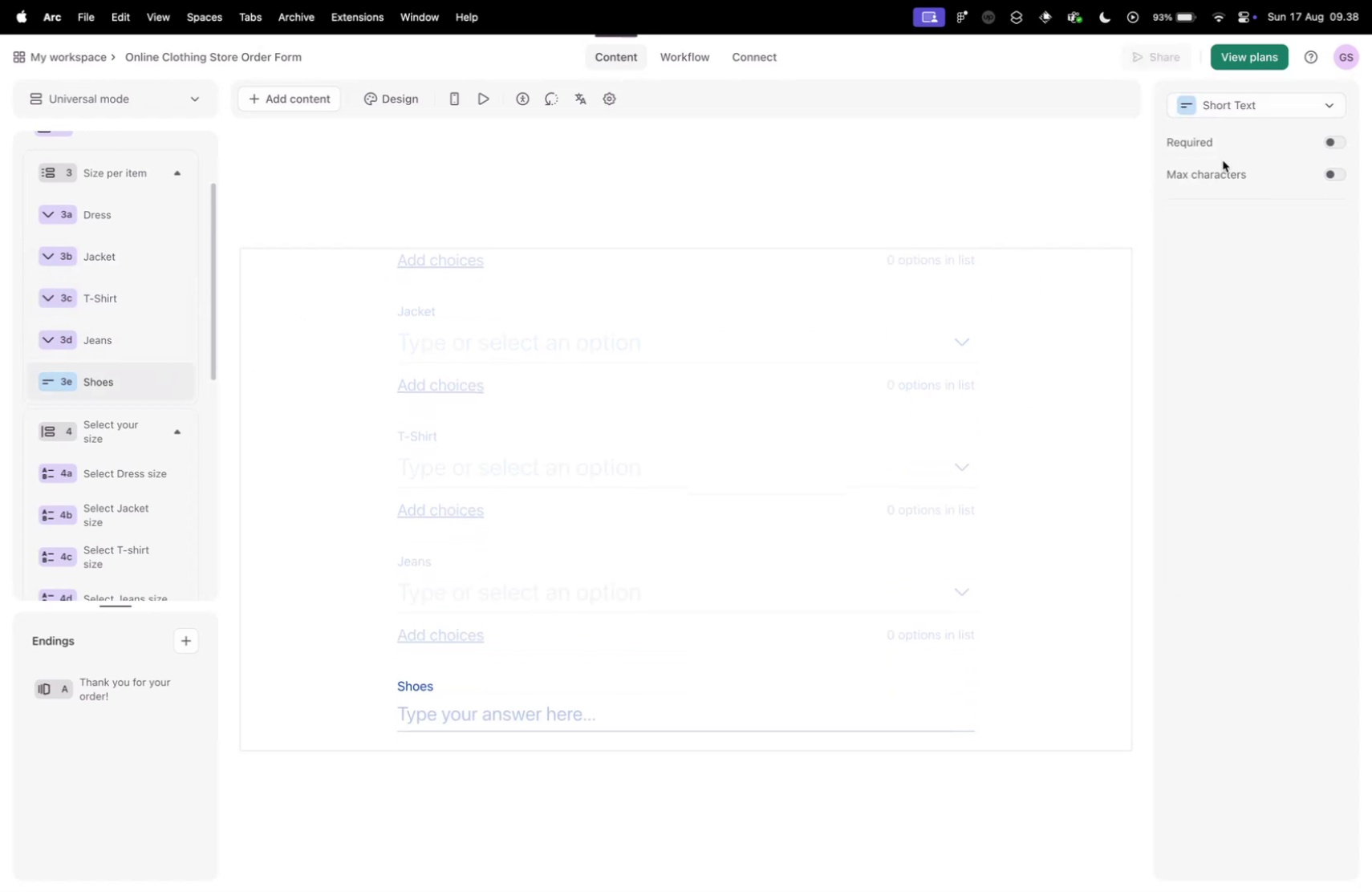 
left_click([1241, 108])
 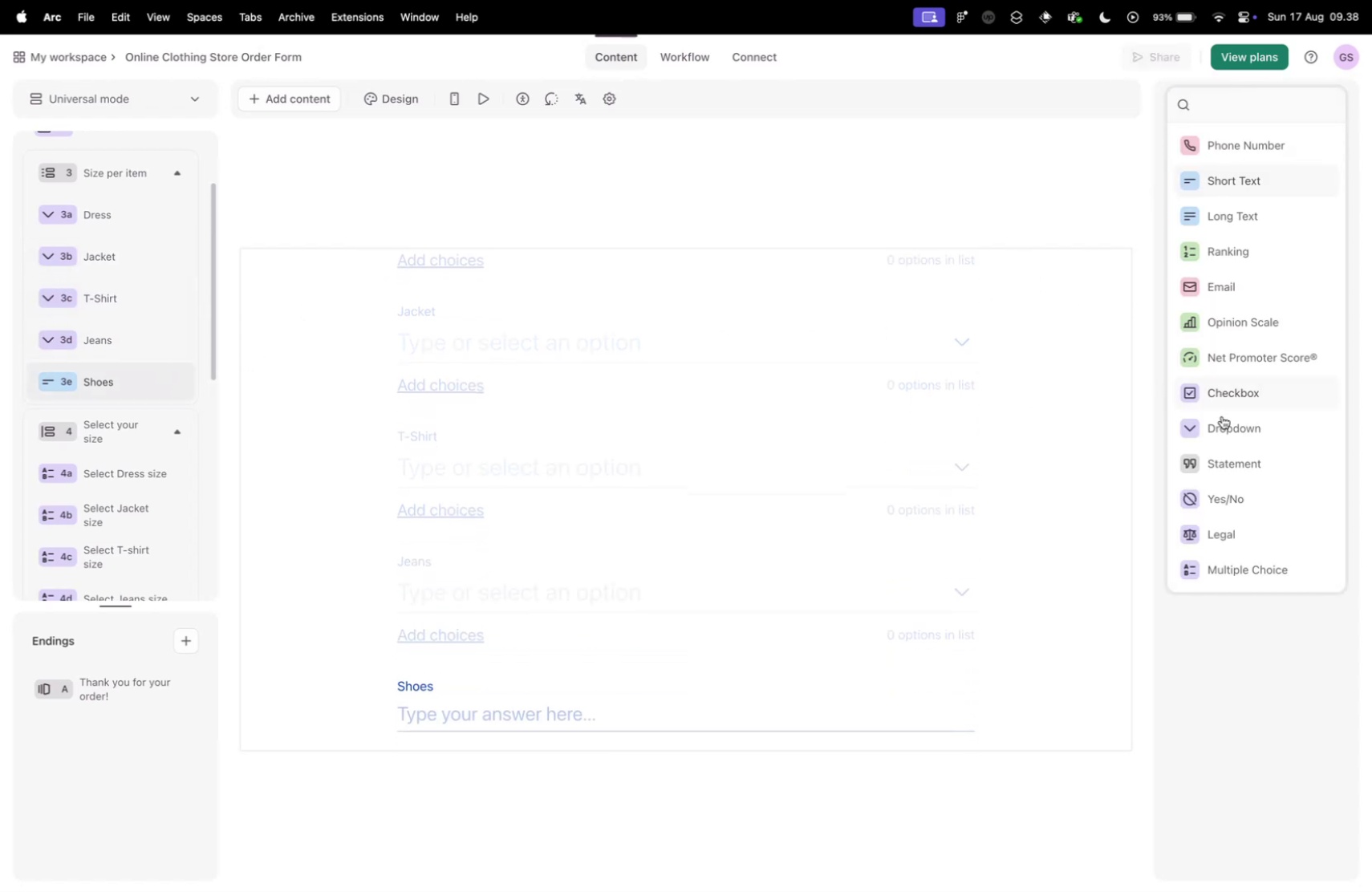 
left_click([1226, 422])
 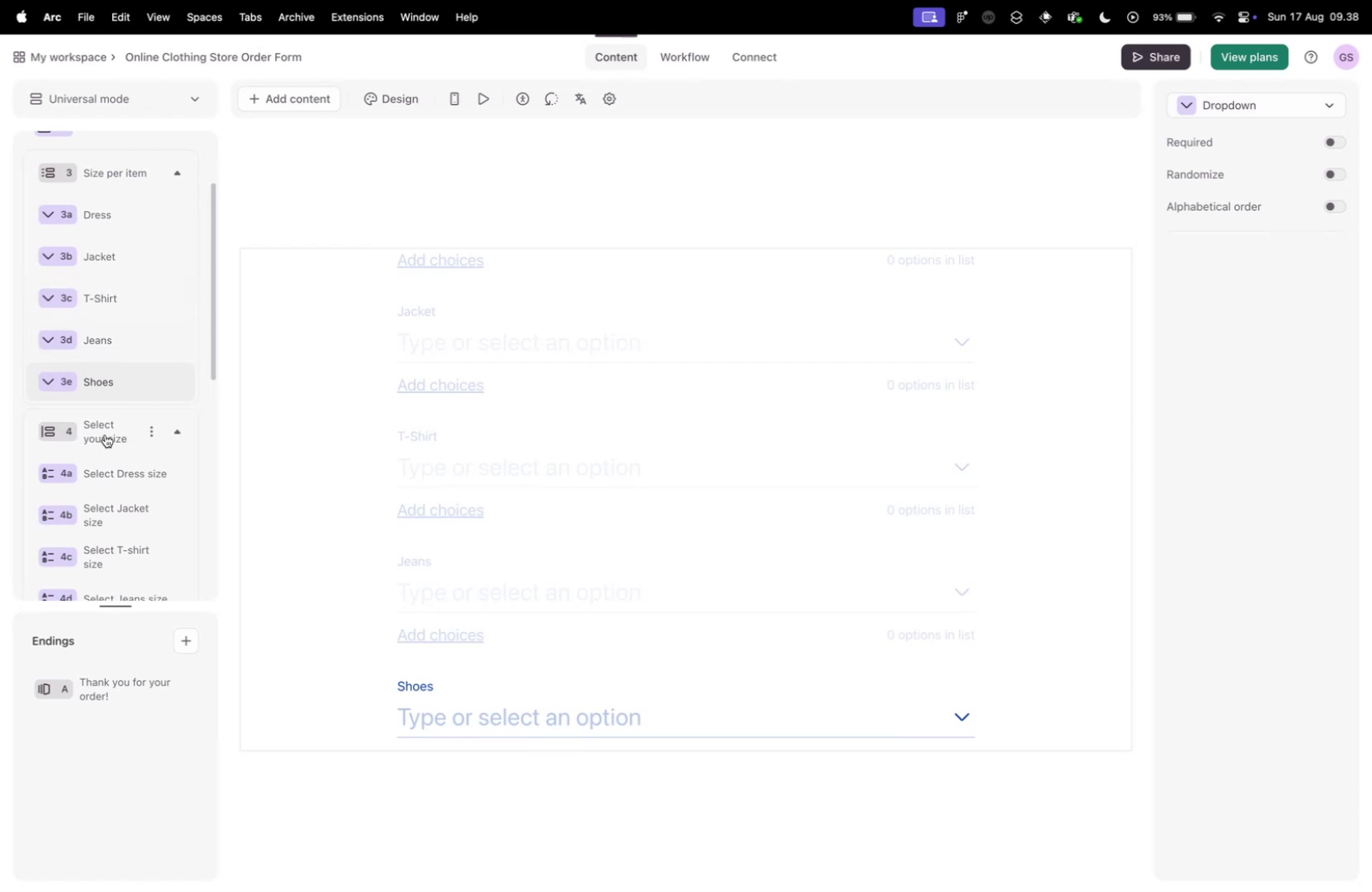 
left_click([114, 470])
 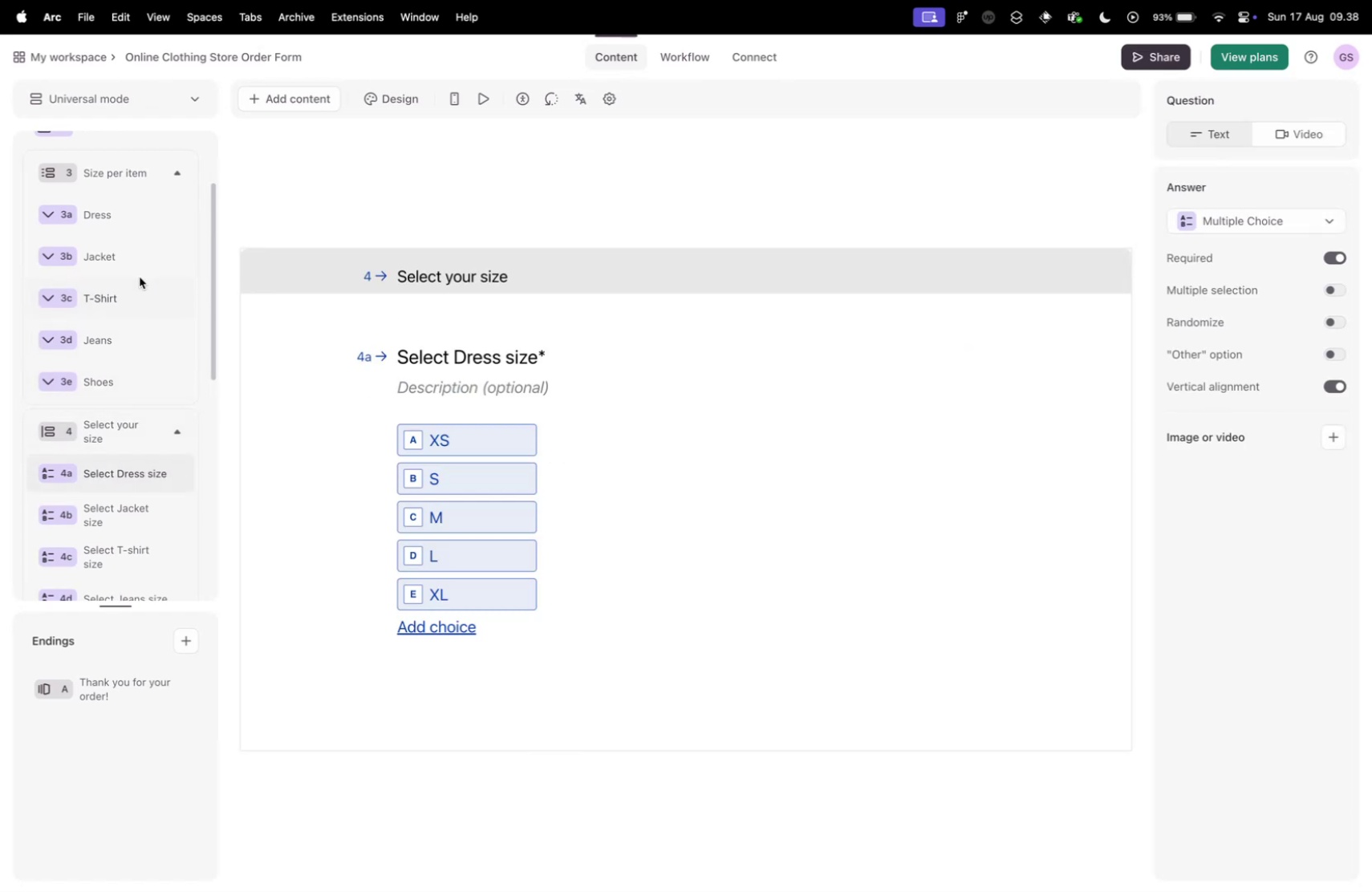 
left_click([107, 222])
 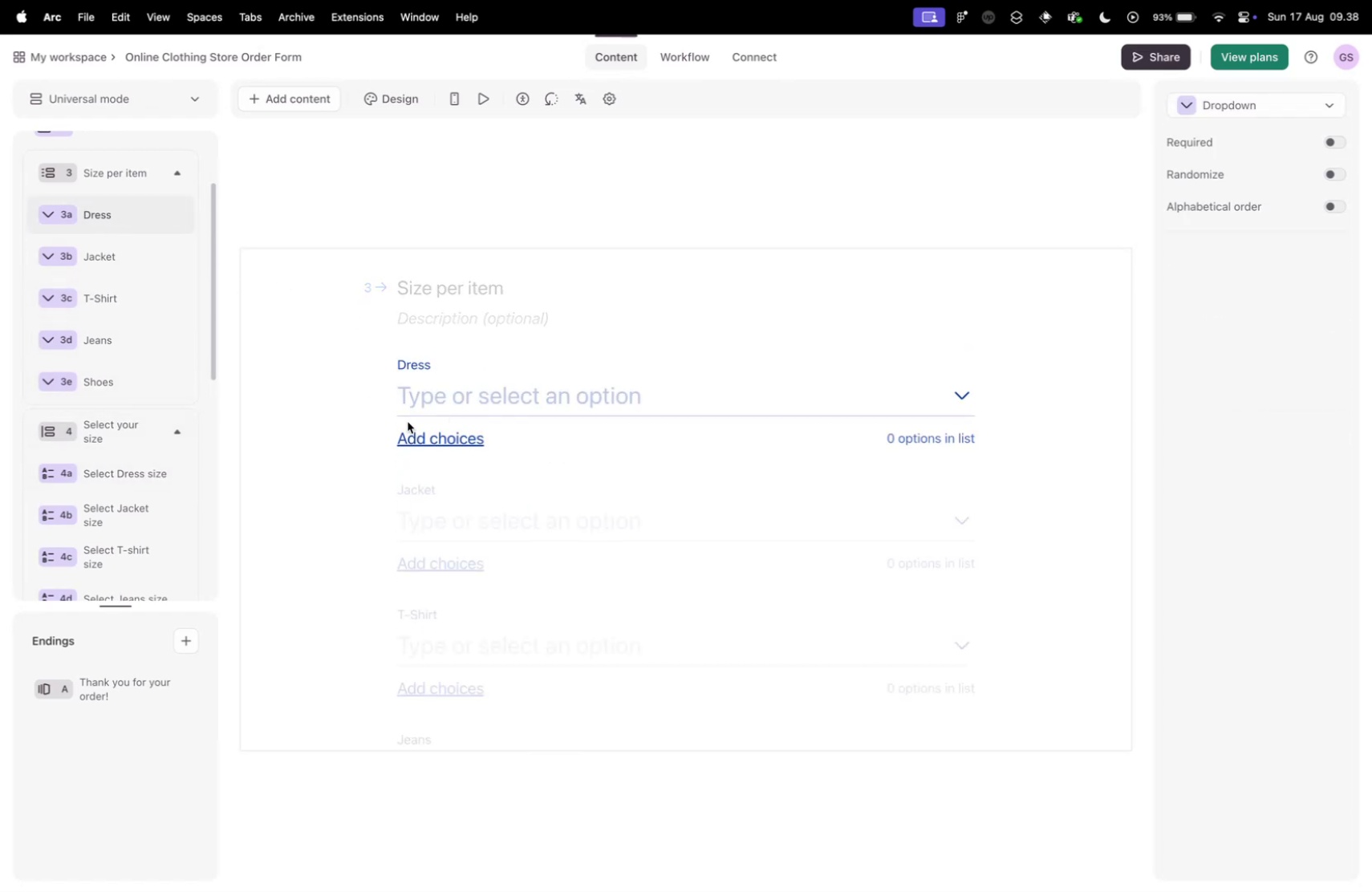 
left_click([439, 435])
 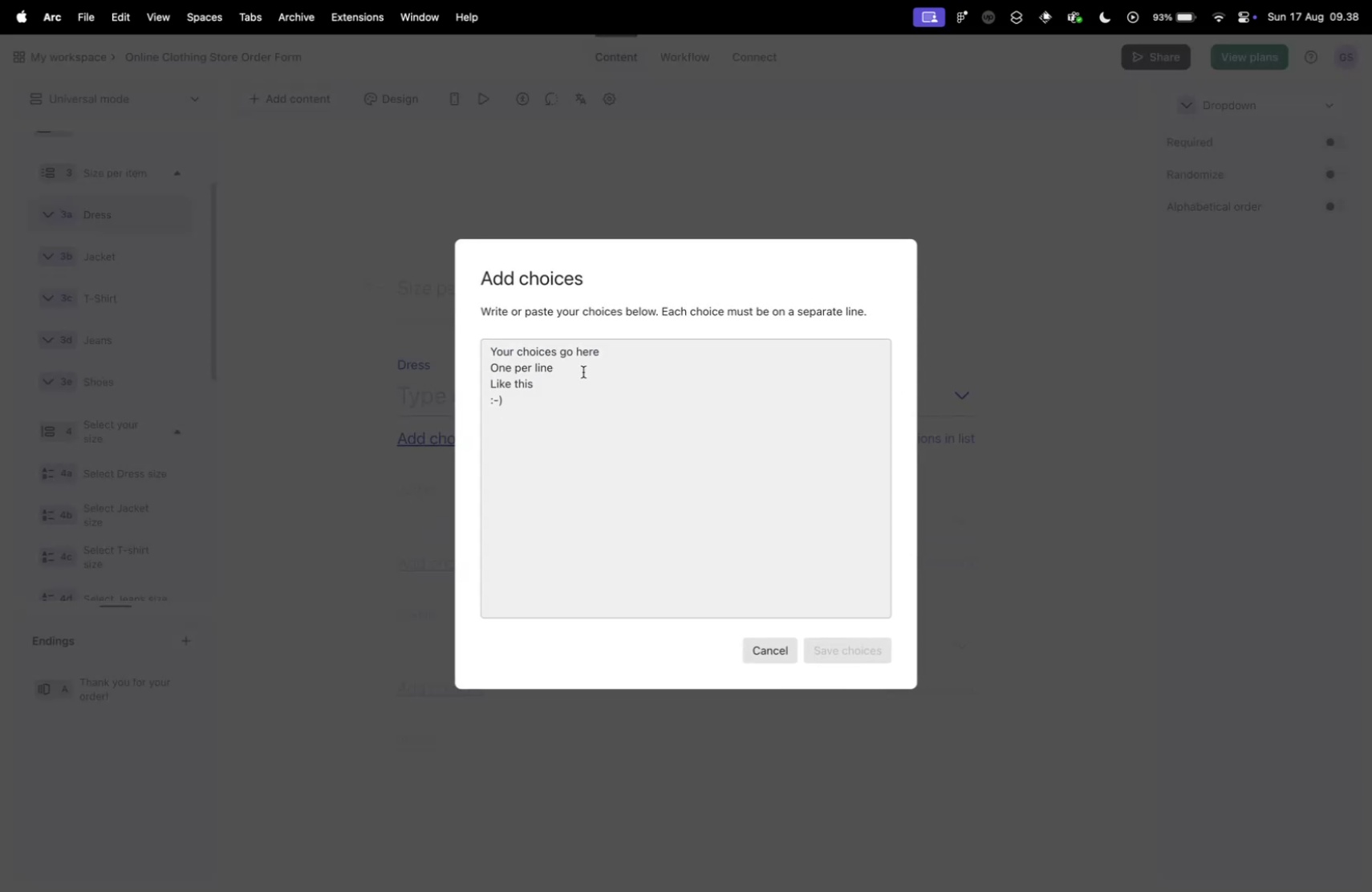 
left_click([576, 358])
 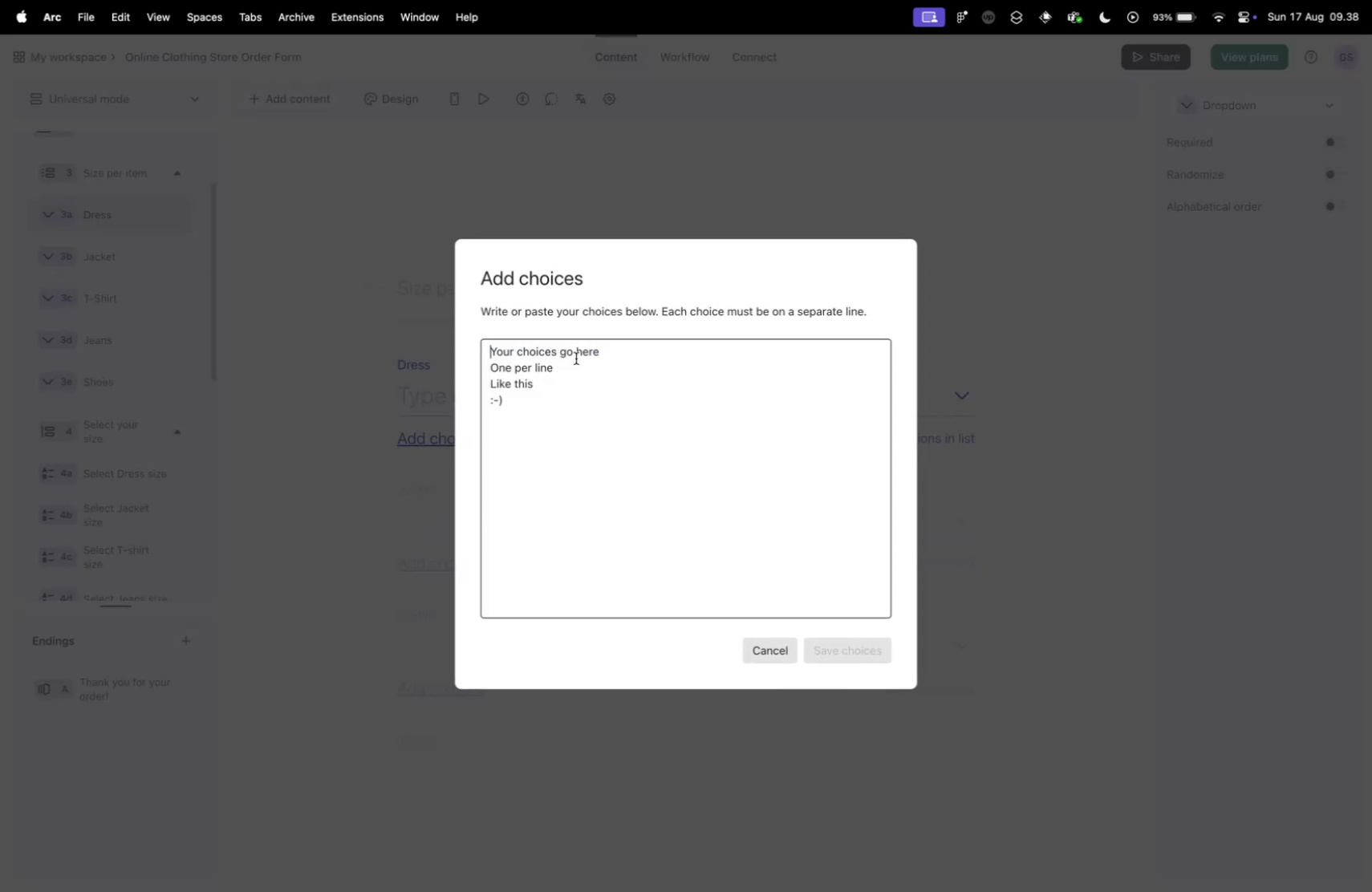 
type(XS)
 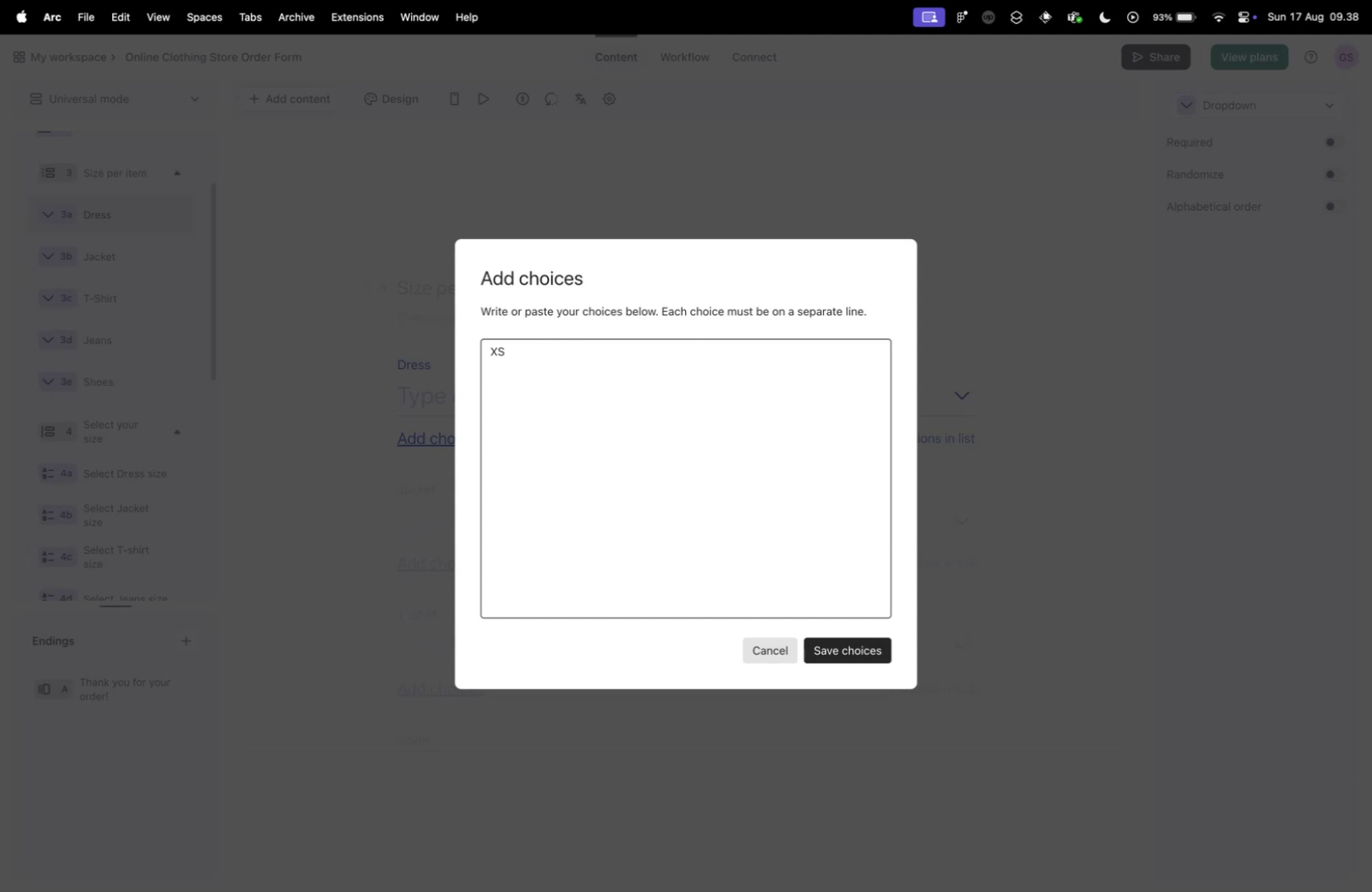 
key(Enter)
 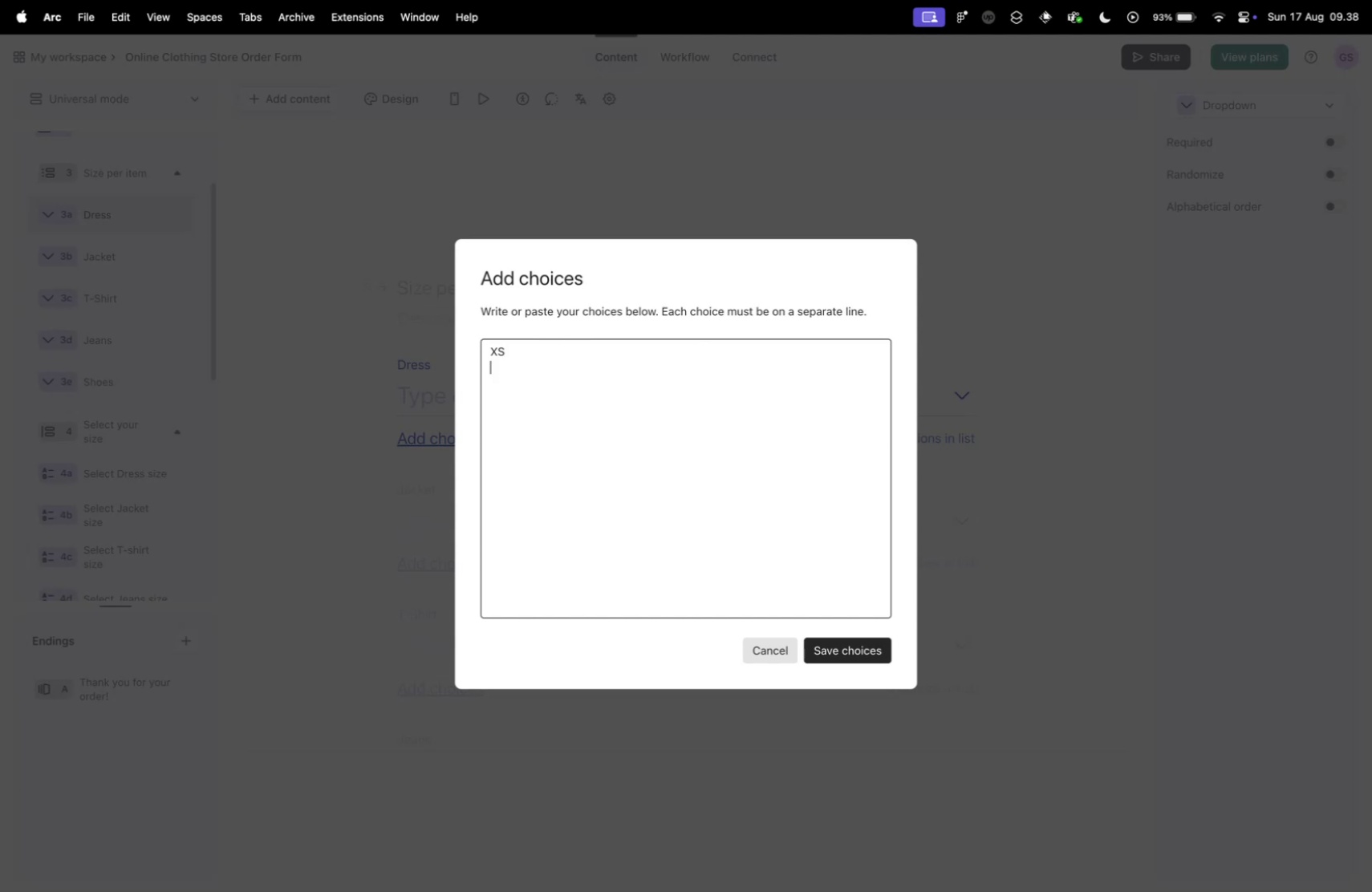 
key(Shift+S)
 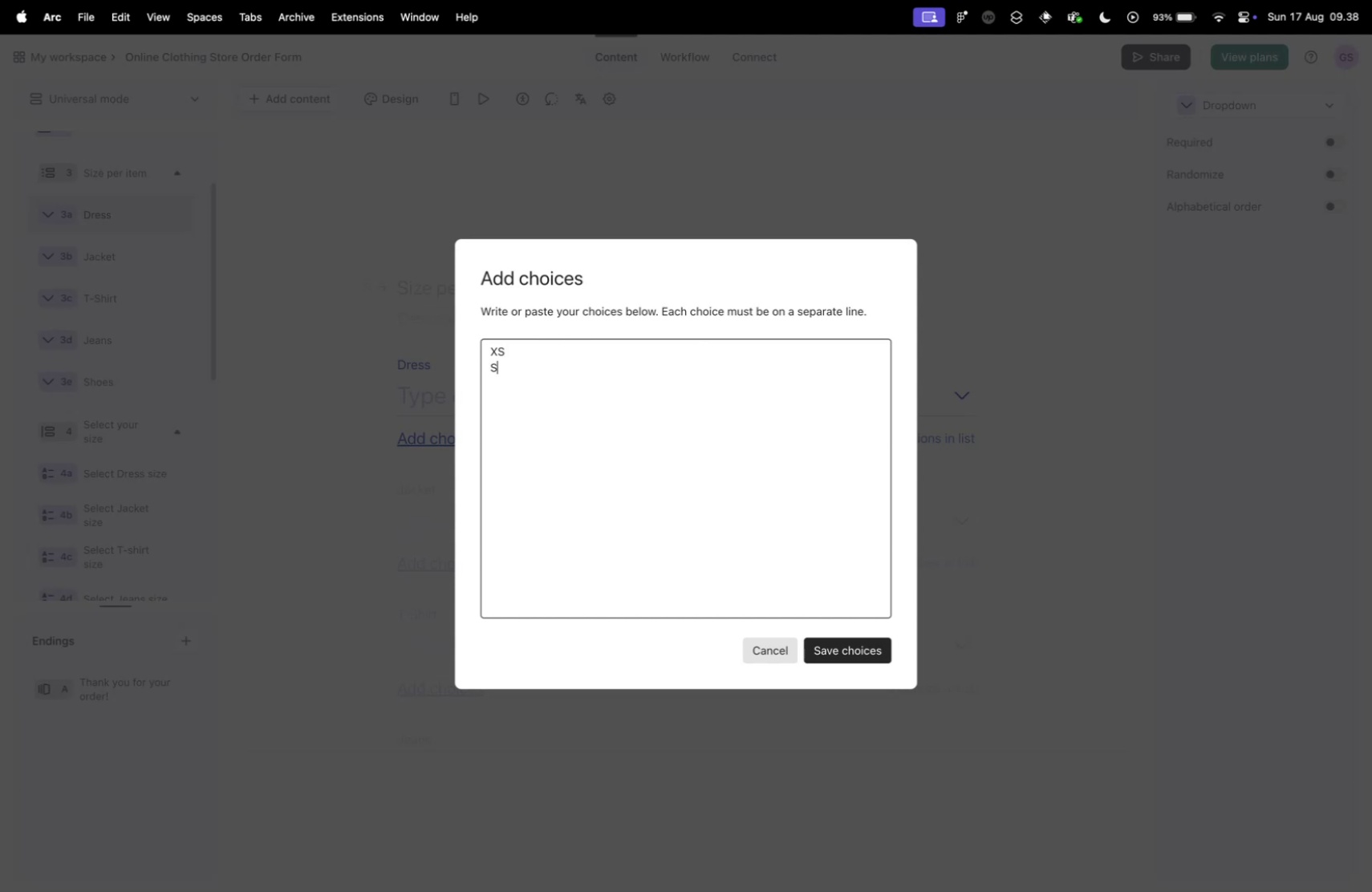 
key(Enter)
 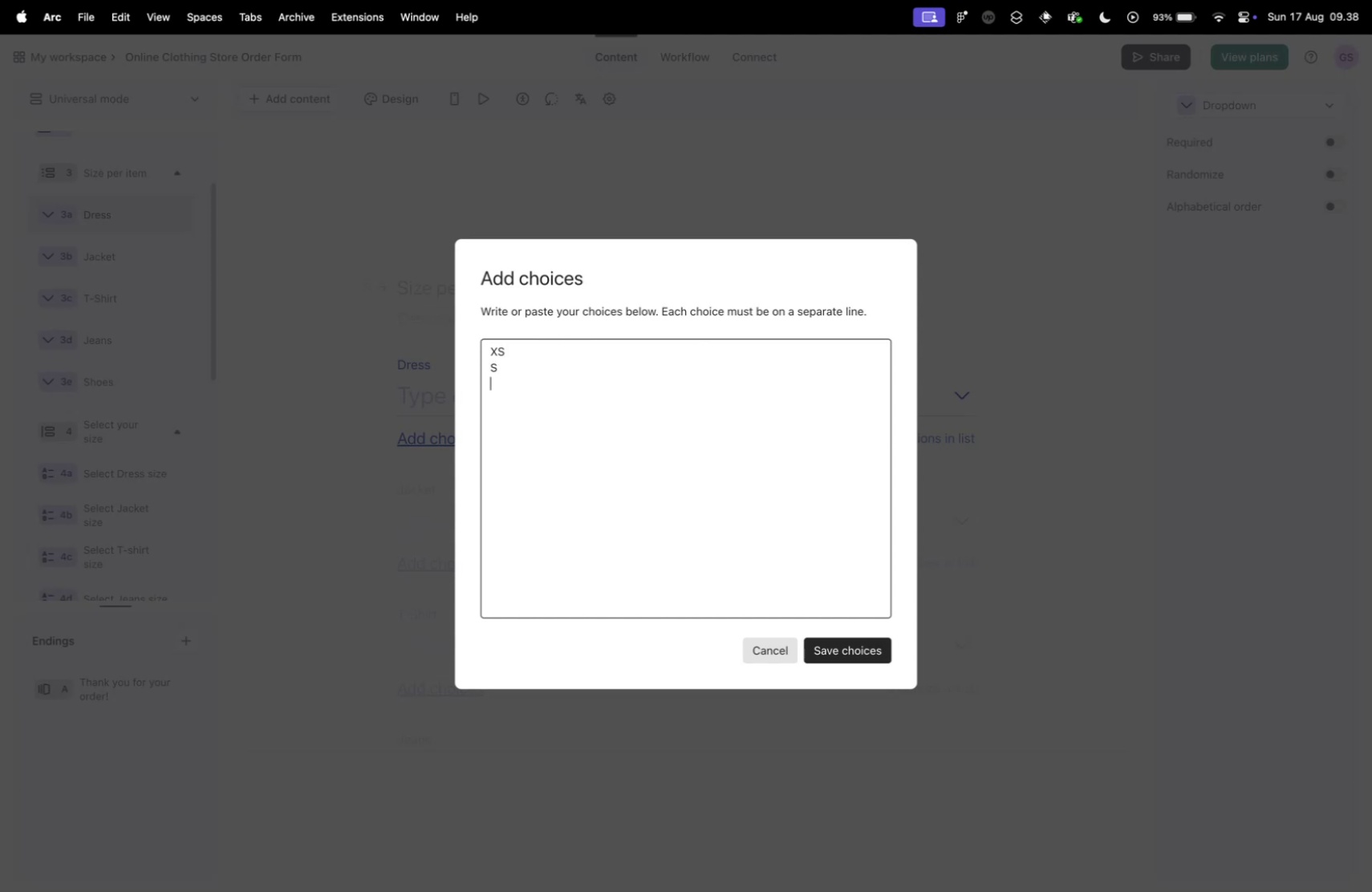 
key(Shift+M)
 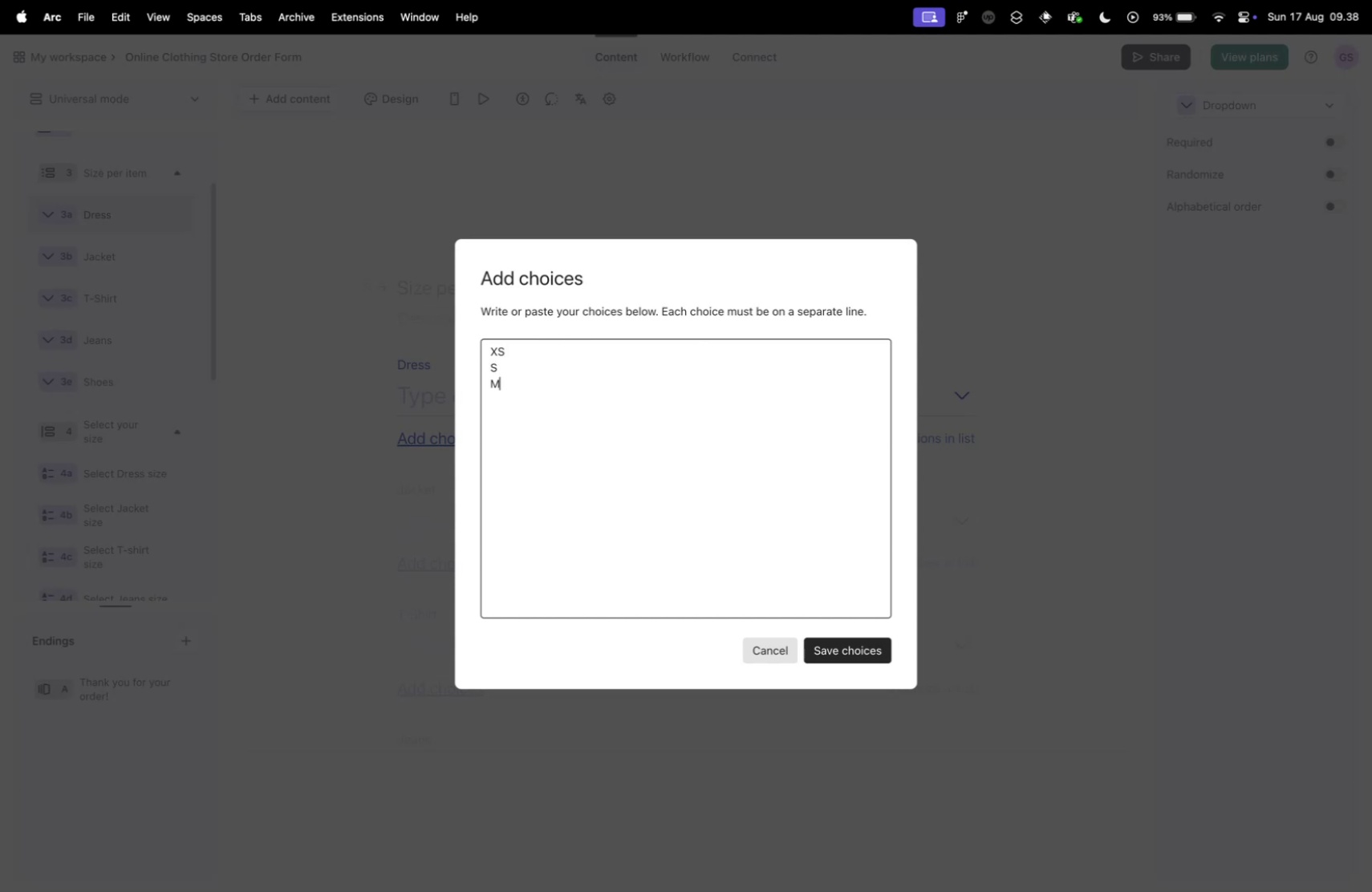 
key(CapsLock)
 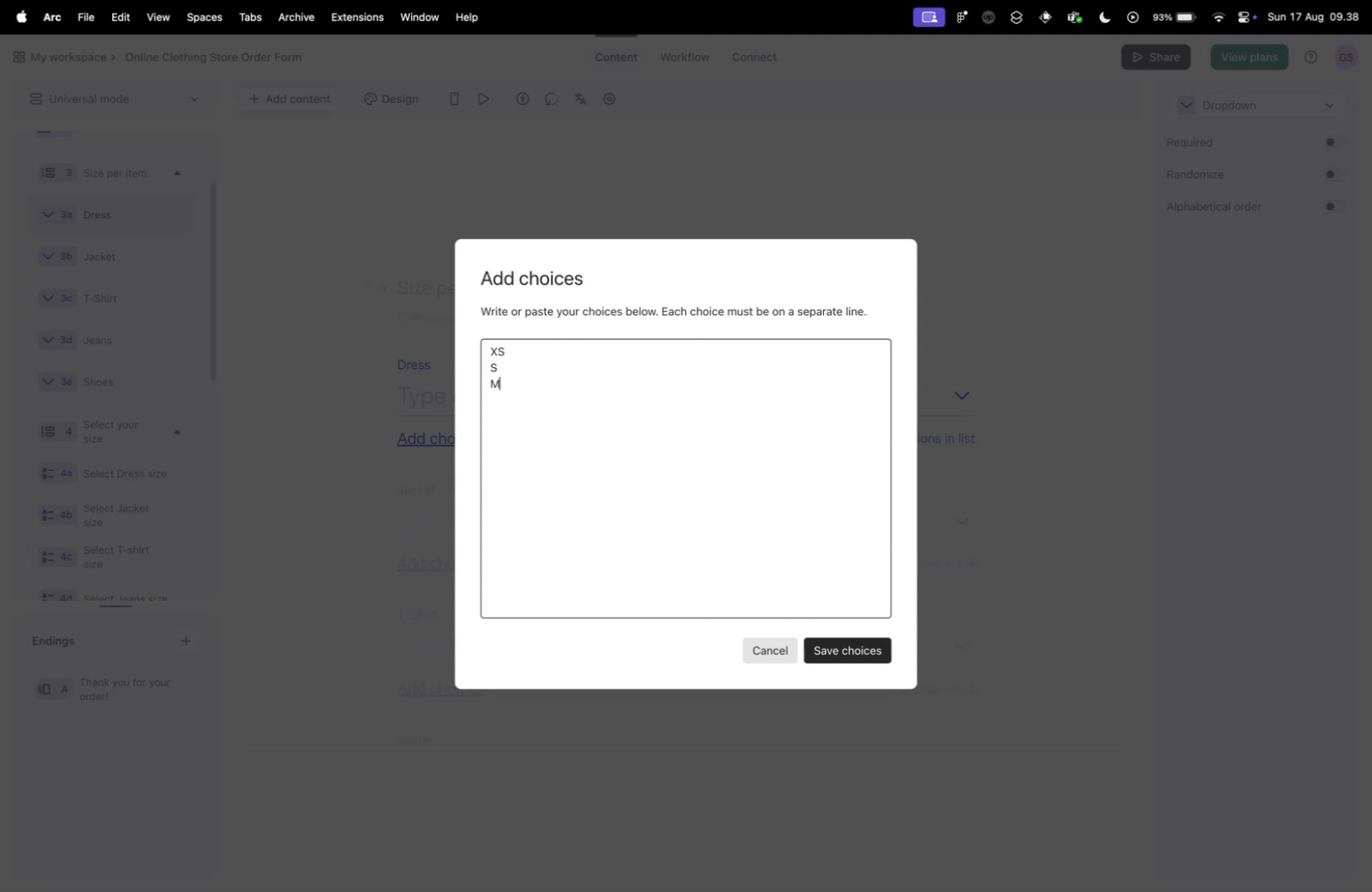 
key(Enter)
 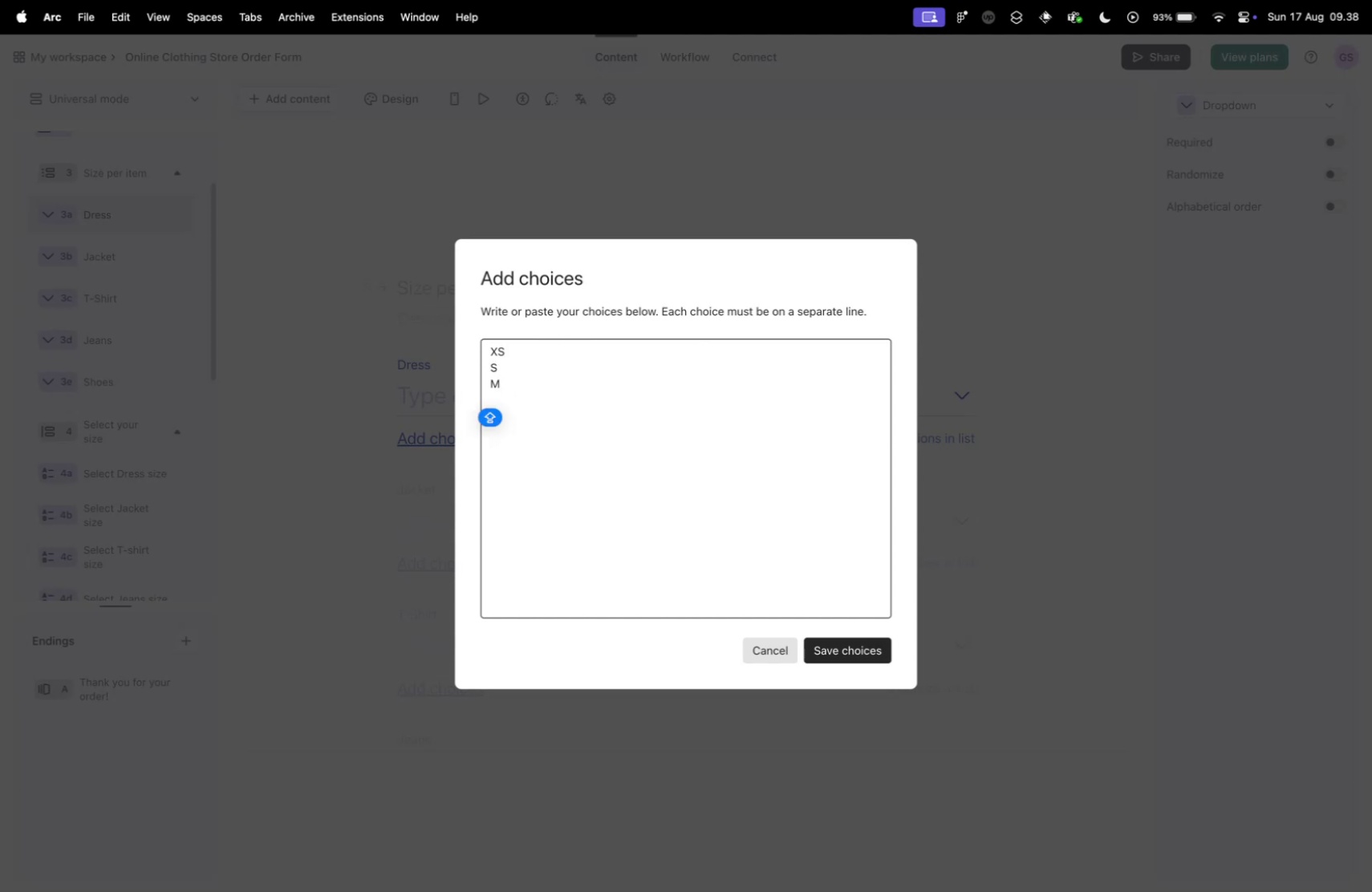 
key(L)
 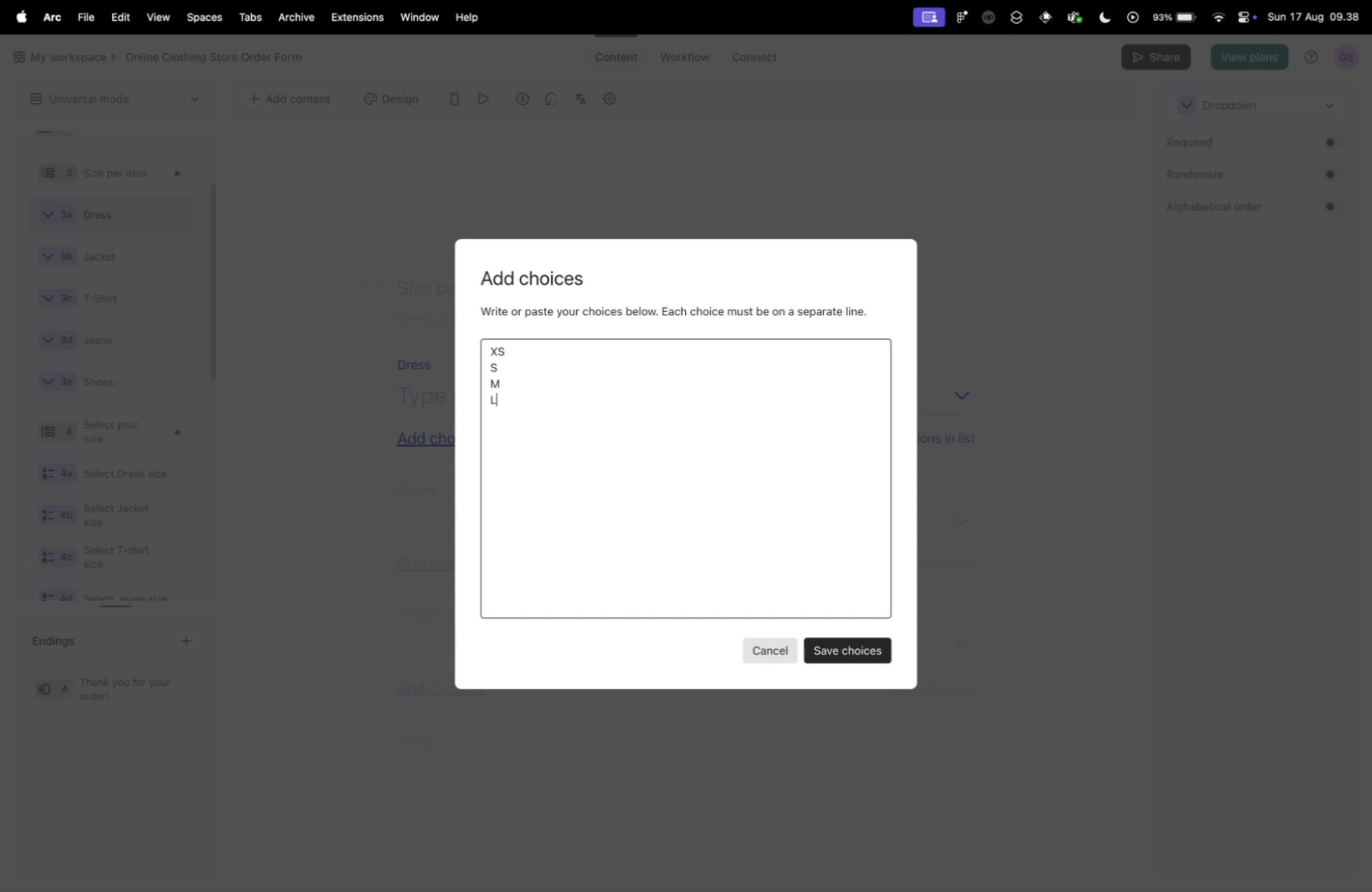 
key(Enter)
 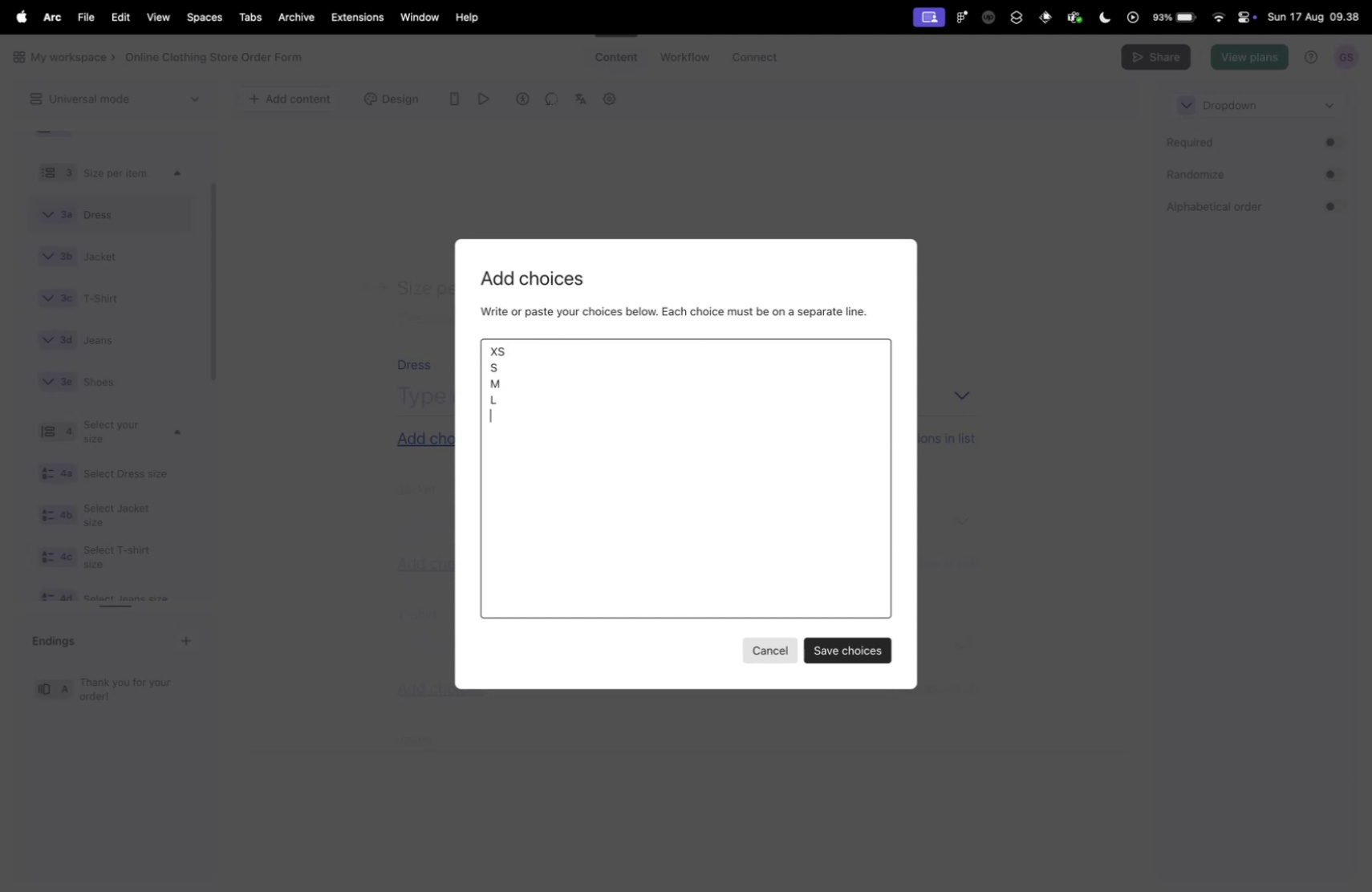 
type(XL)
 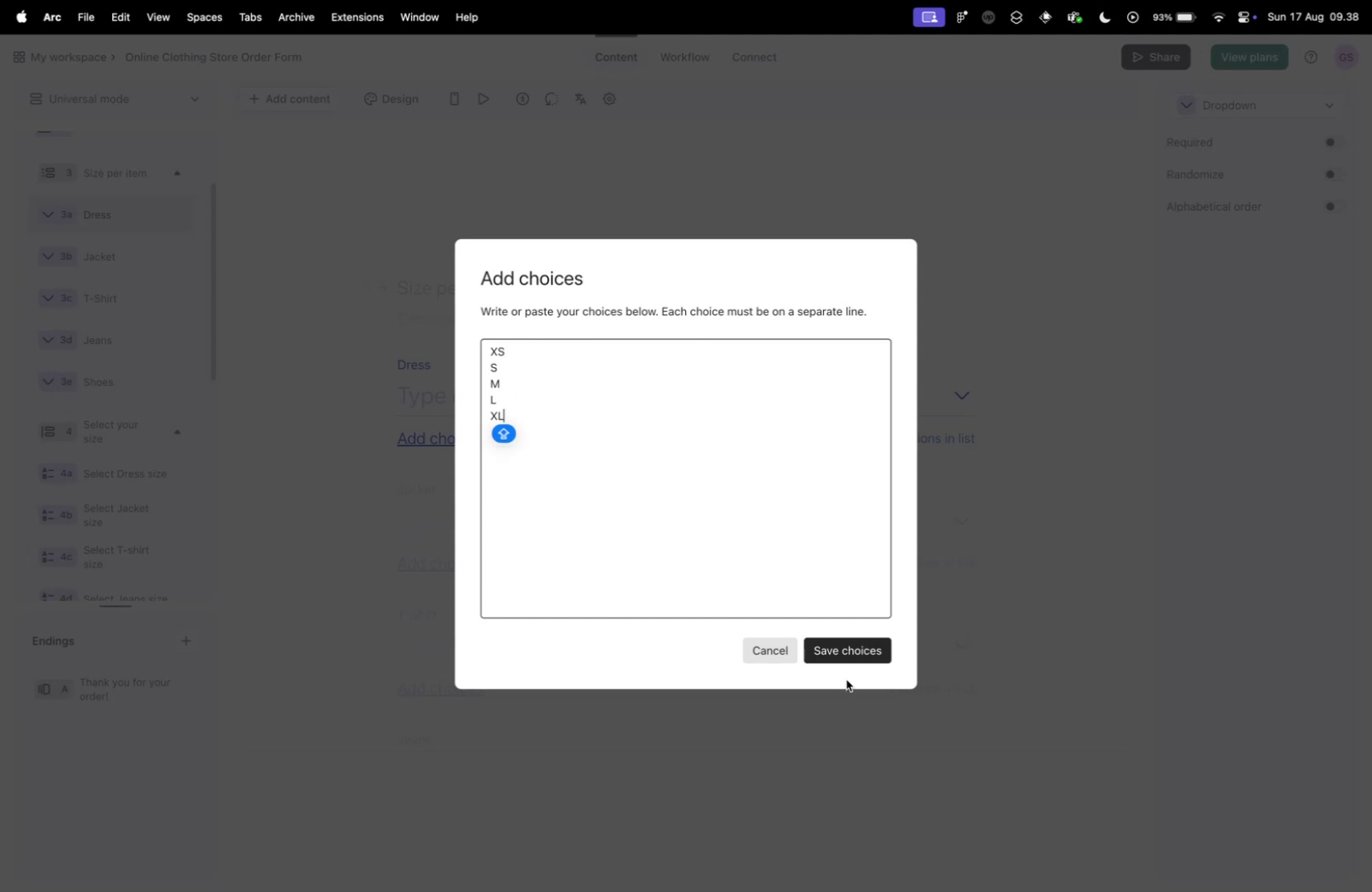 
left_click([843, 648])
 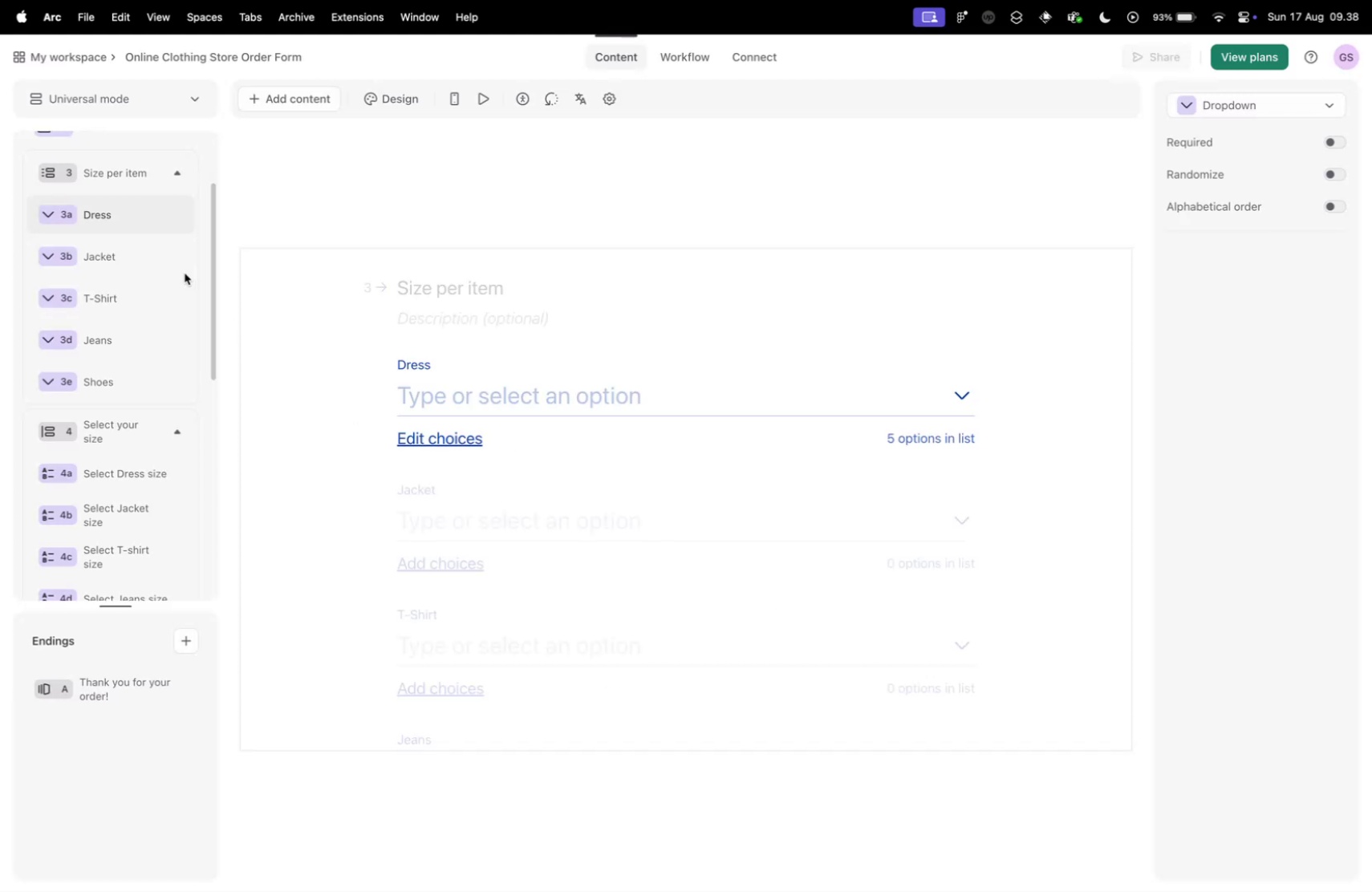 
left_click([104, 250])
 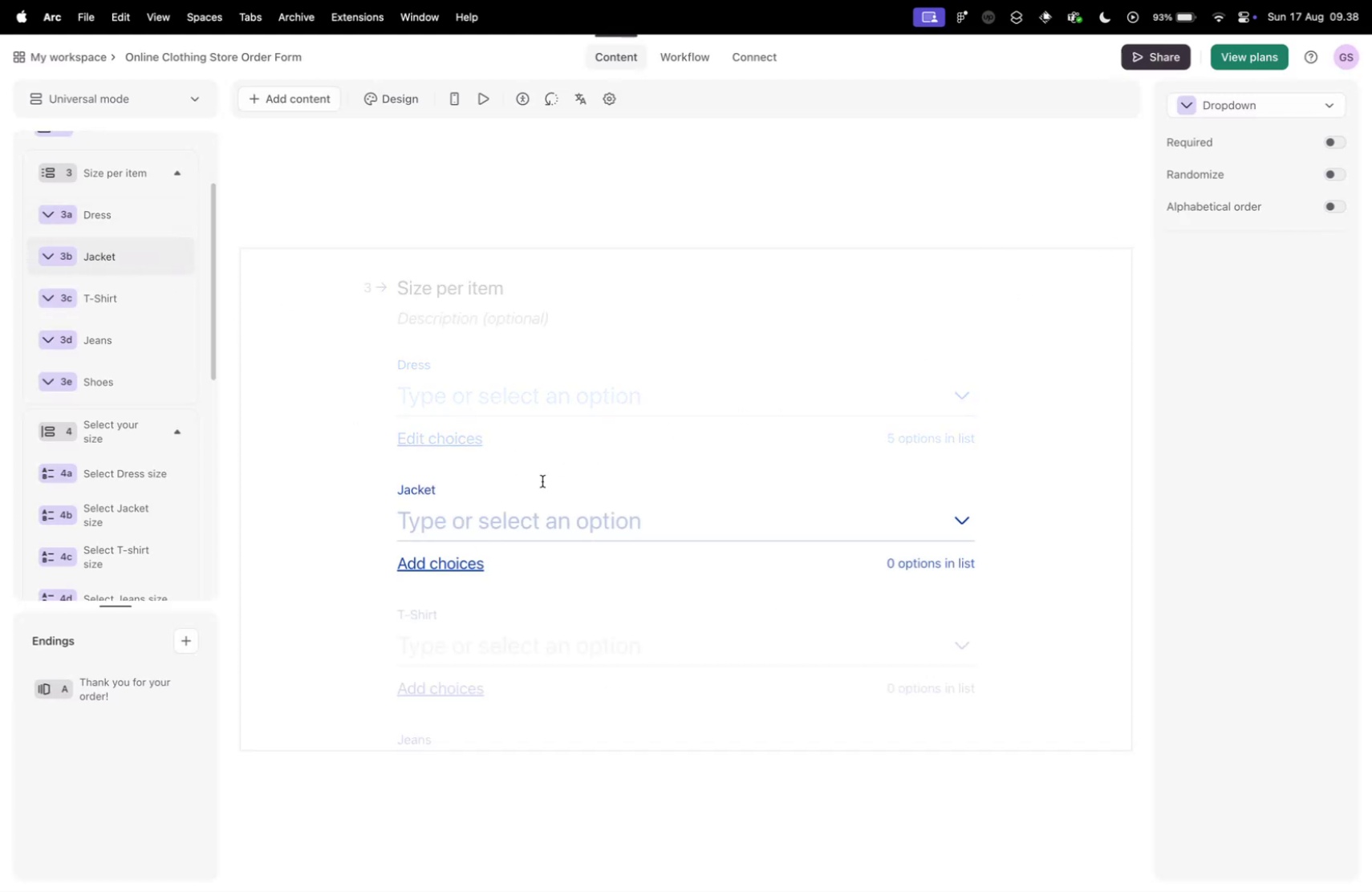 
double_click([555, 372])
 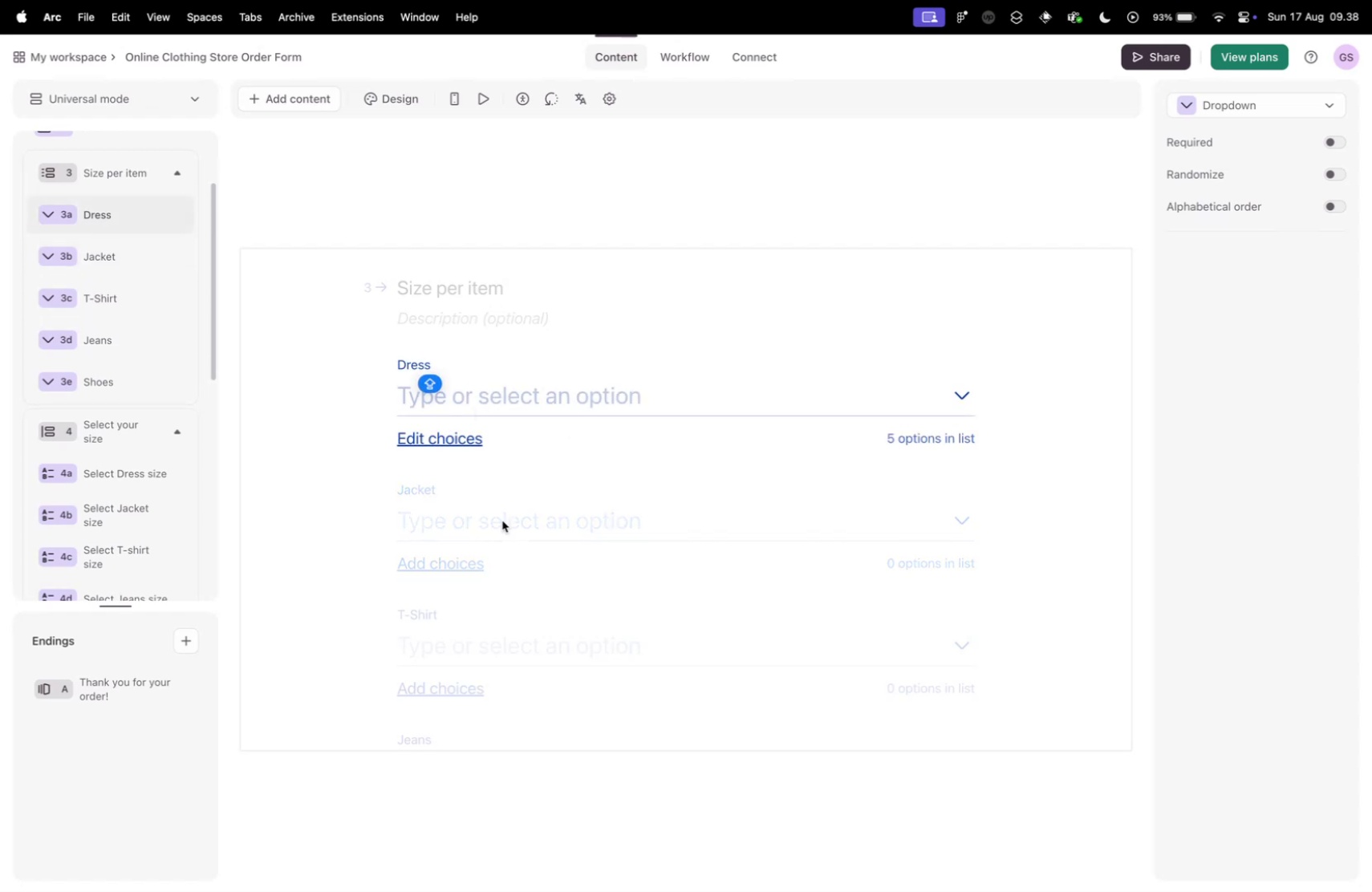 
left_click([499, 540])
 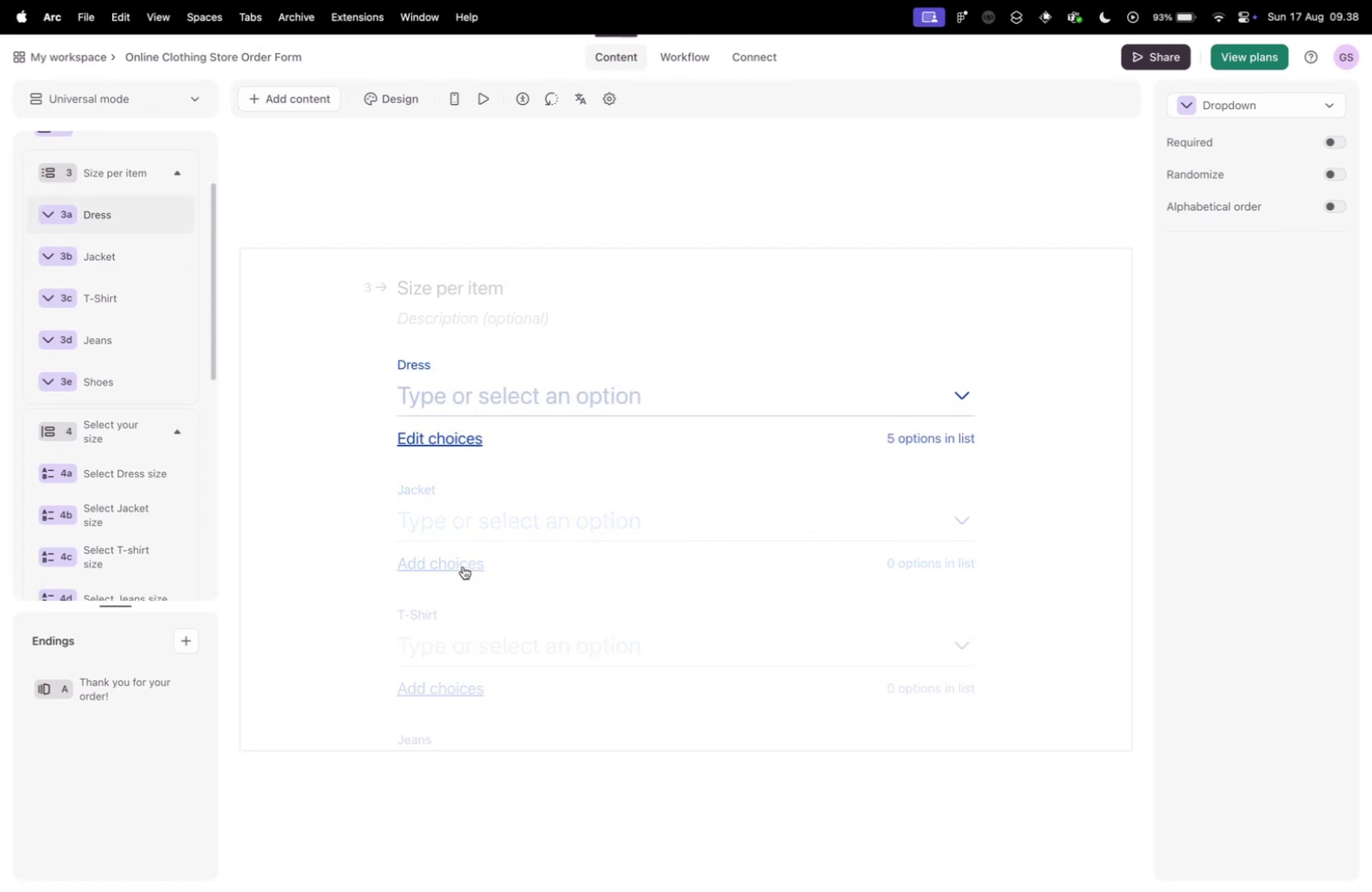 
left_click([460, 566])
 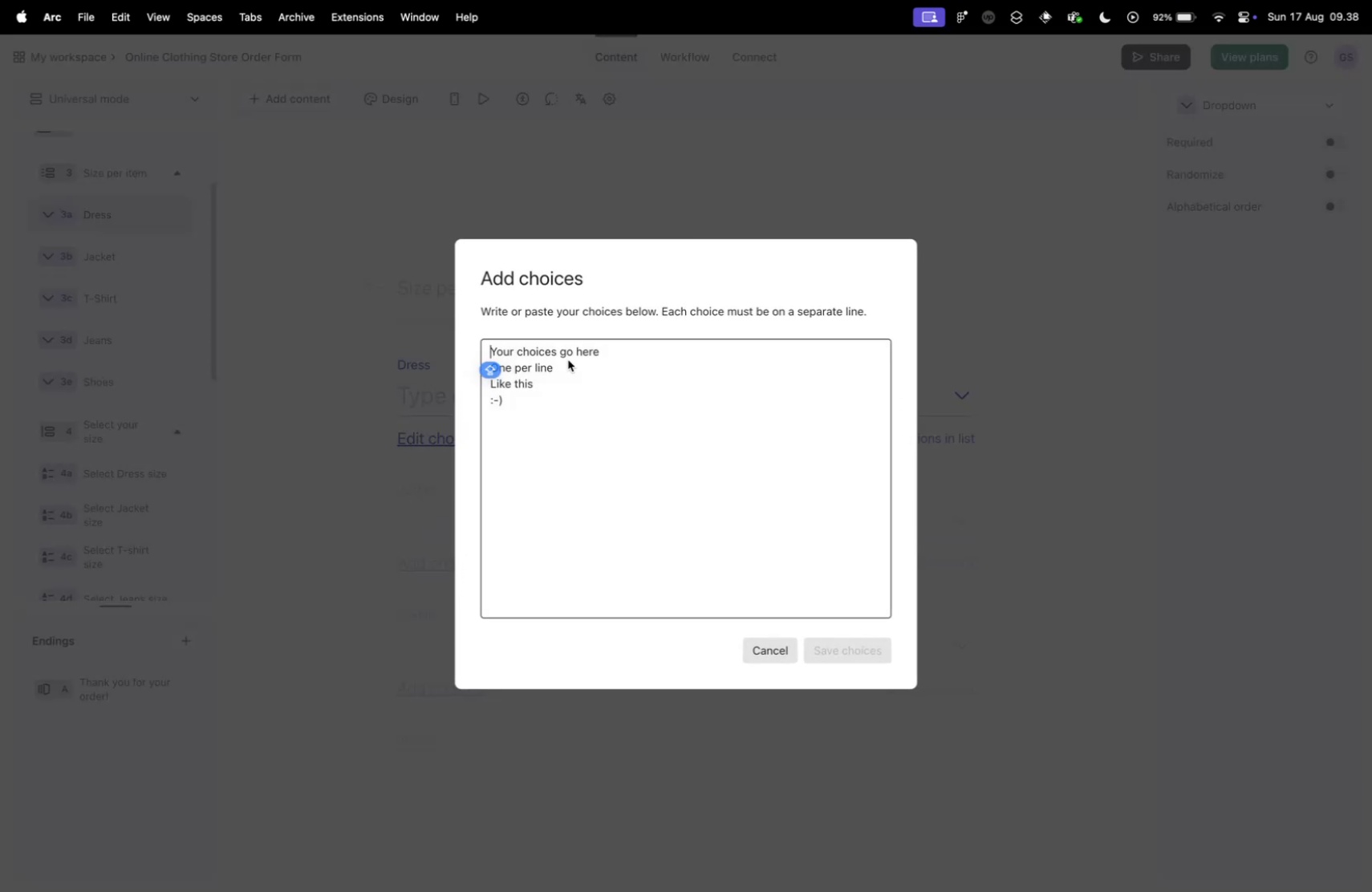 
key(S)
 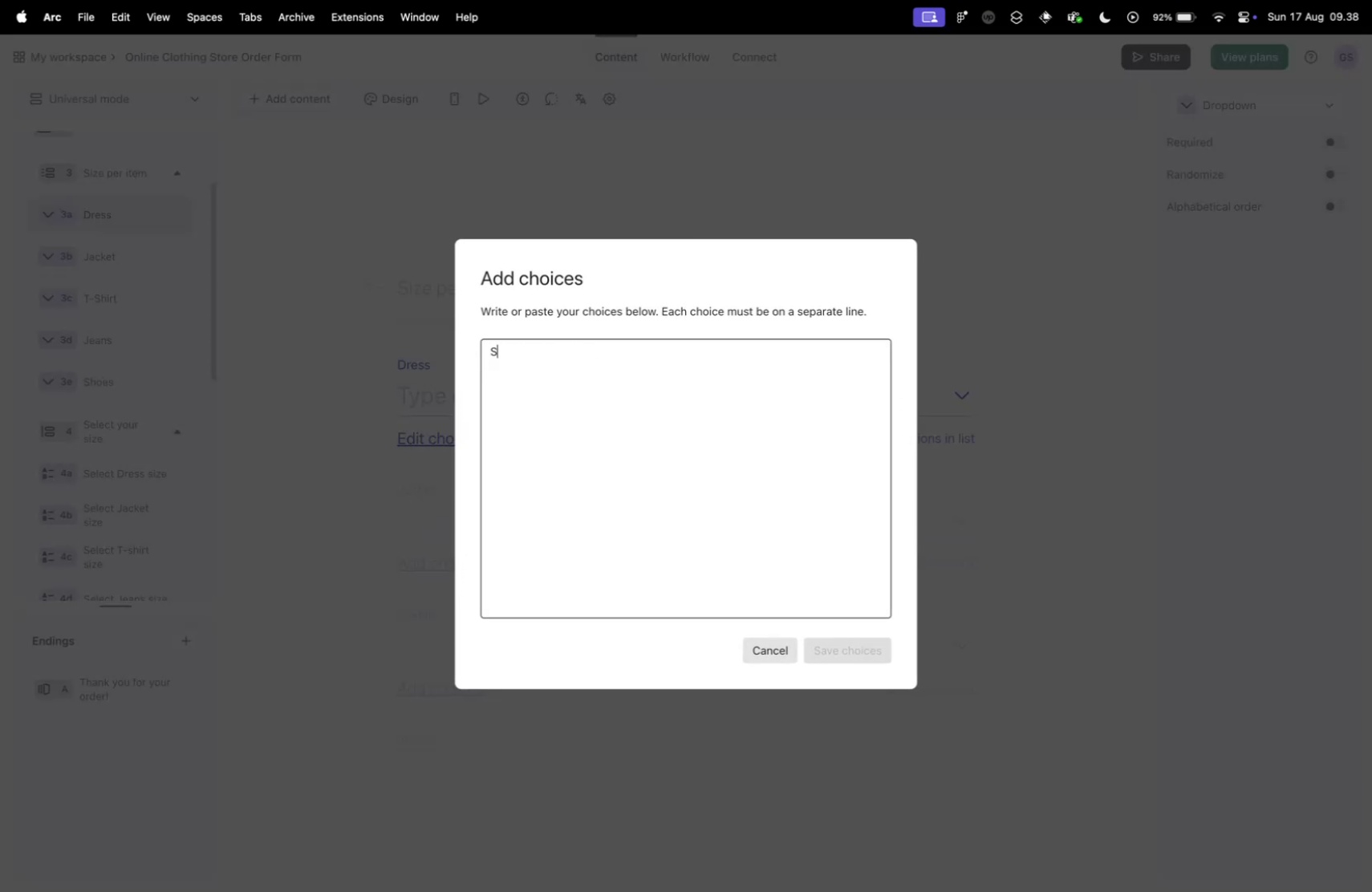 
key(Enter)
 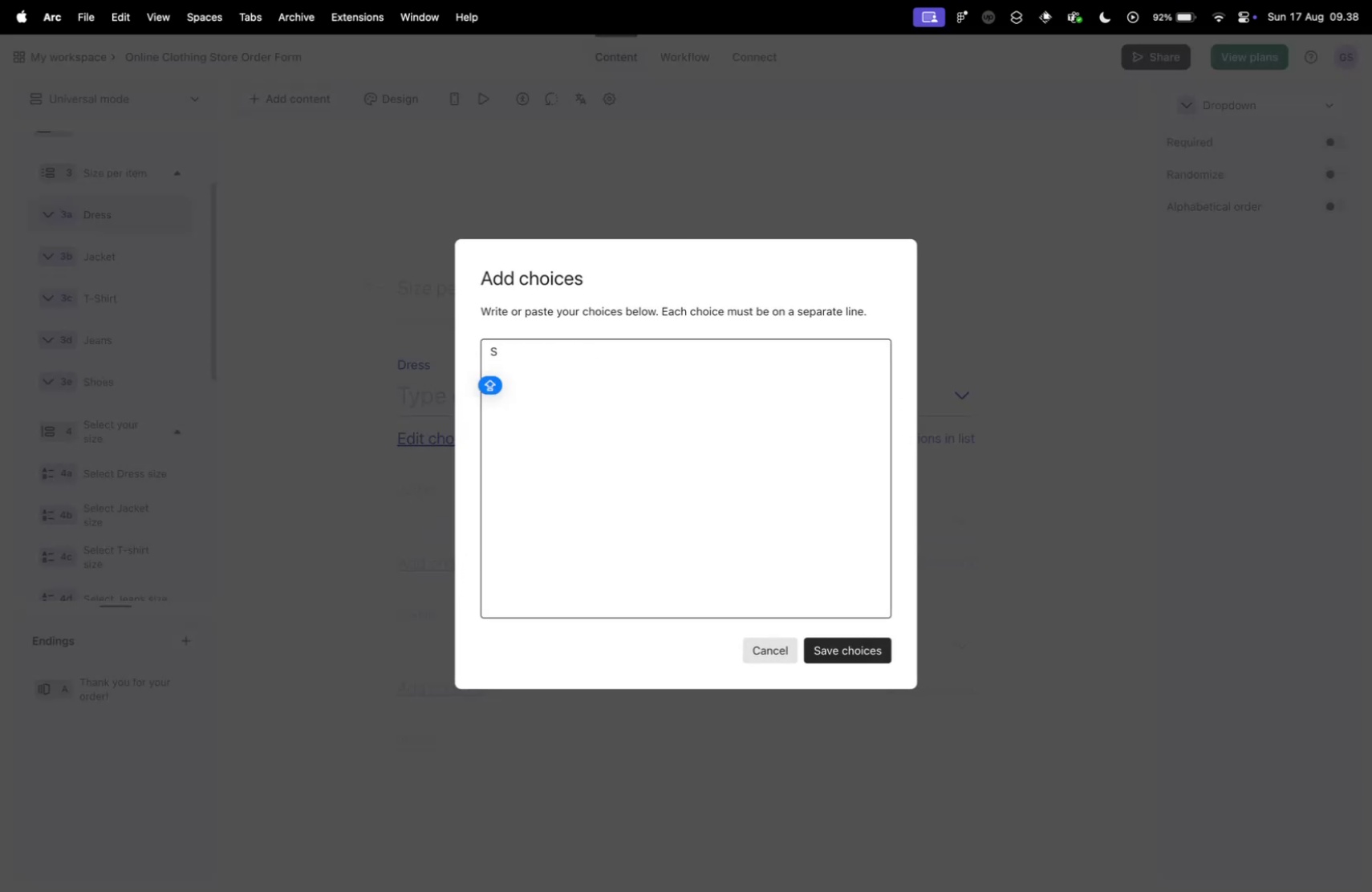 
key(M)
 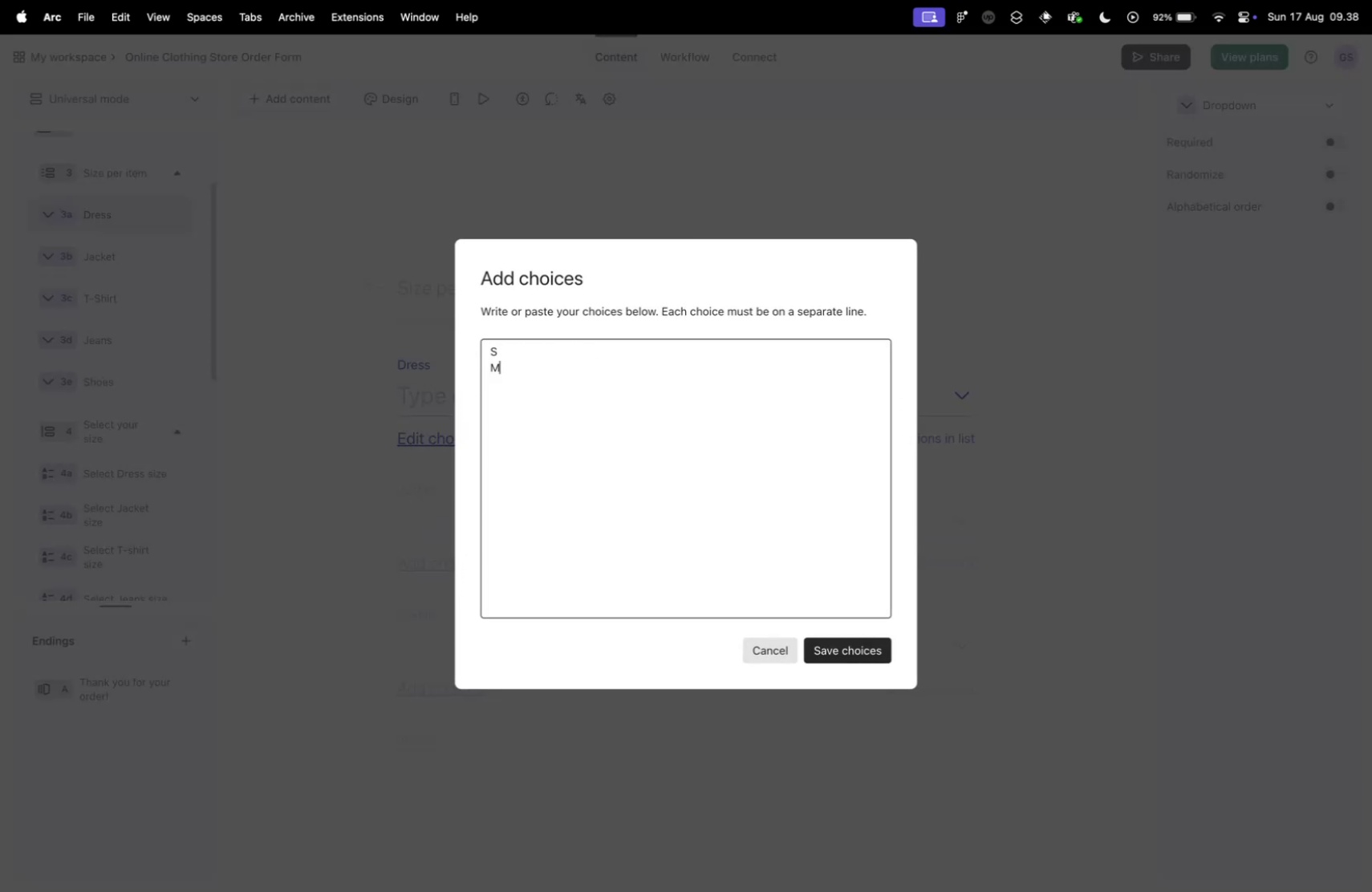 
key(Enter)
 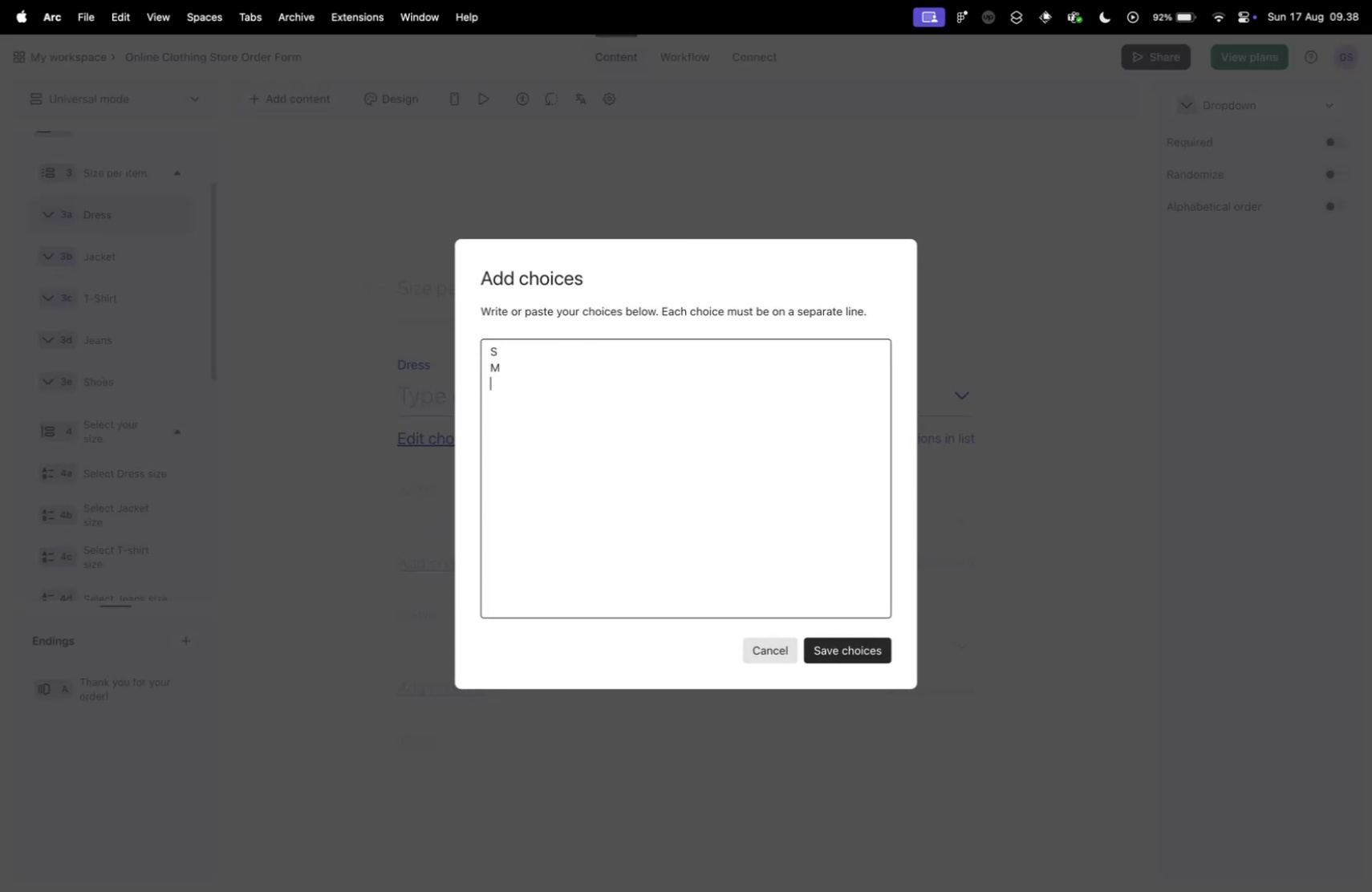 
key(L)
 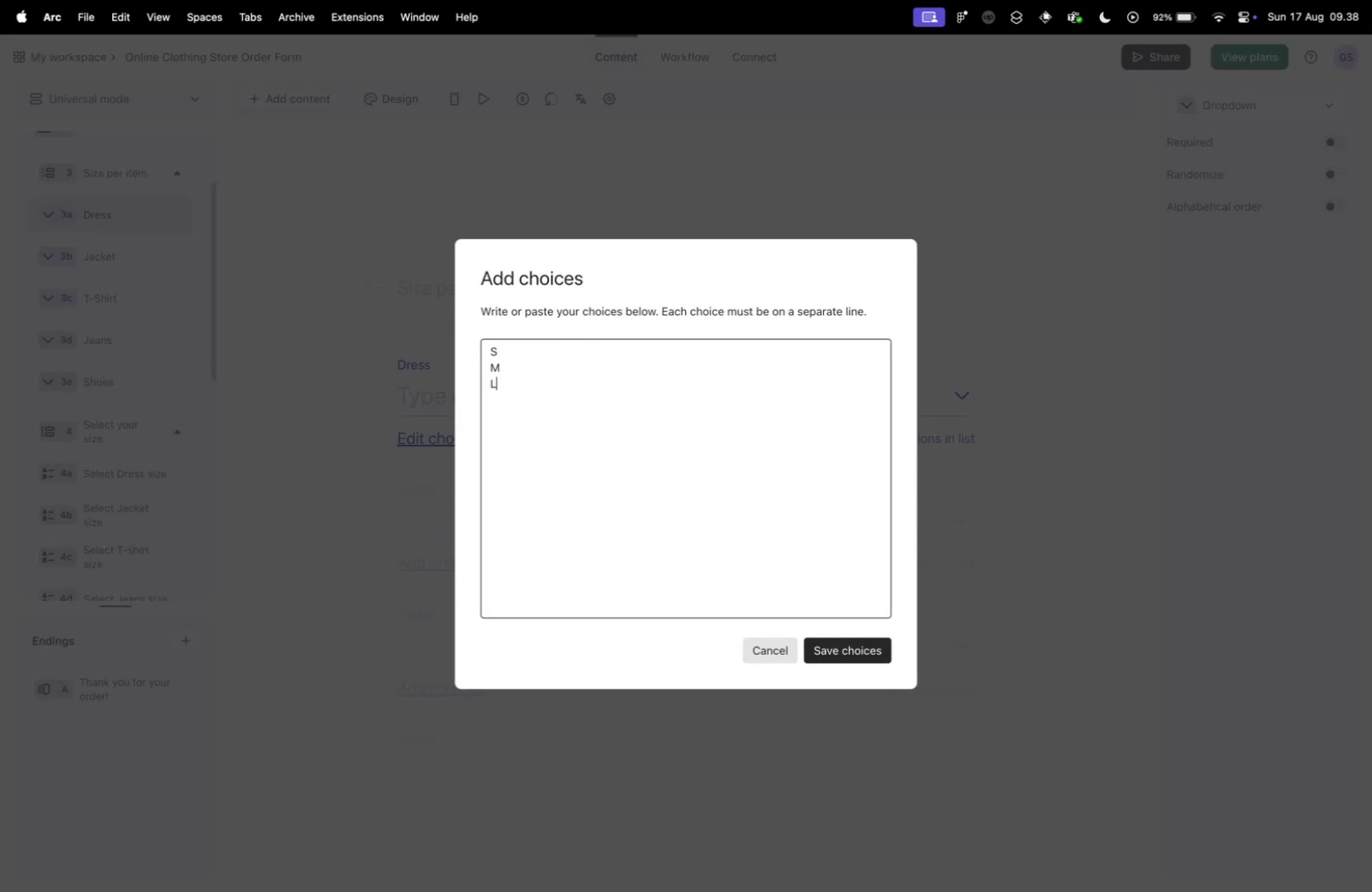 
key(Enter)
 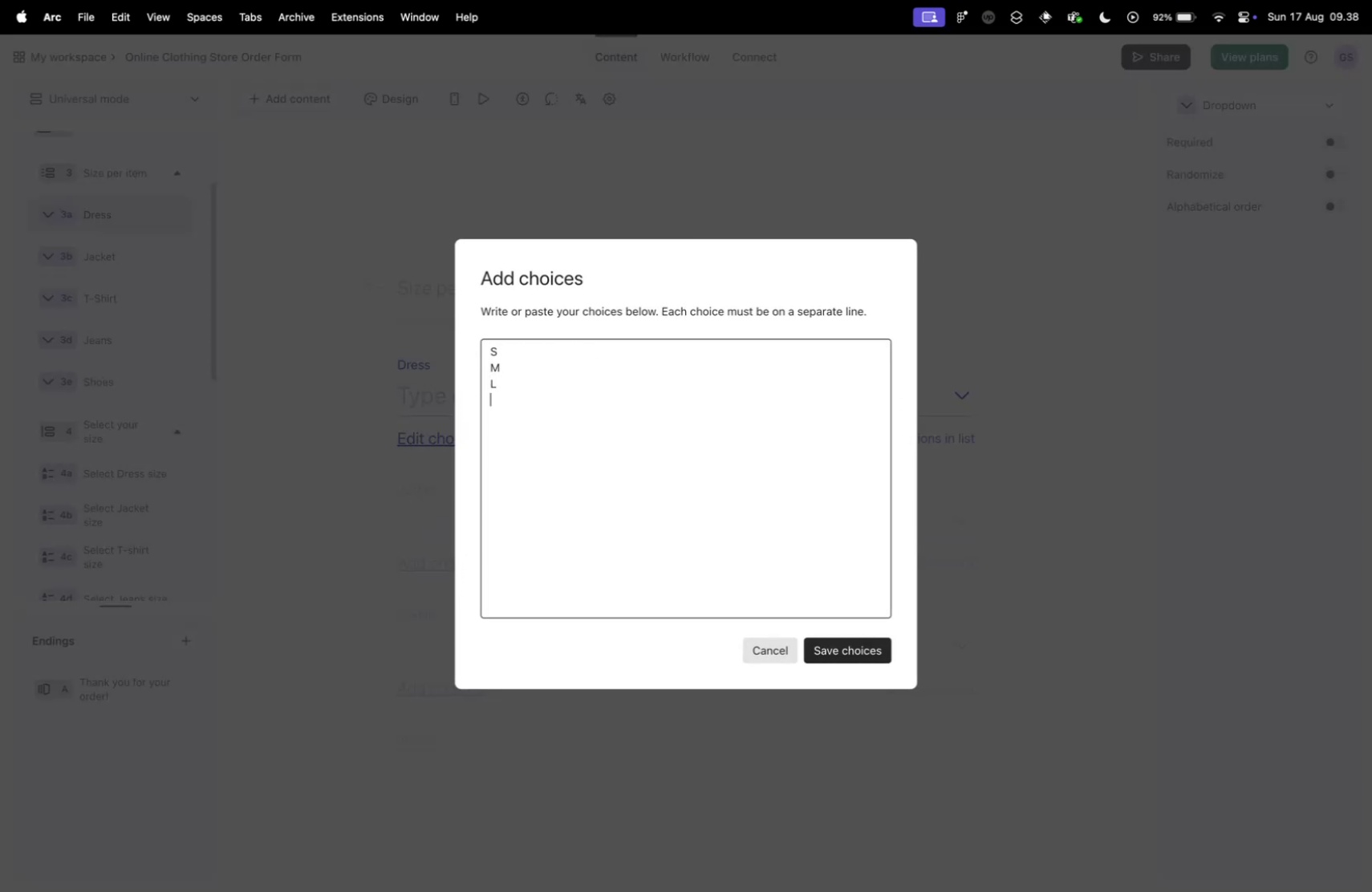 
type(XL)
 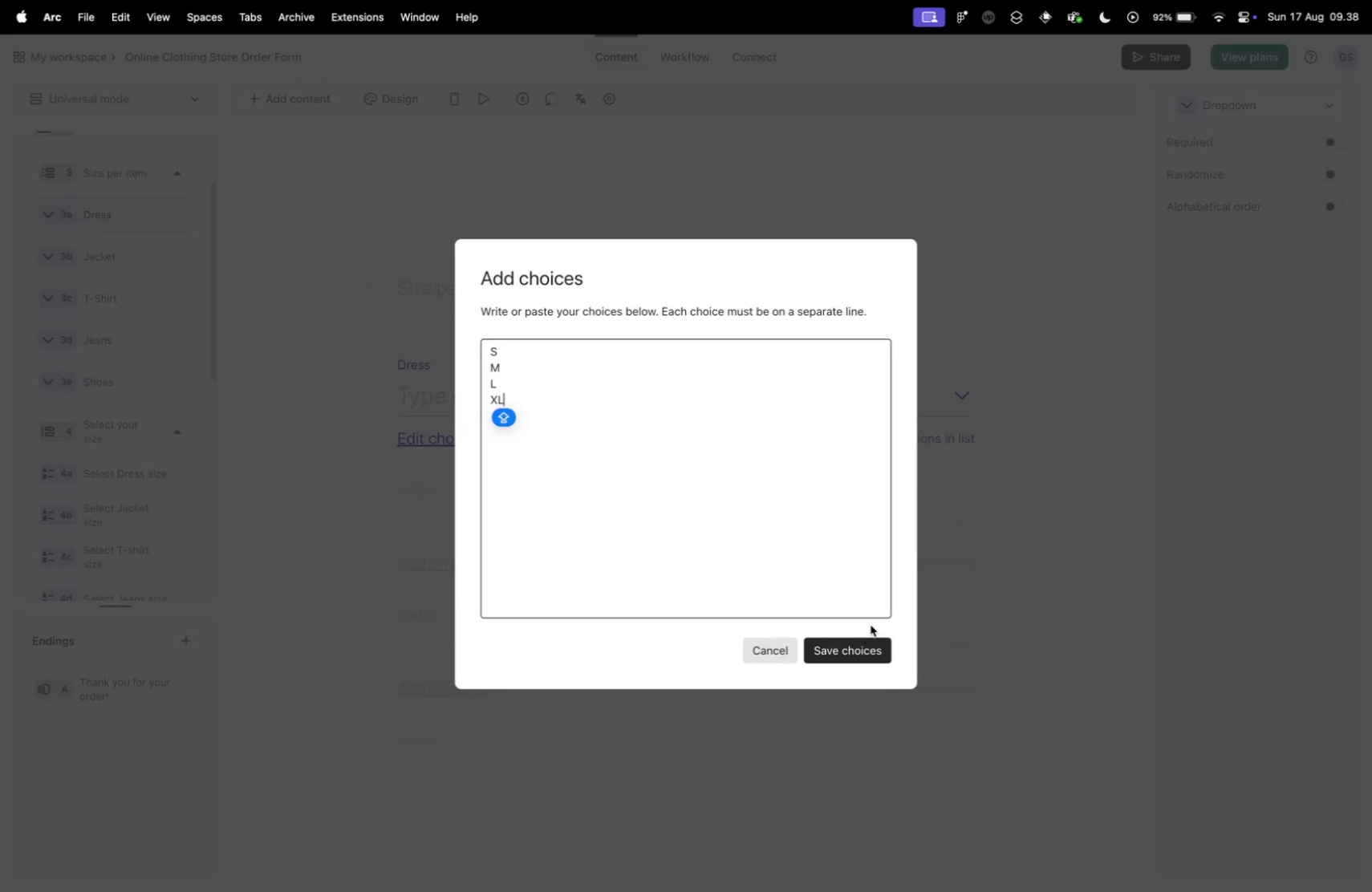 
left_click([877, 651])
 